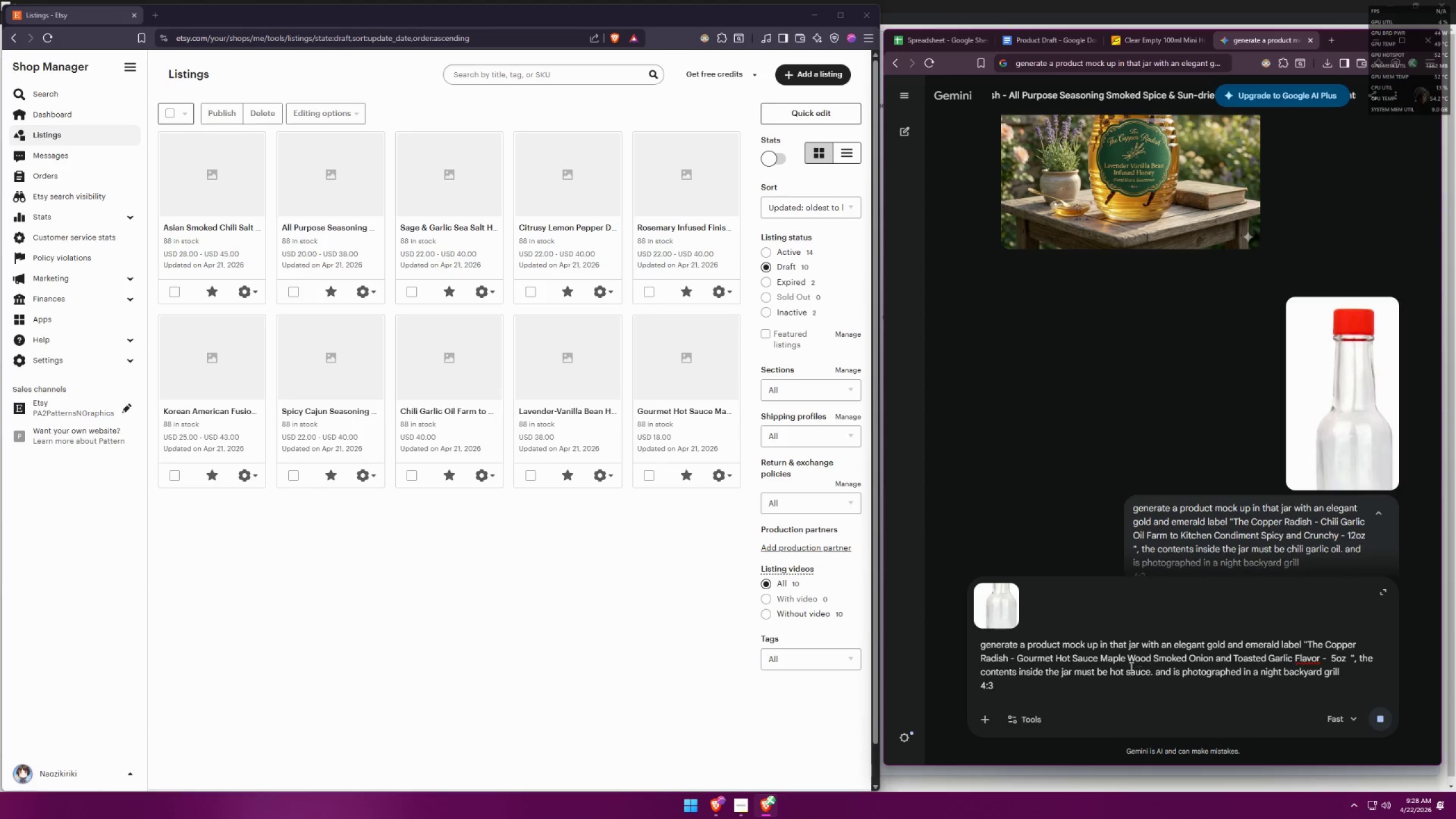 
scroll: coordinate [1135, 406], scroll_direction: down, amount: 18.0
 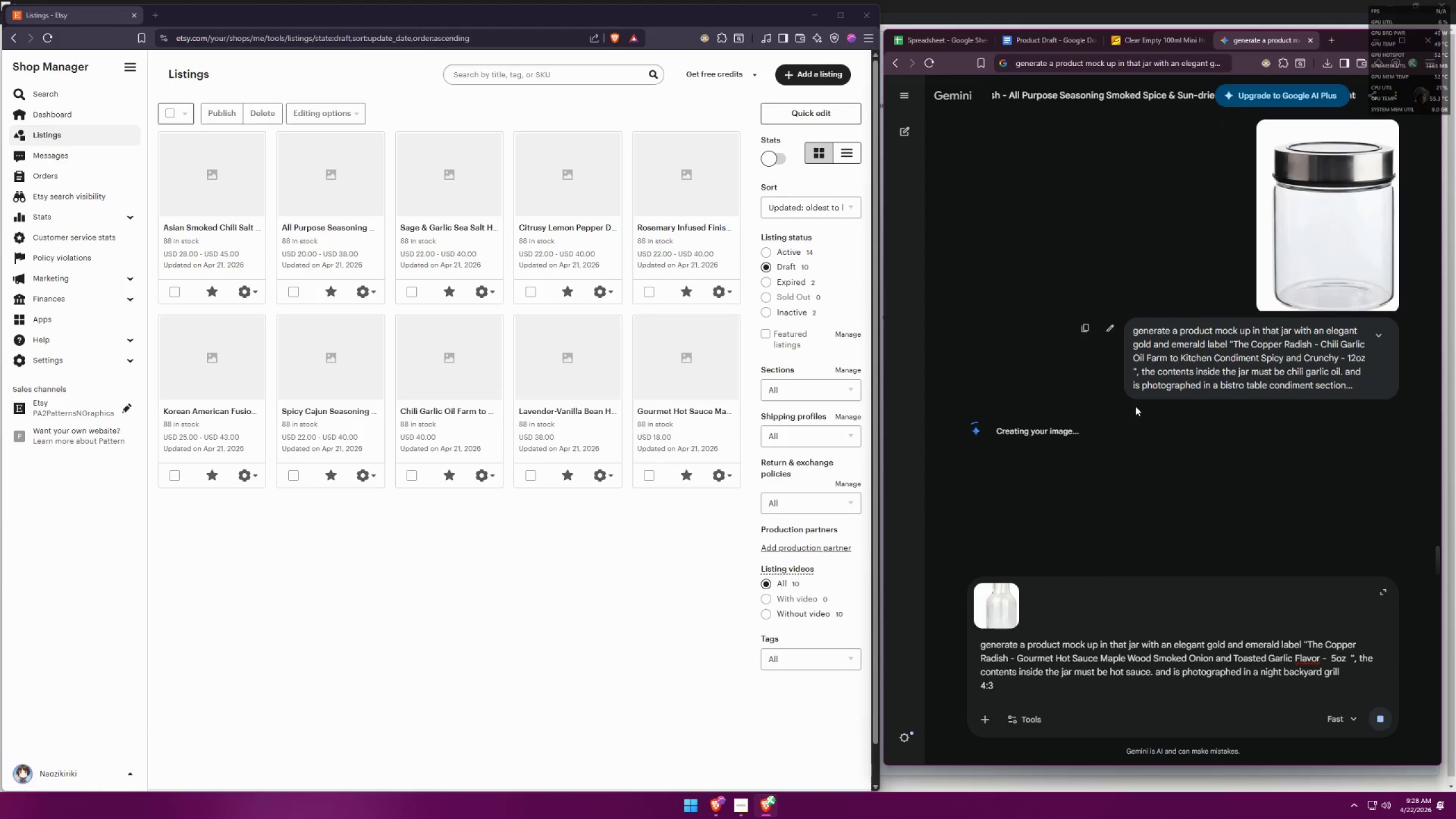 
scroll: coordinate [1118, 332], scroll_direction: up, amount: 10.0
 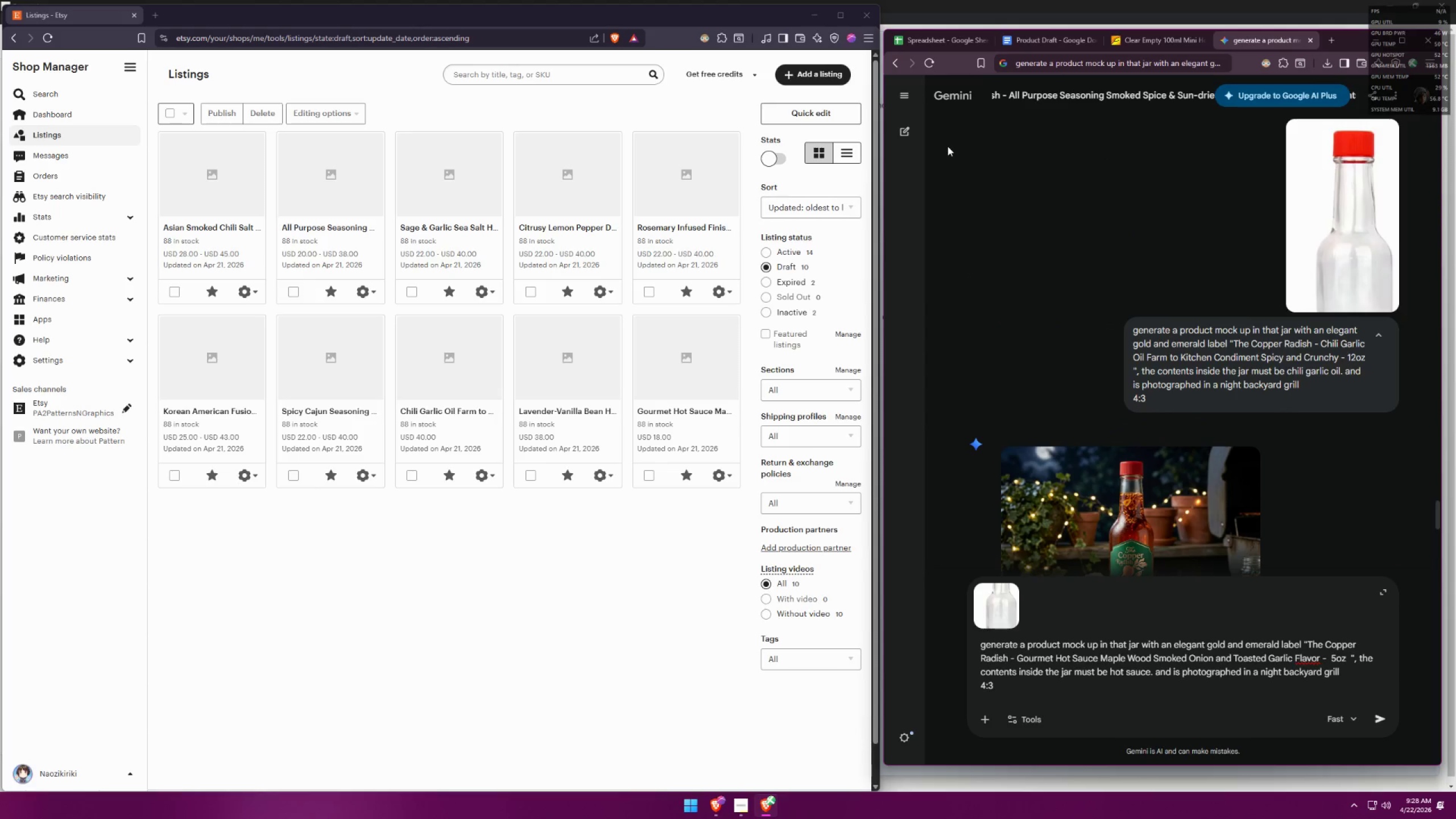 
scroll: coordinate [1211, 353], scroll_direction: down, amount: 15.0
 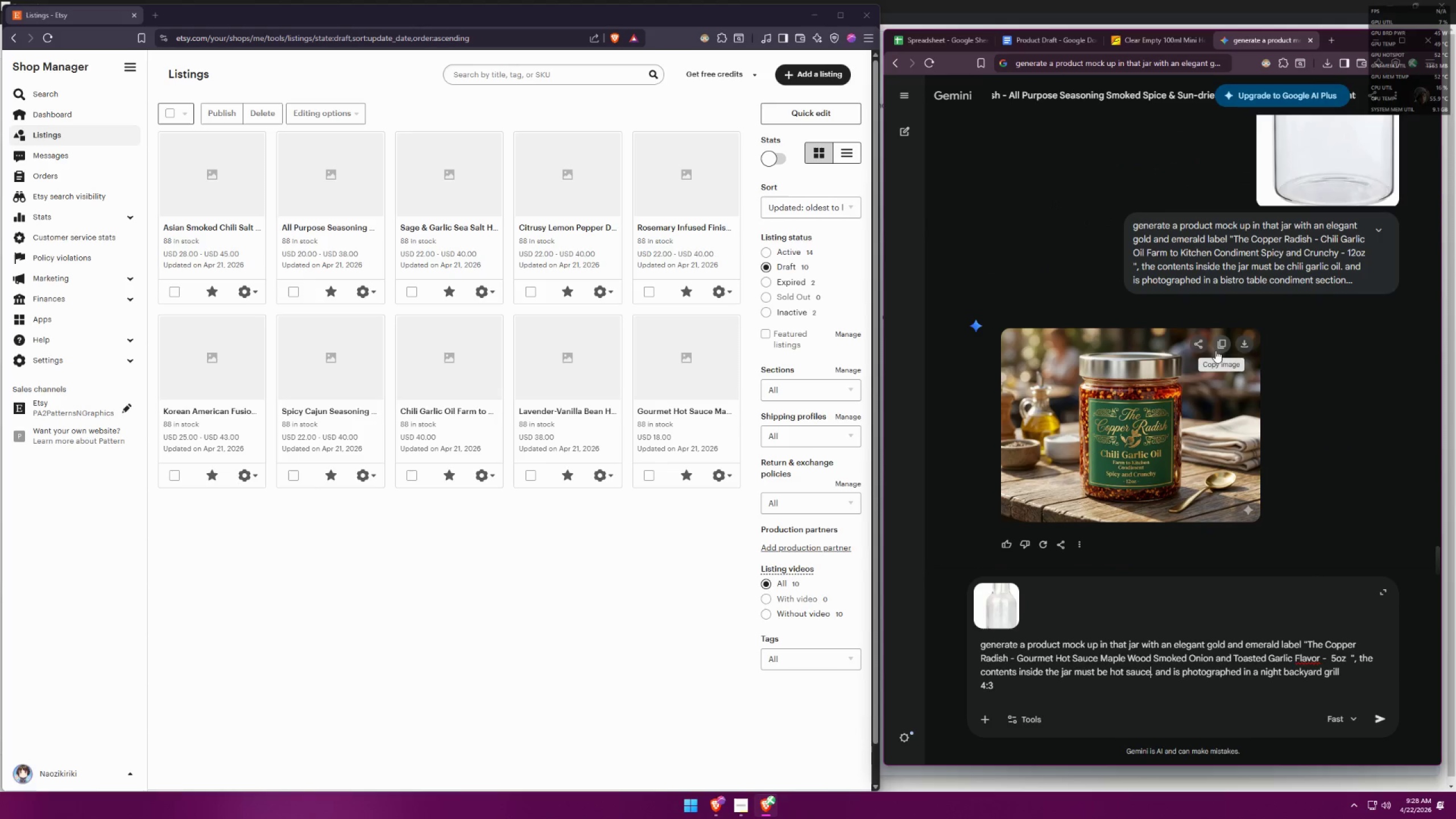 
left_click([1243, 348])
 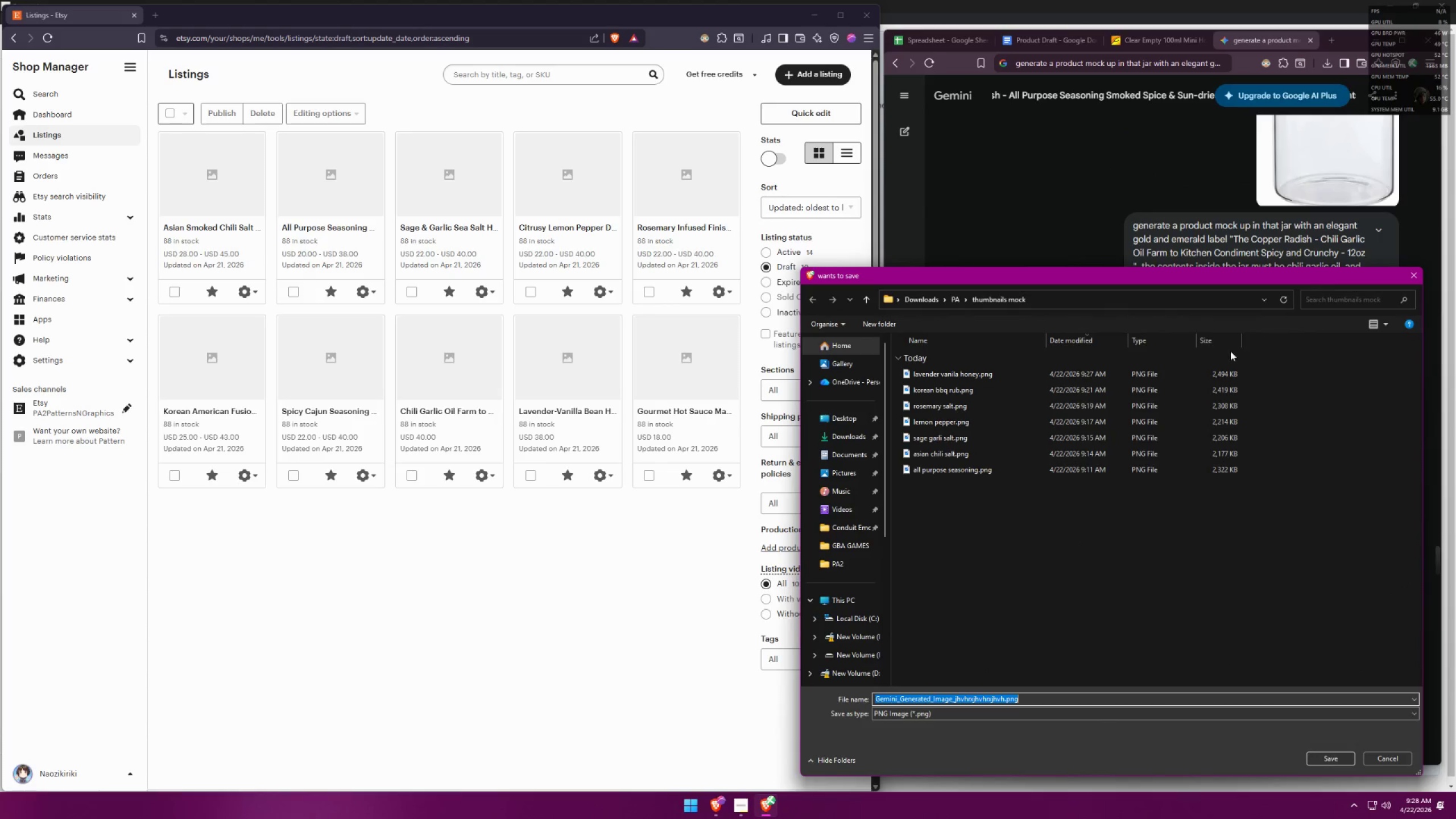 
type(chili garlic oil)
 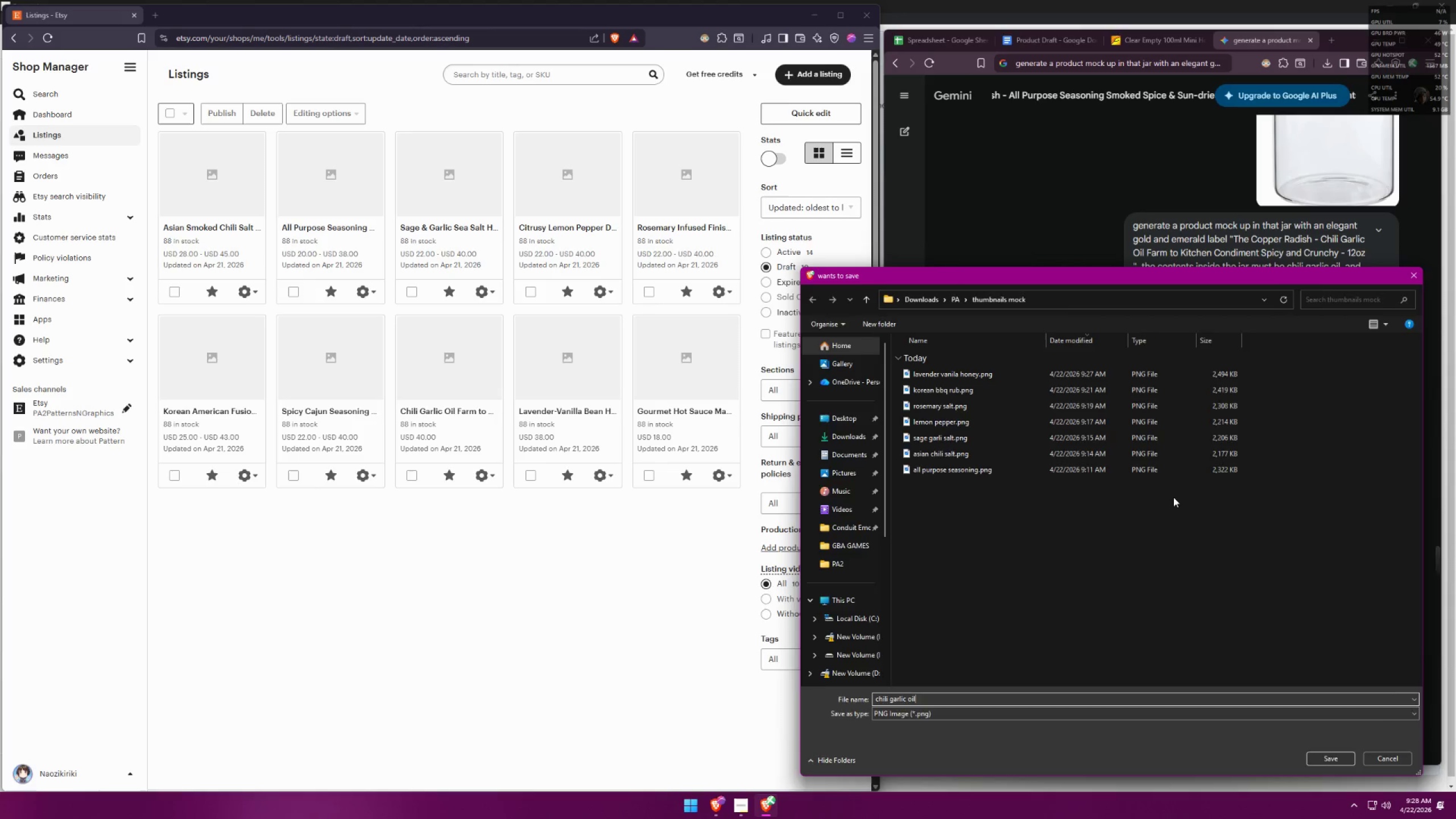 
key(Enter)
 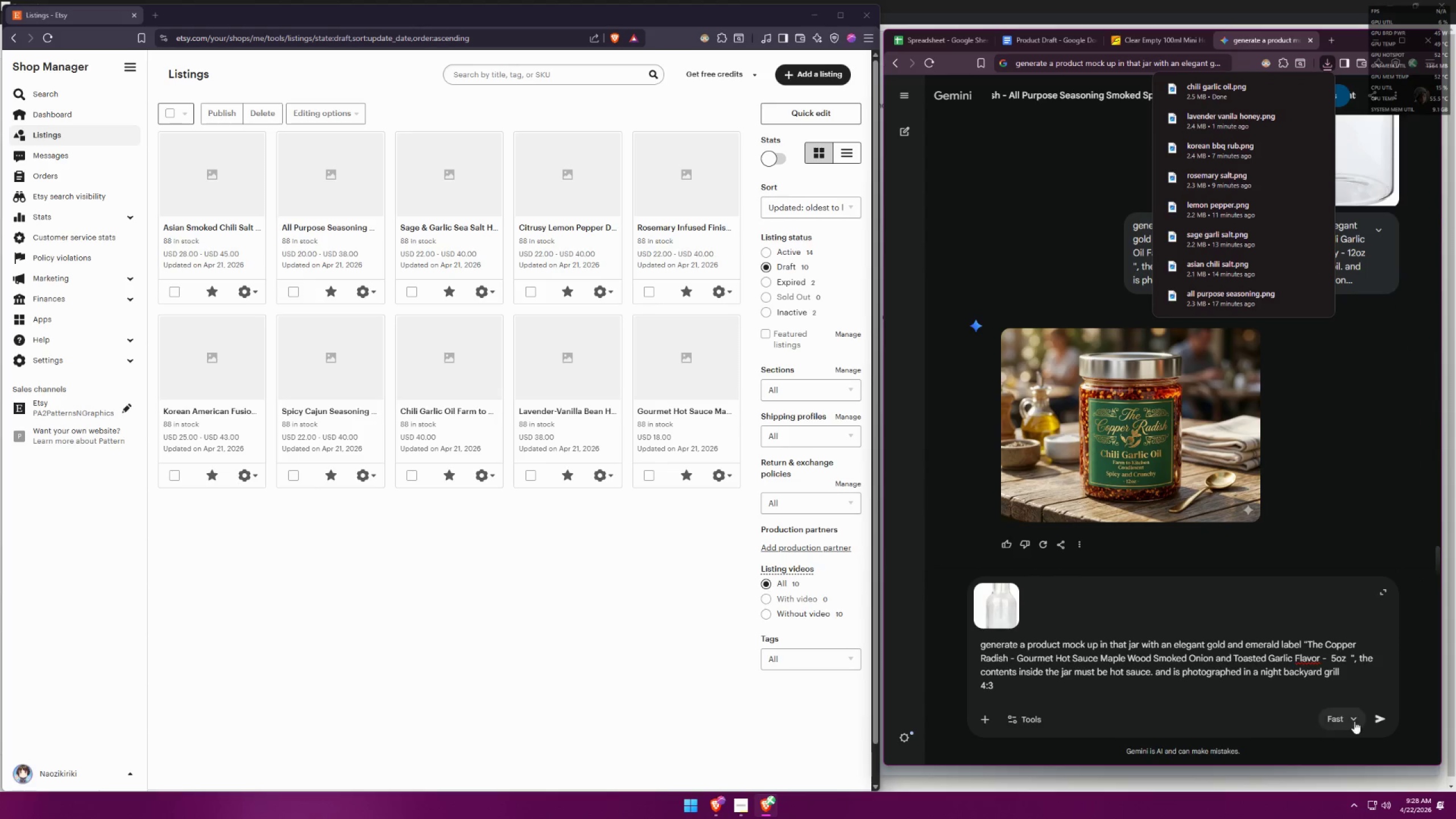 
left_click([1386, 721])
 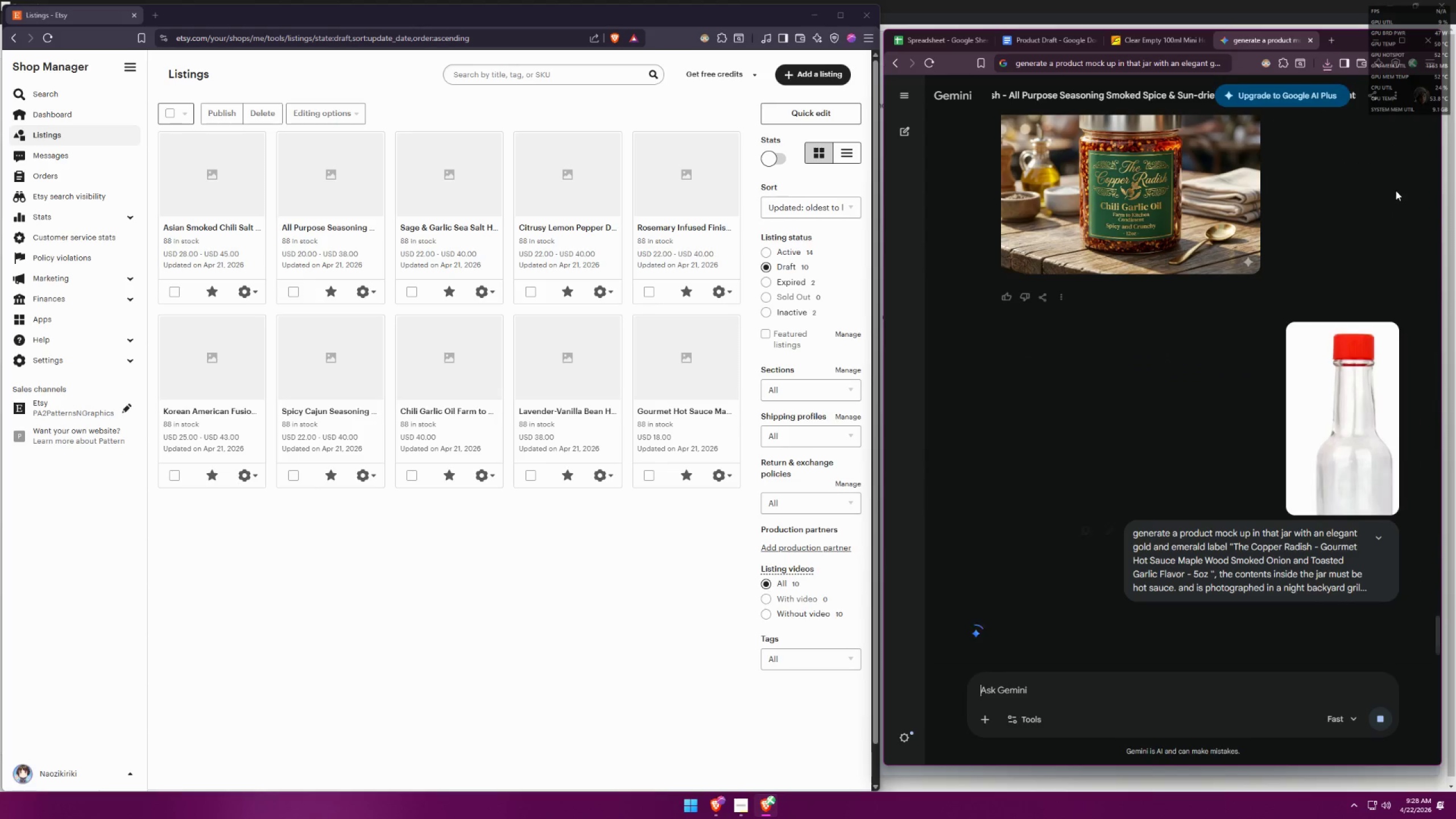 
left_click([1326, 67])
 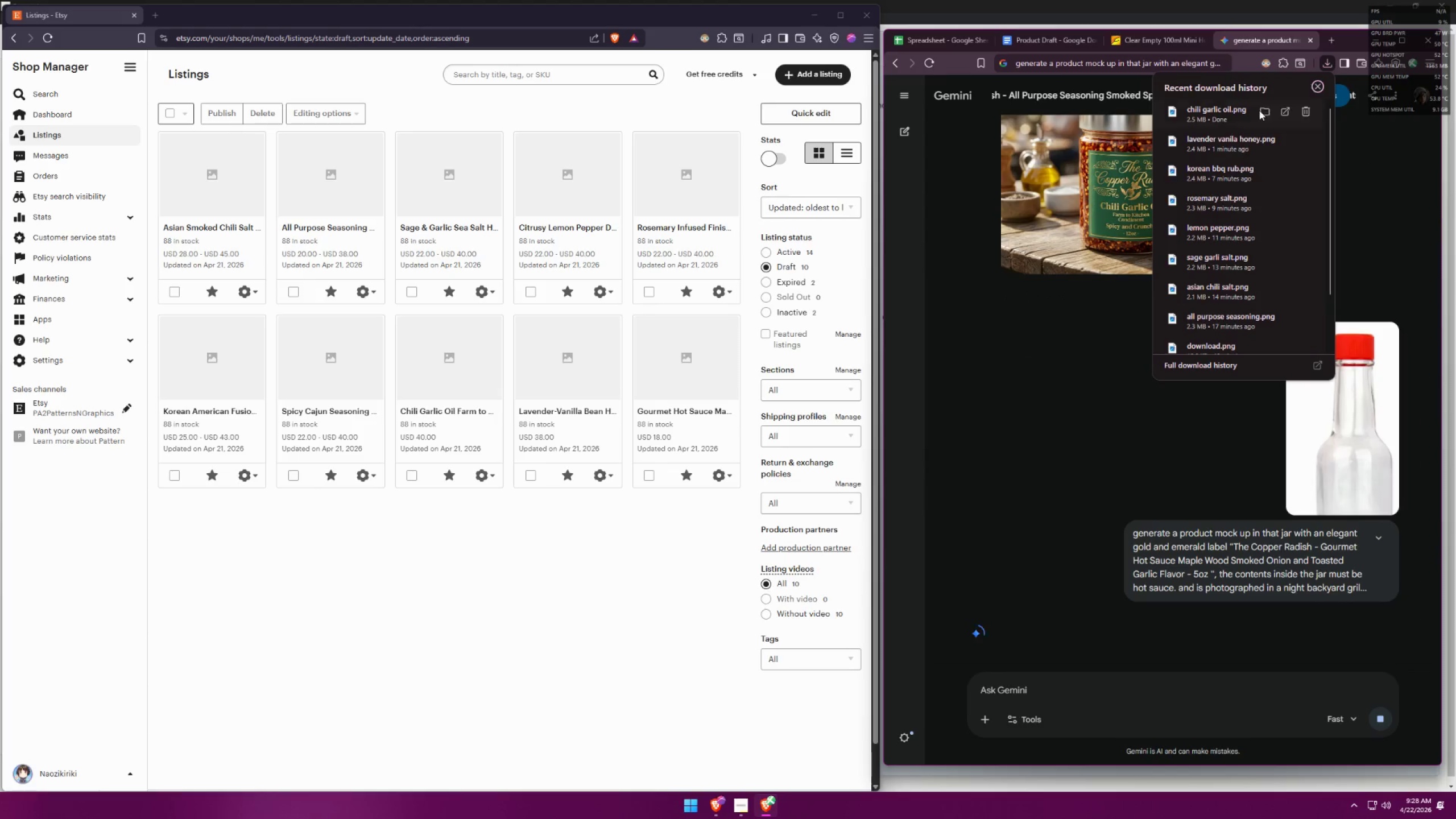 
left_click([1225, 118])
 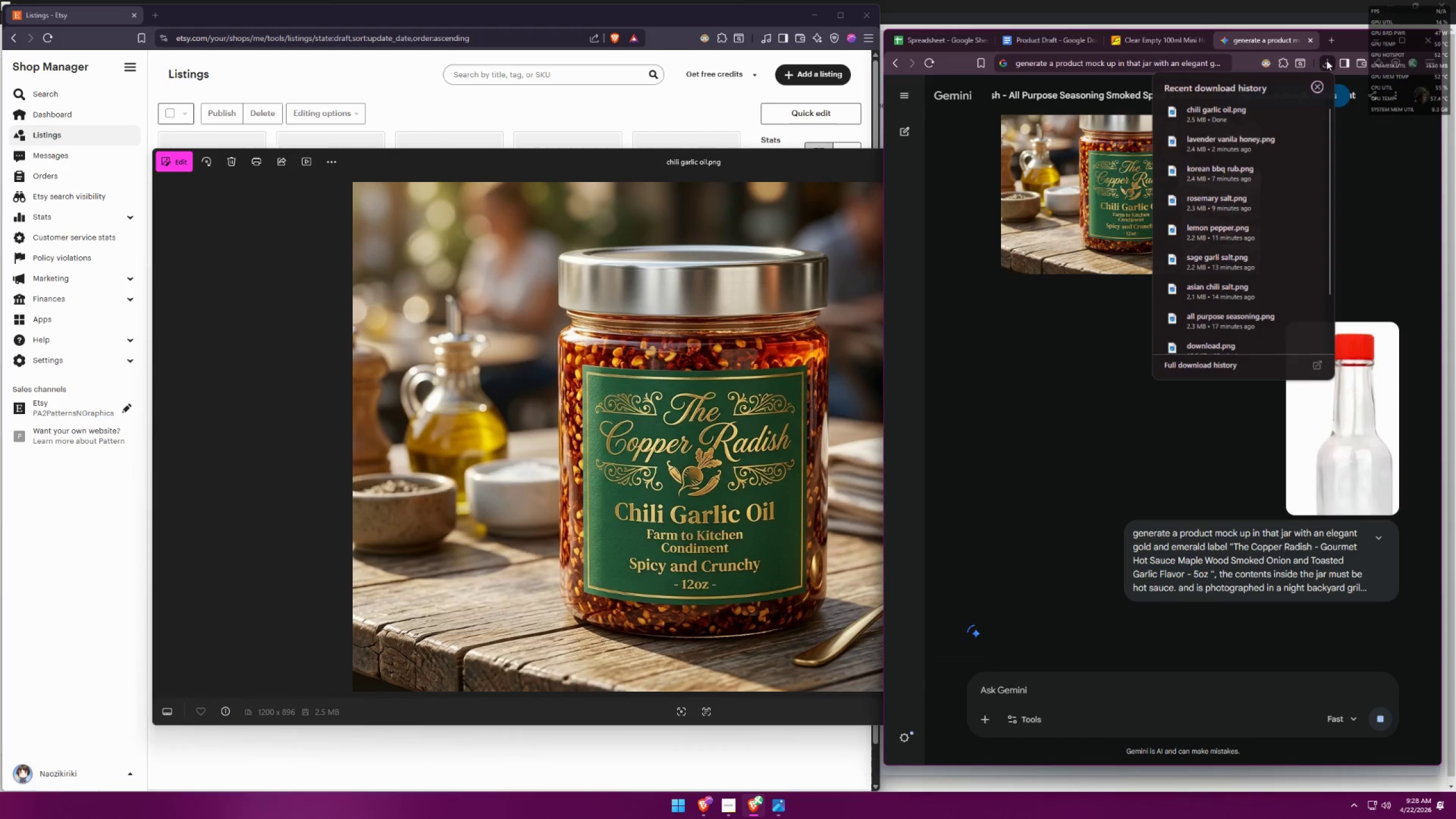 
left_click([1264, 114])
 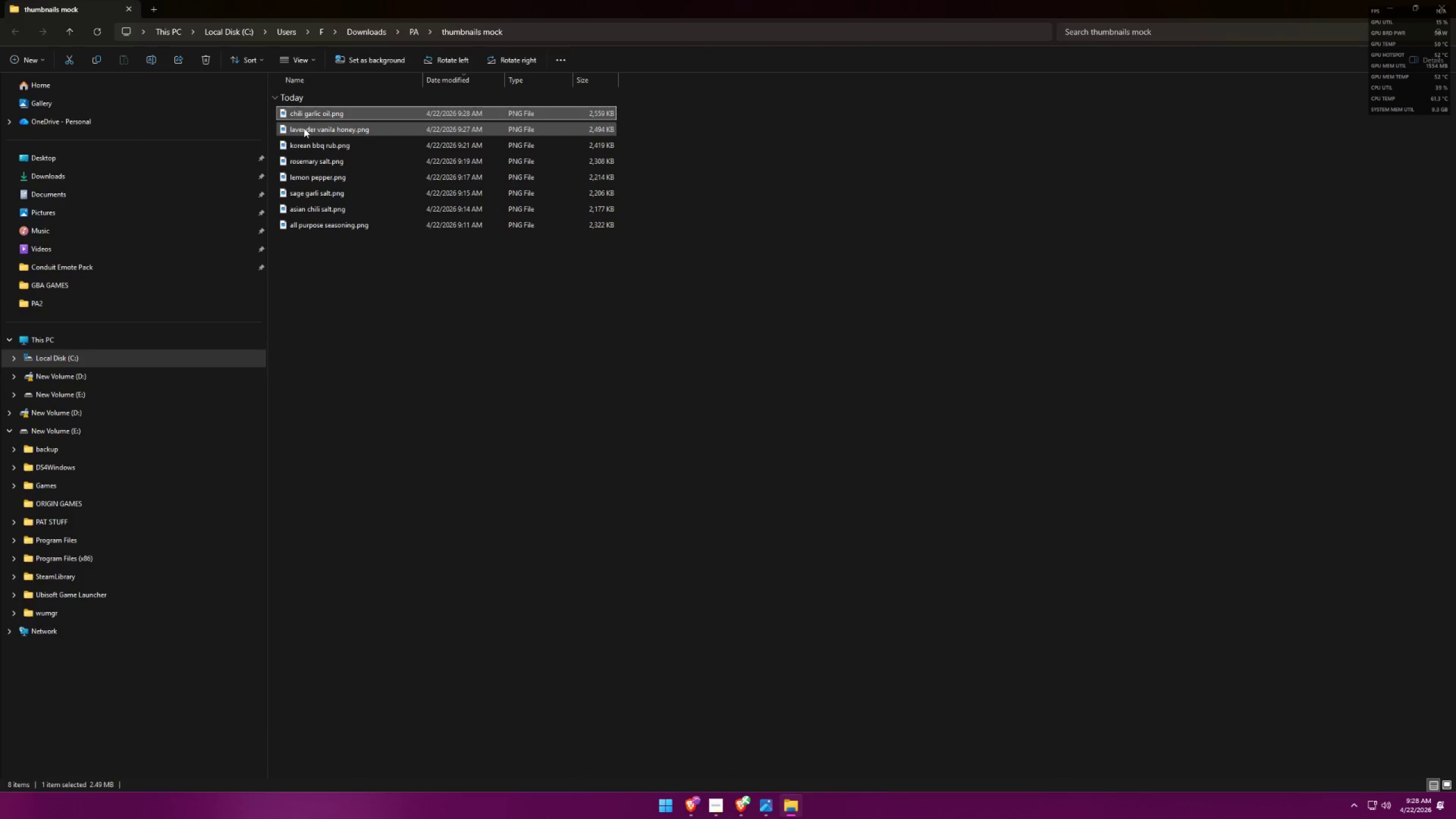 
double_click([315, 127])
 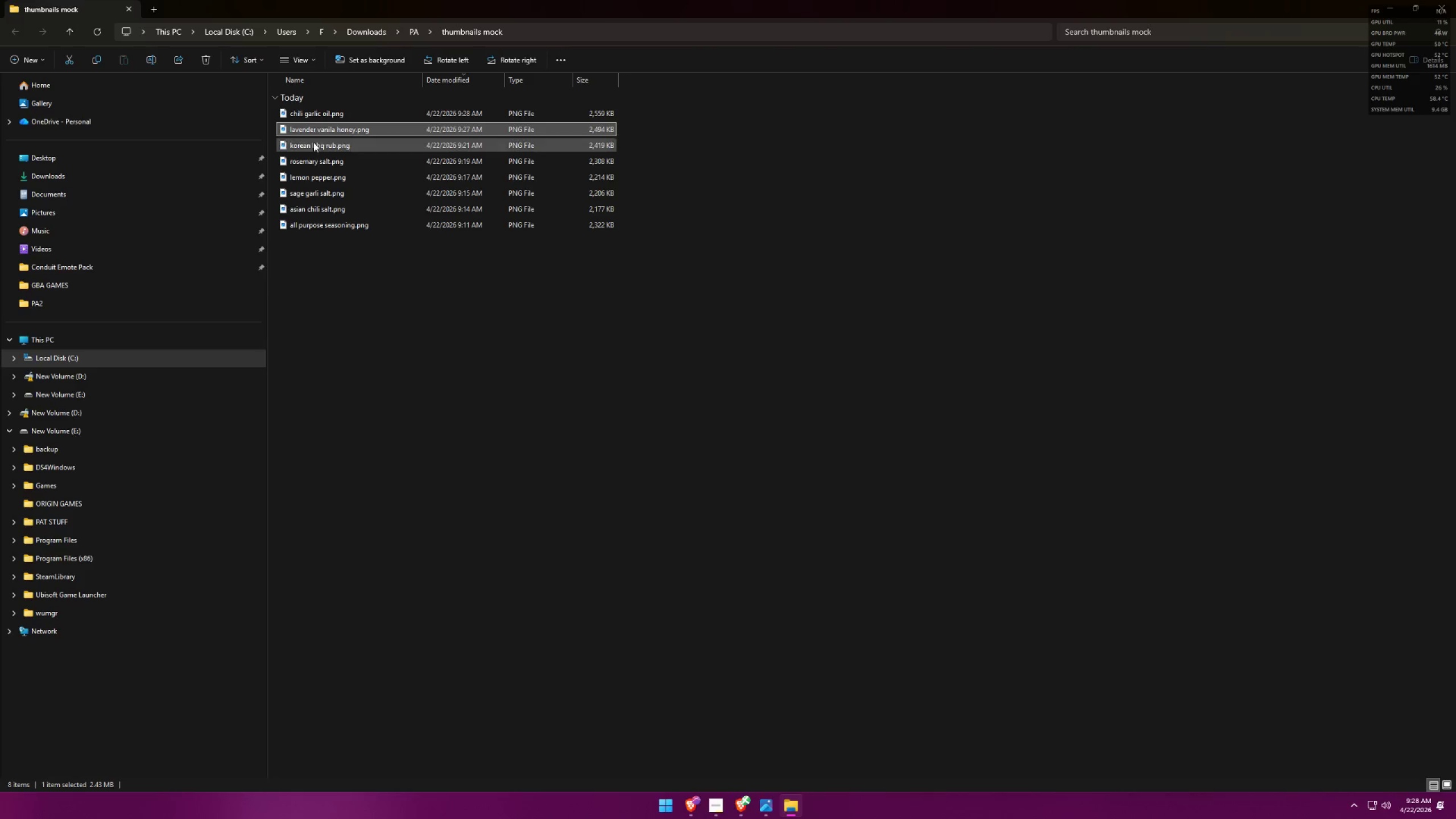 
triple_click([312, 144])
 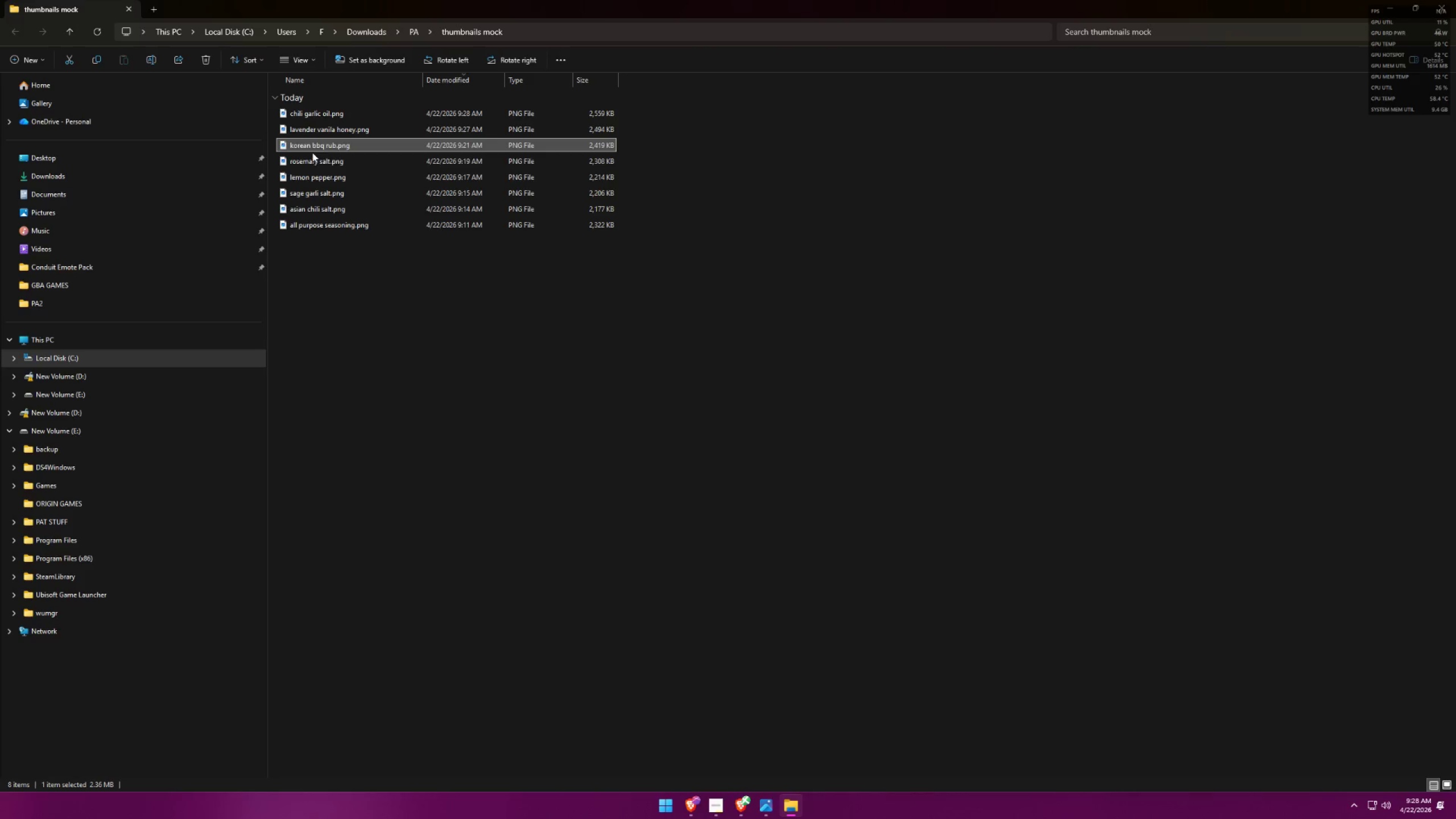 
triple_click([311, 156])
 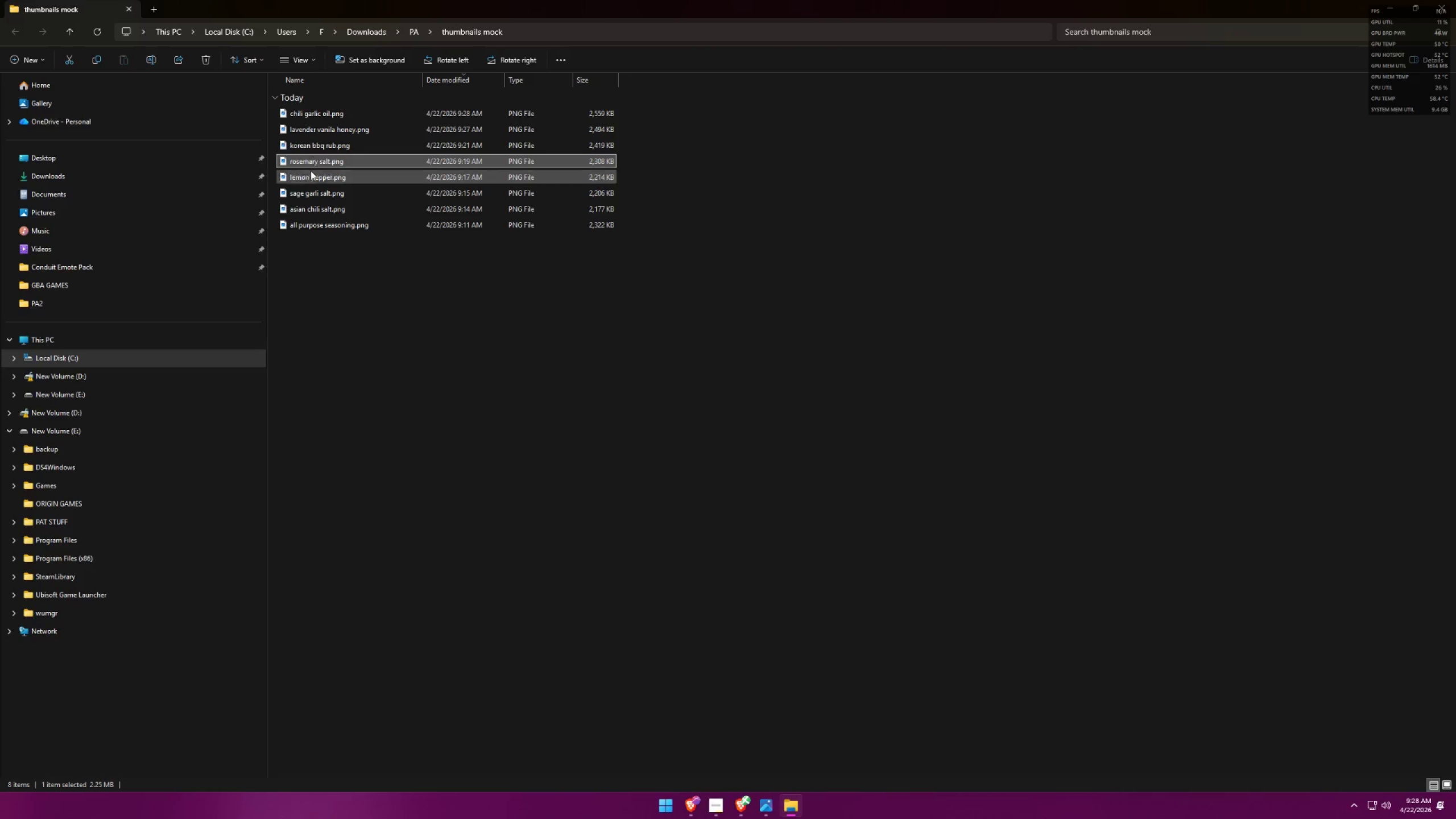 
triple_click([309, 173])
 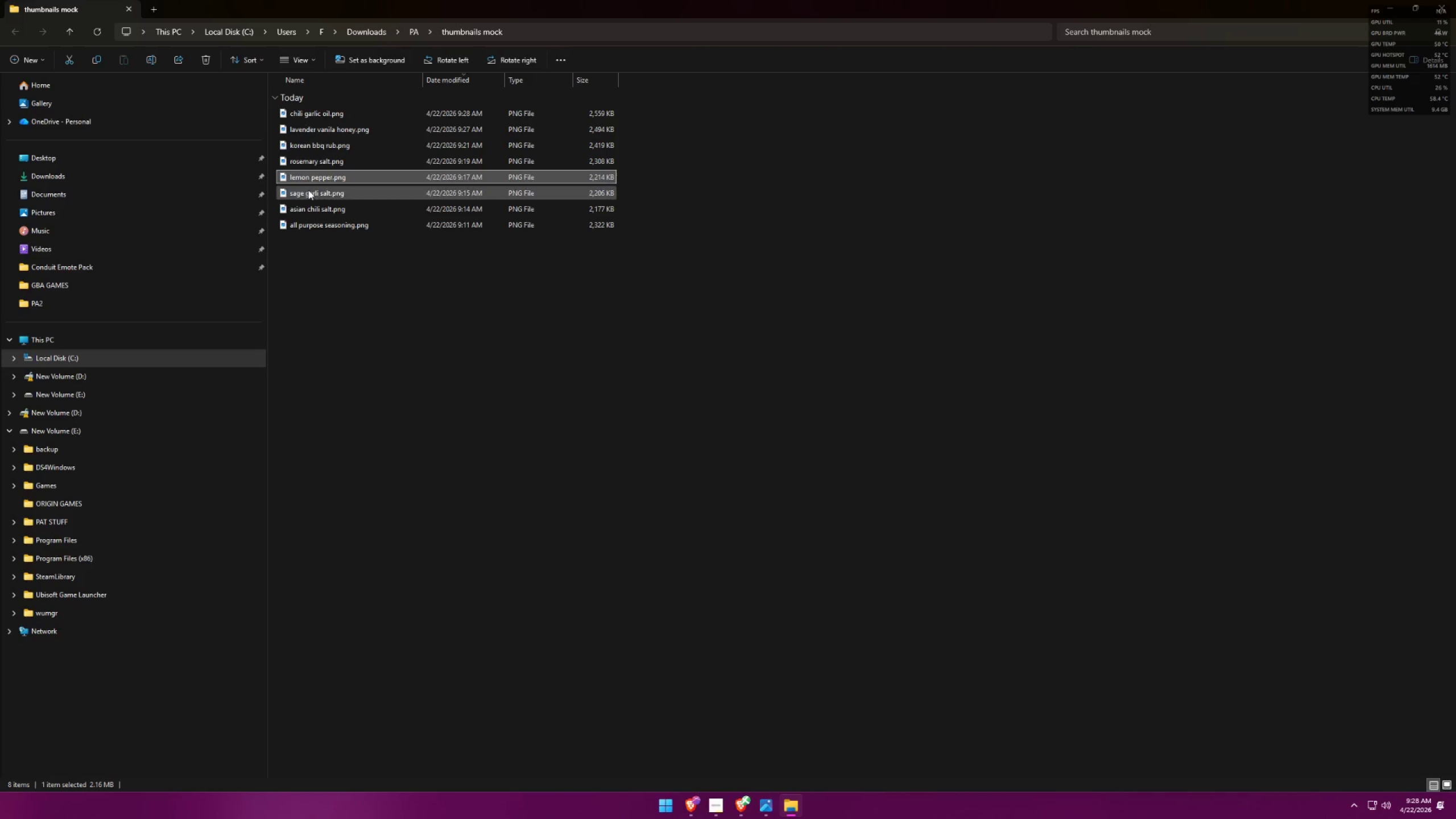 
triple_click([307, 194])
 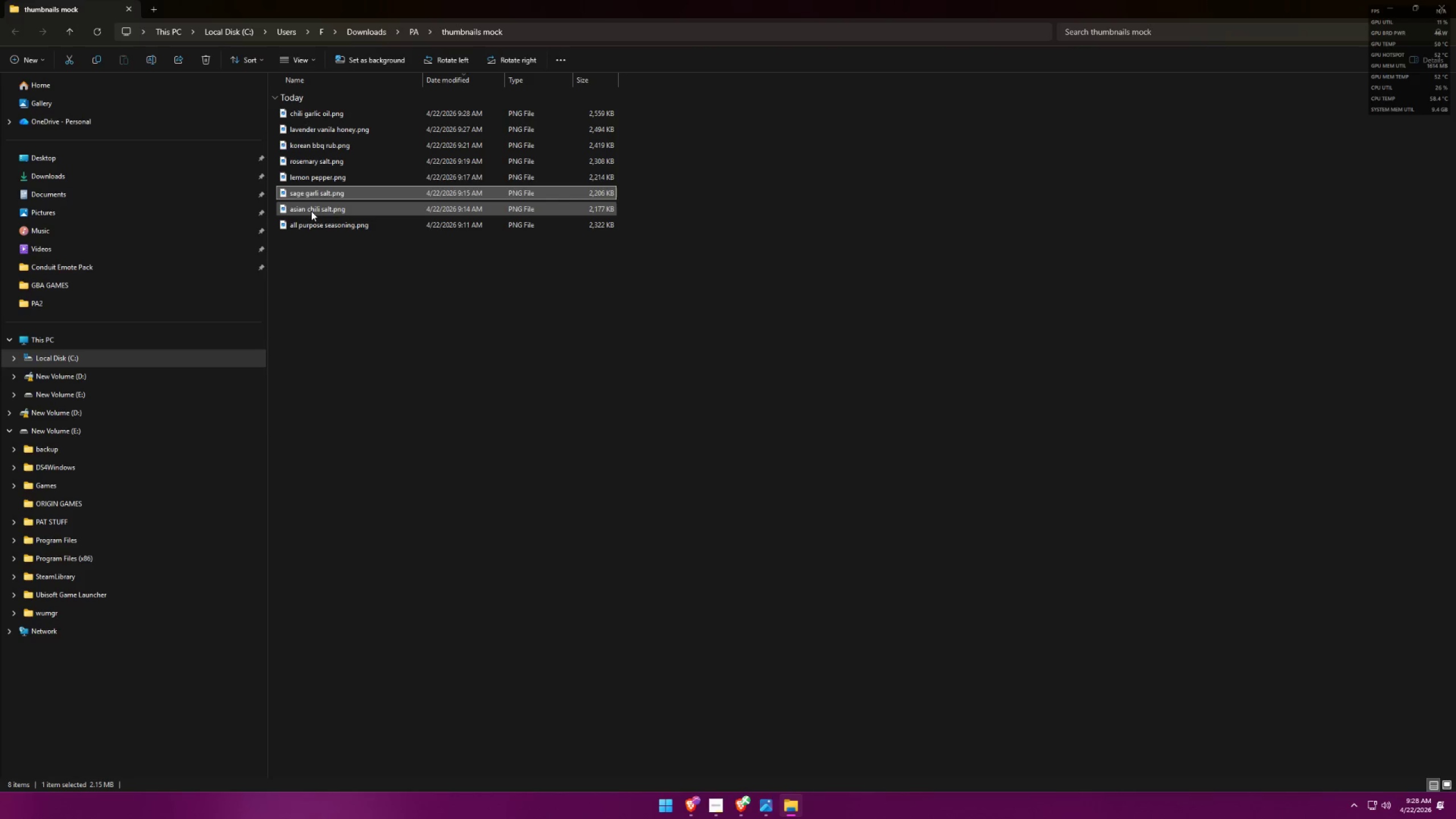 
triple_click([311, 212])
 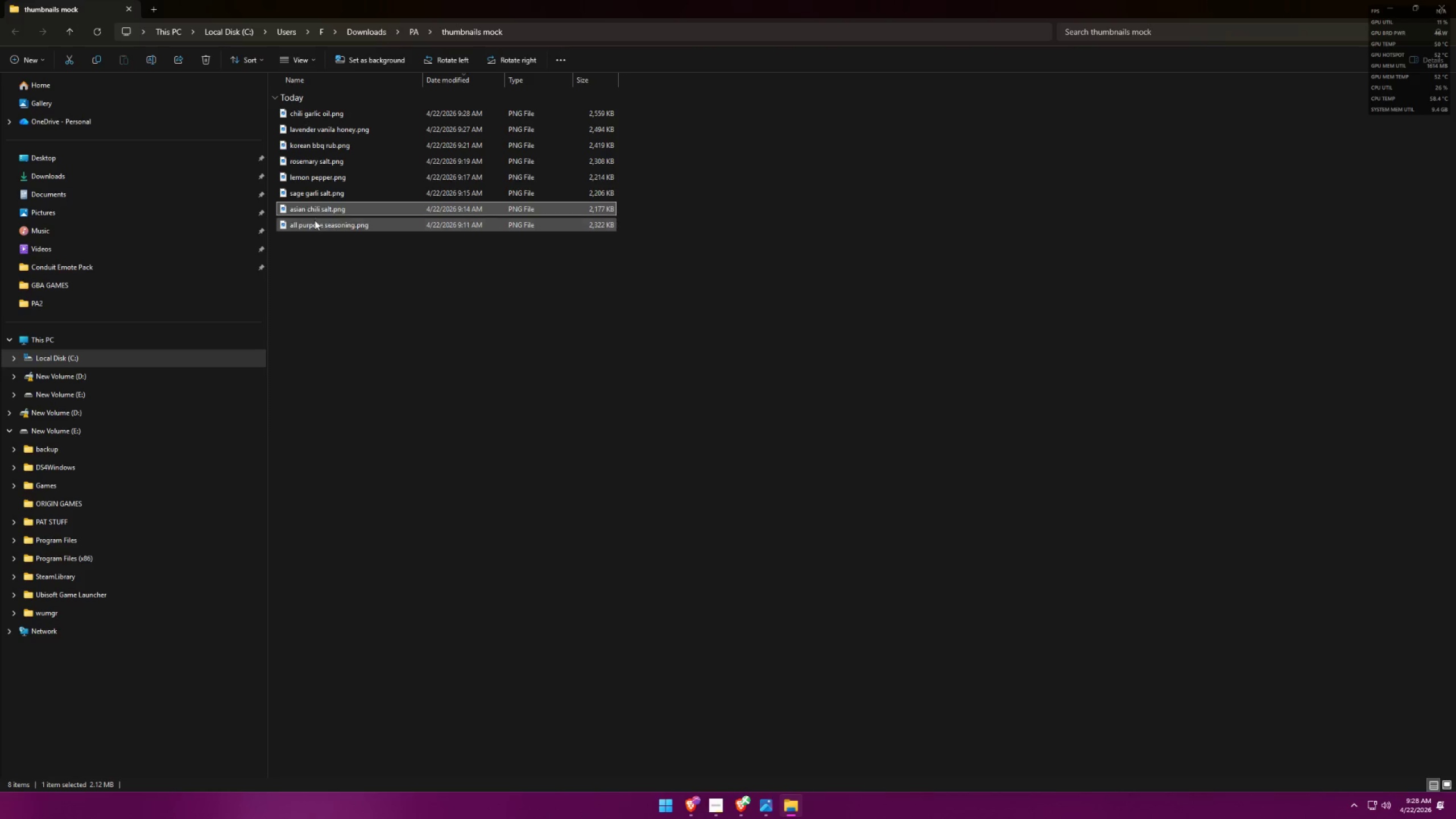 
triple_click([315, 224])
 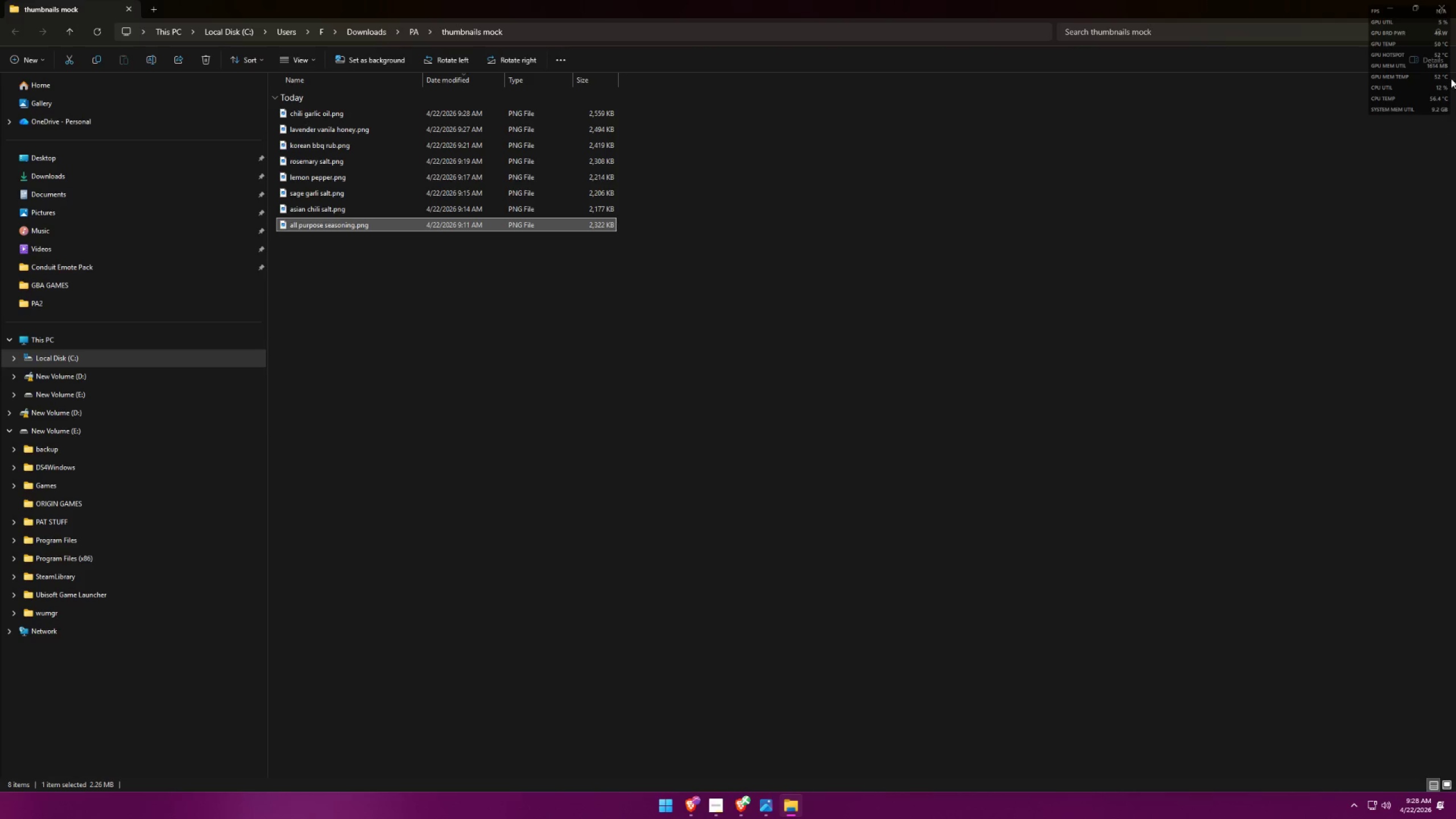 
double_click([1228, 0])
 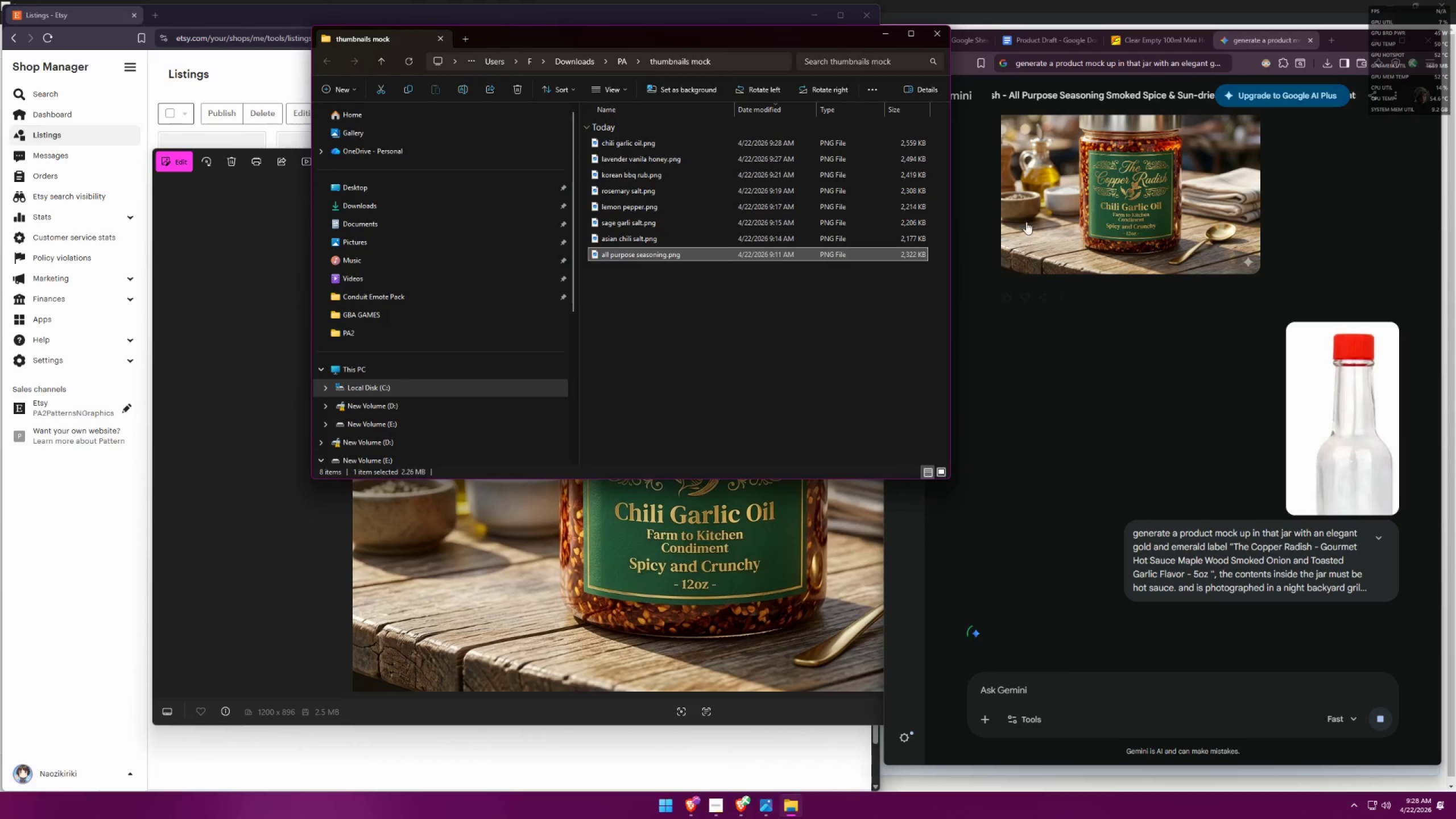 
left_click([735, 527])
 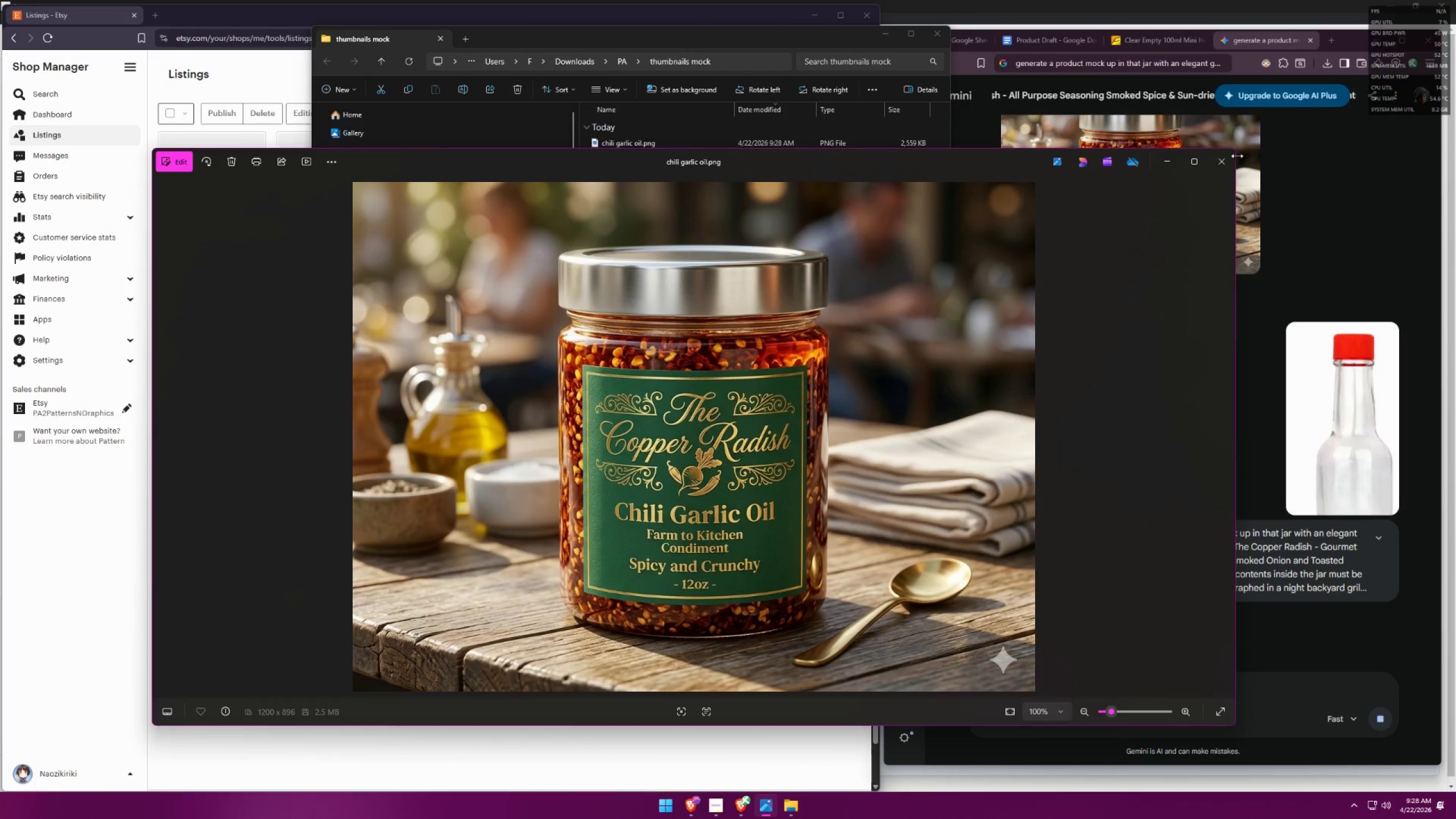 
left_click([1217, 162])
 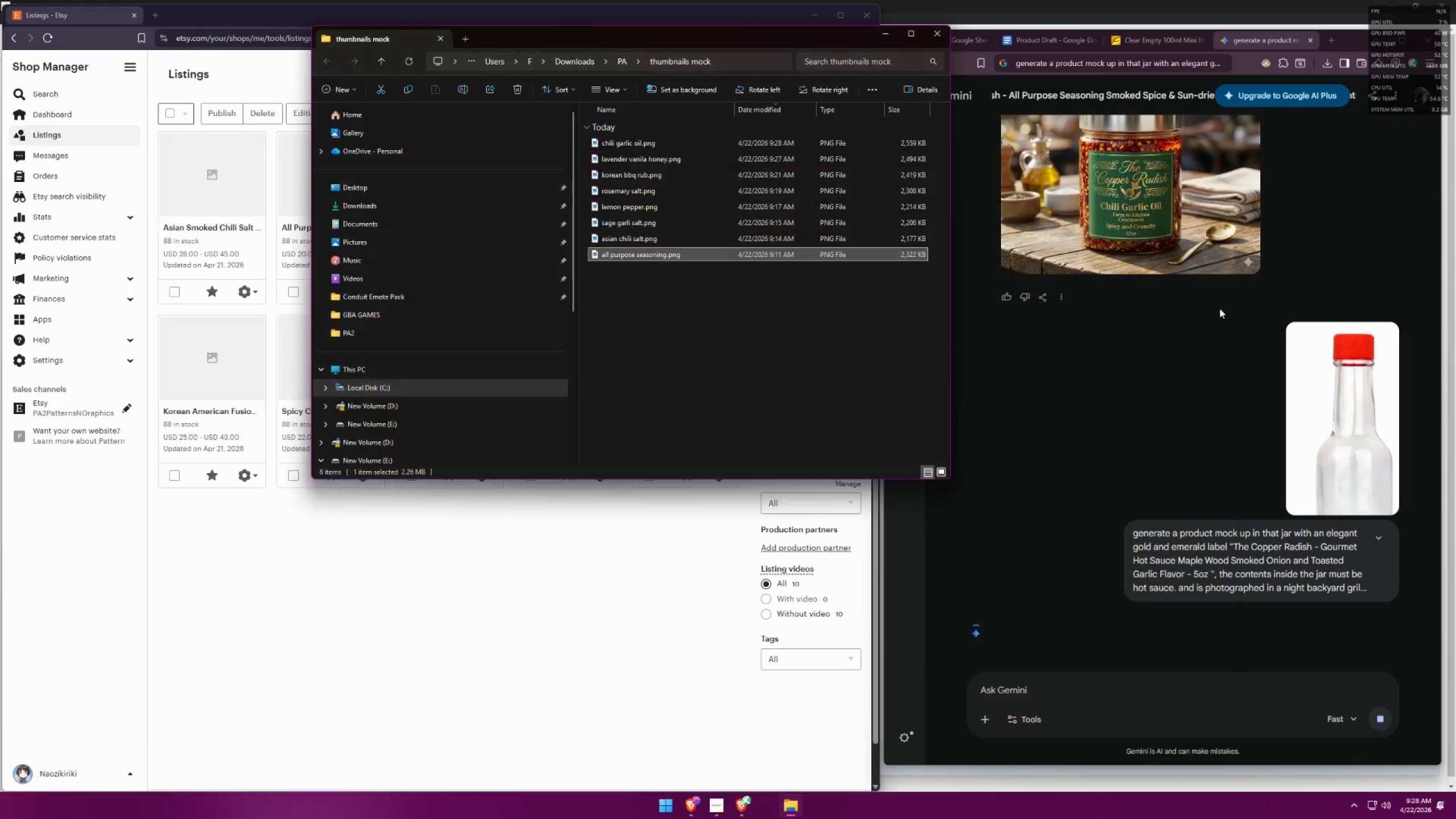 
scroll: coordinate [1263, 428], scroll_direction: up, amount: 47.0
 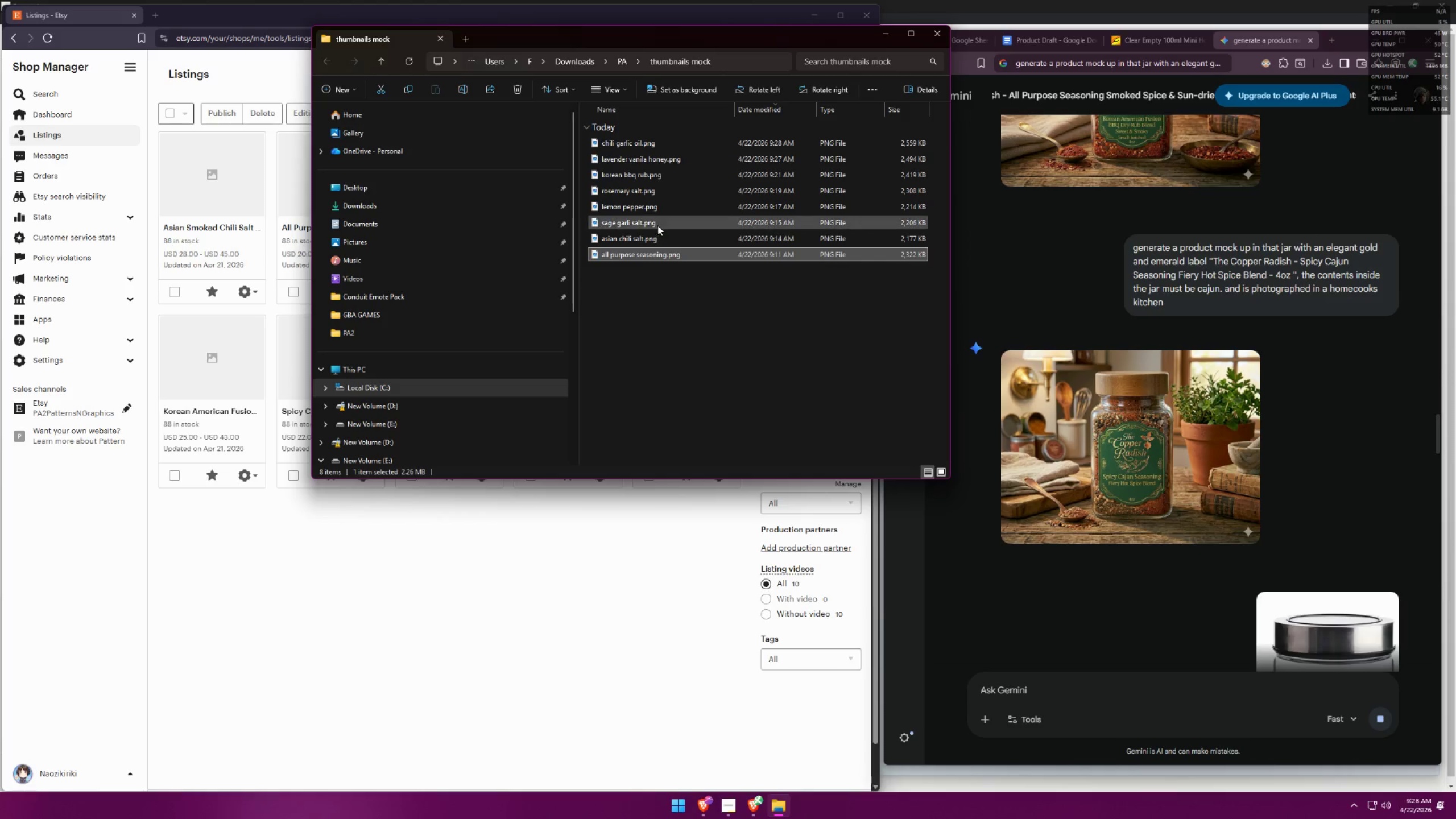 
wait(6.47)
 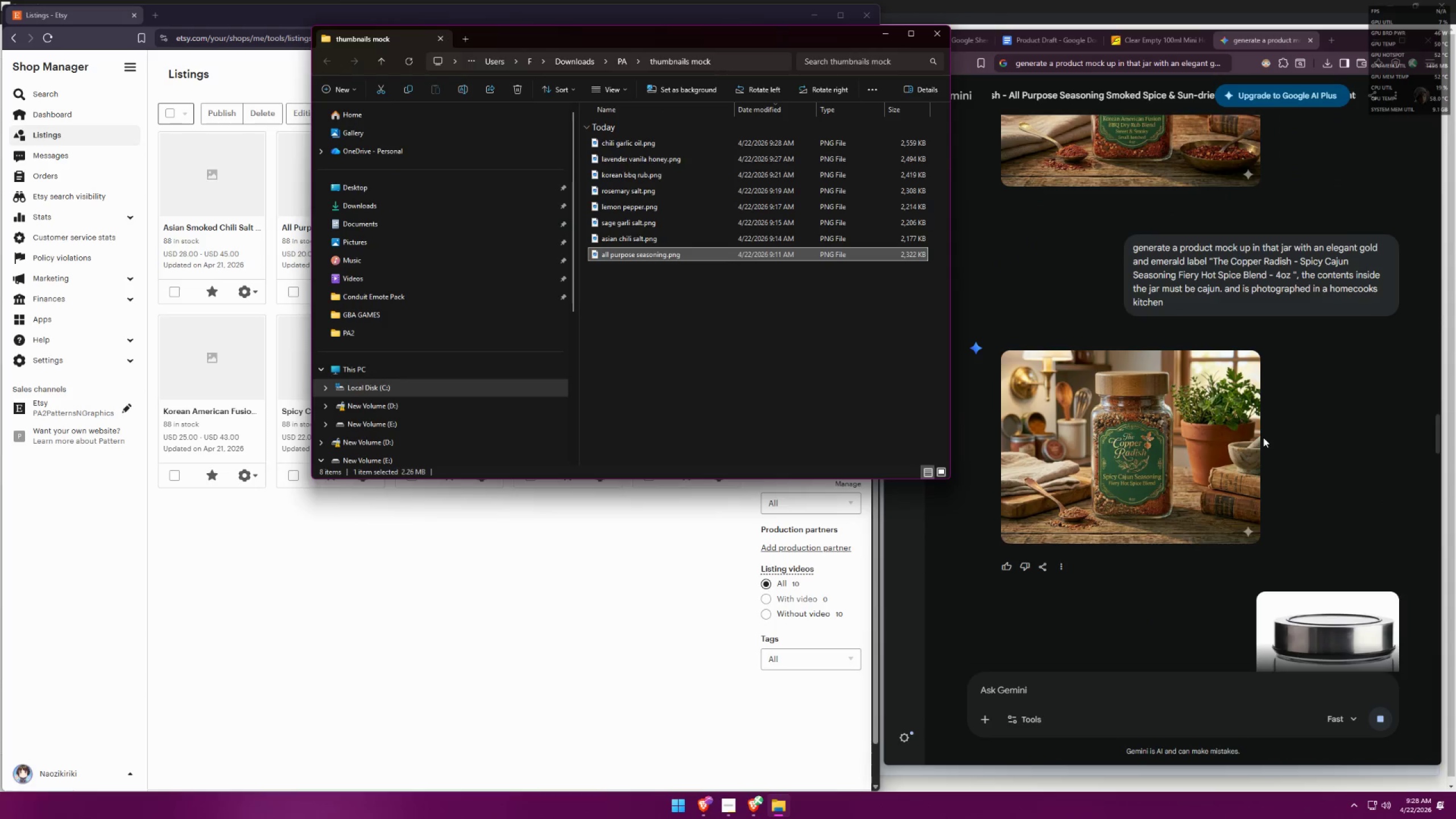 
double_click([647, 177])
 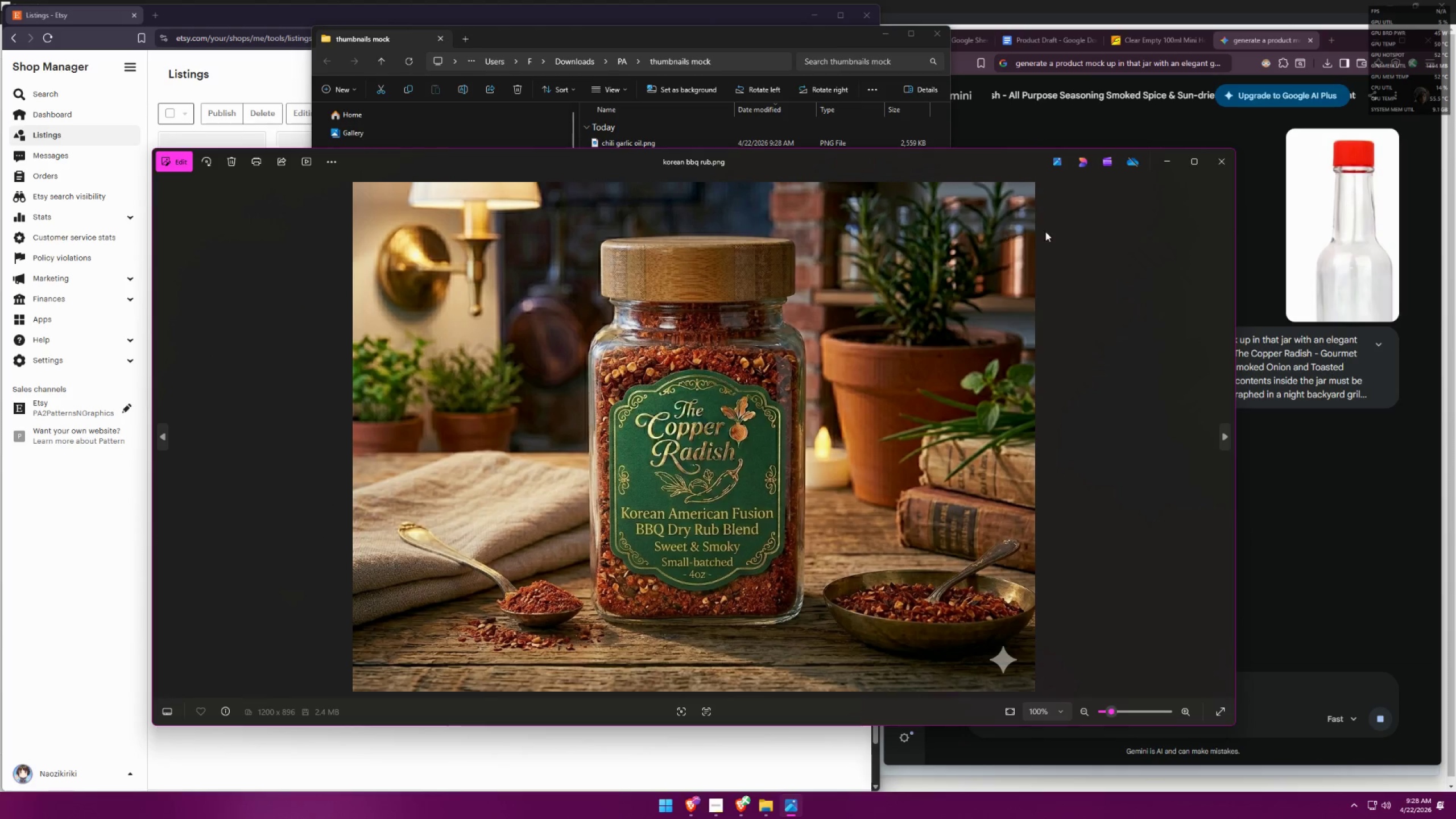 
left_click([1228, 162])
 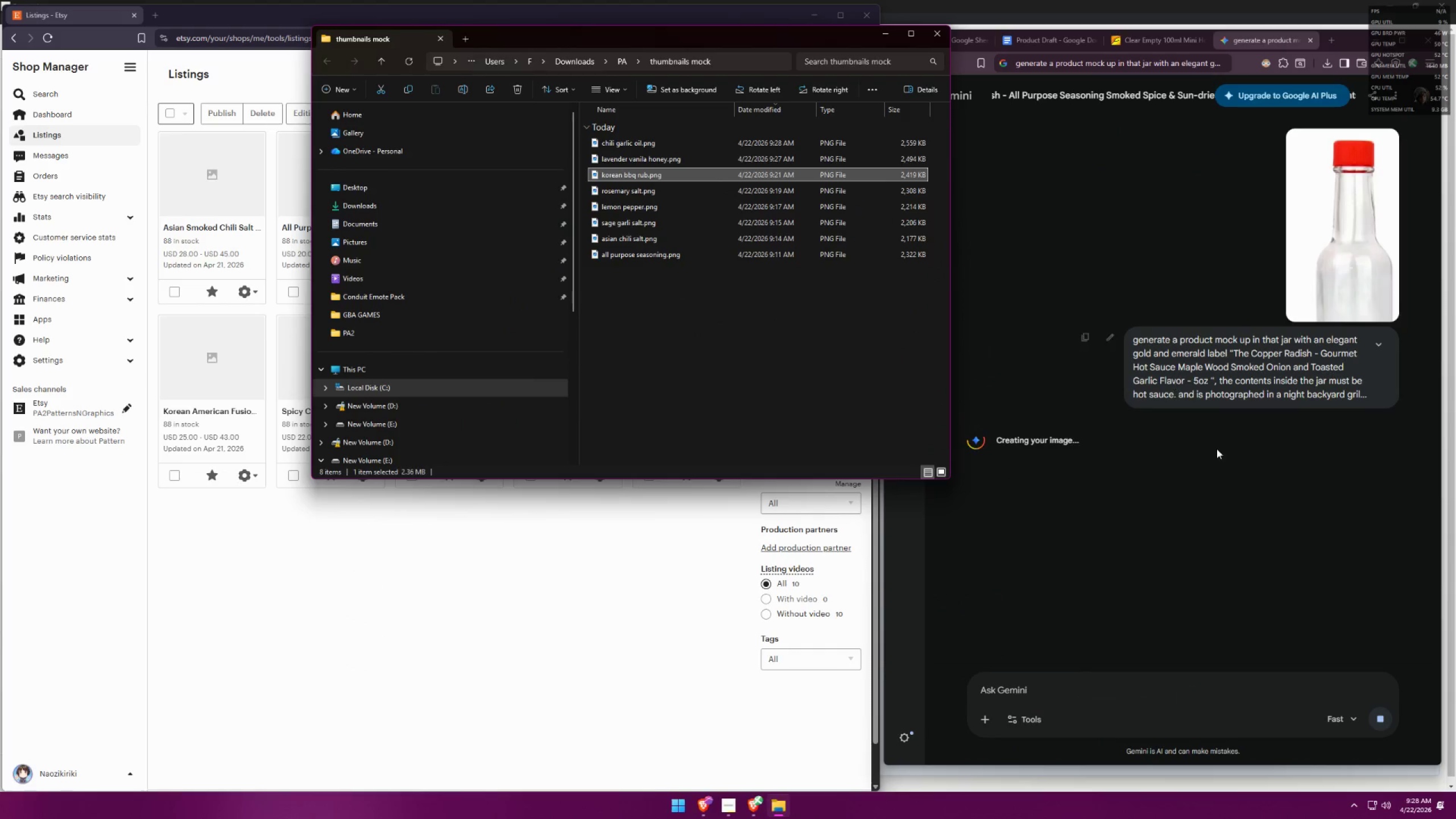 
scroll: coordinate [1294, 402], scroll_direction: up, amount: 49.0
 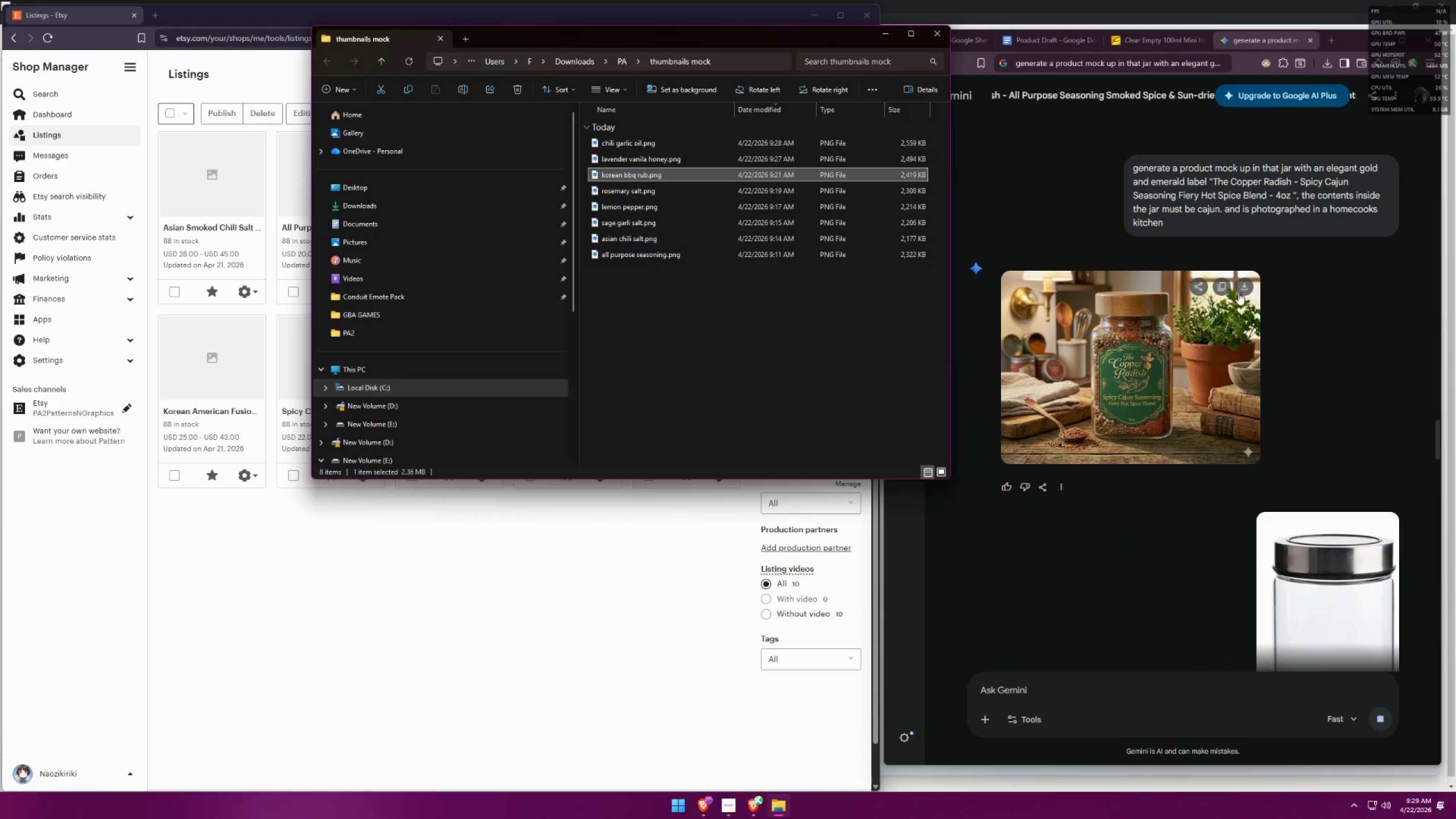 
left_click([1242, 286])
 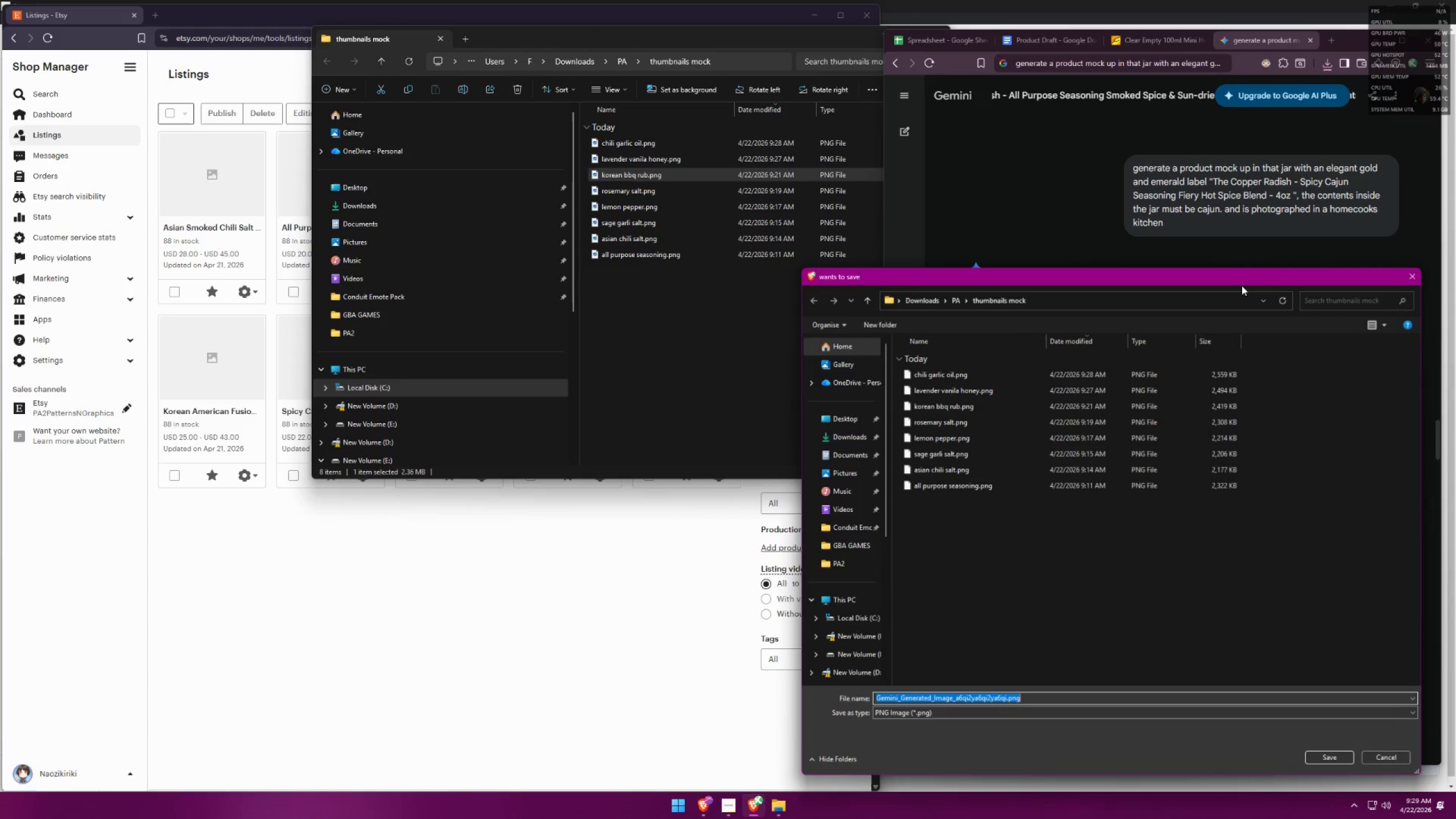 
type(cajun)
 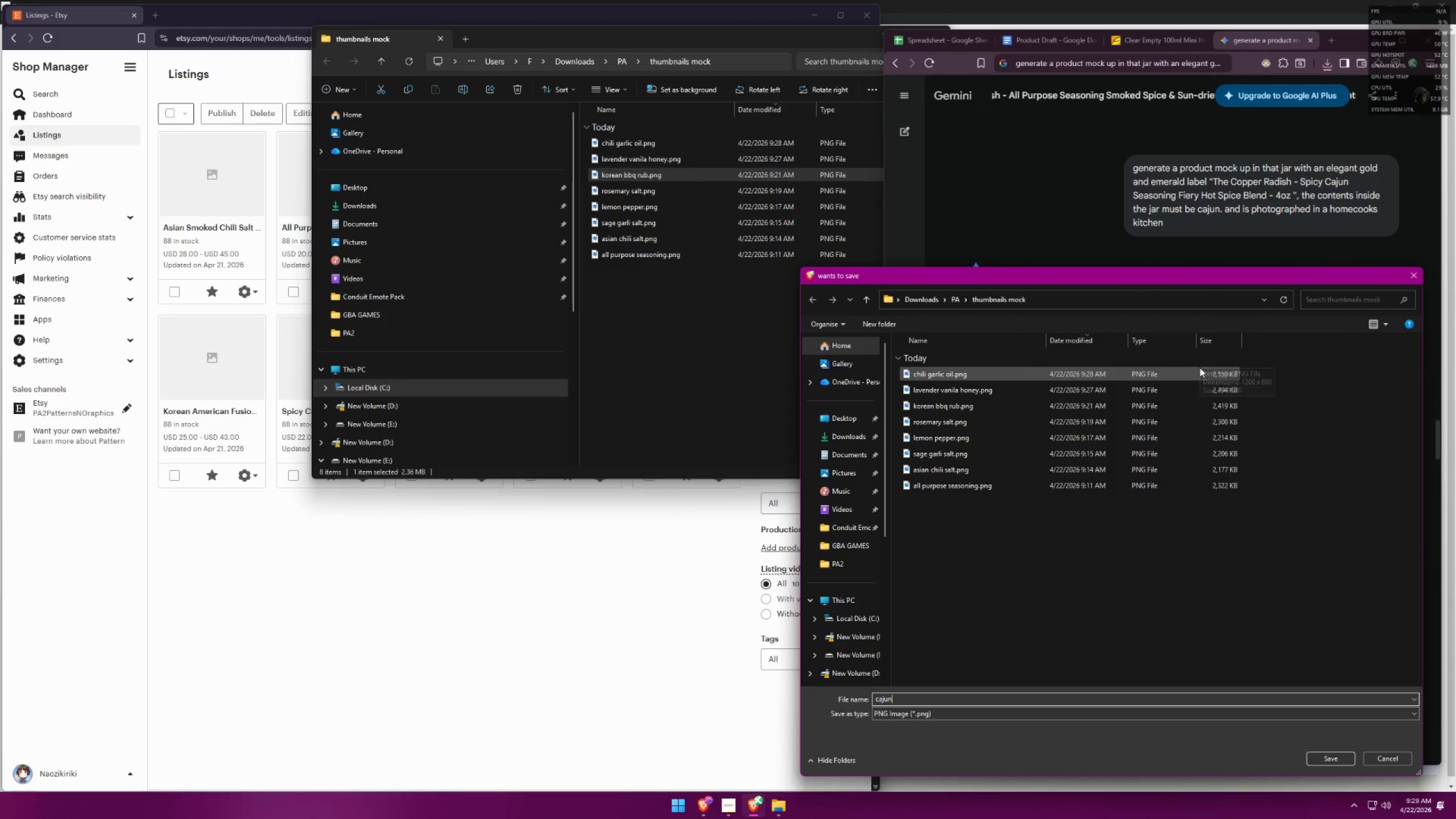 
key(Enter)
 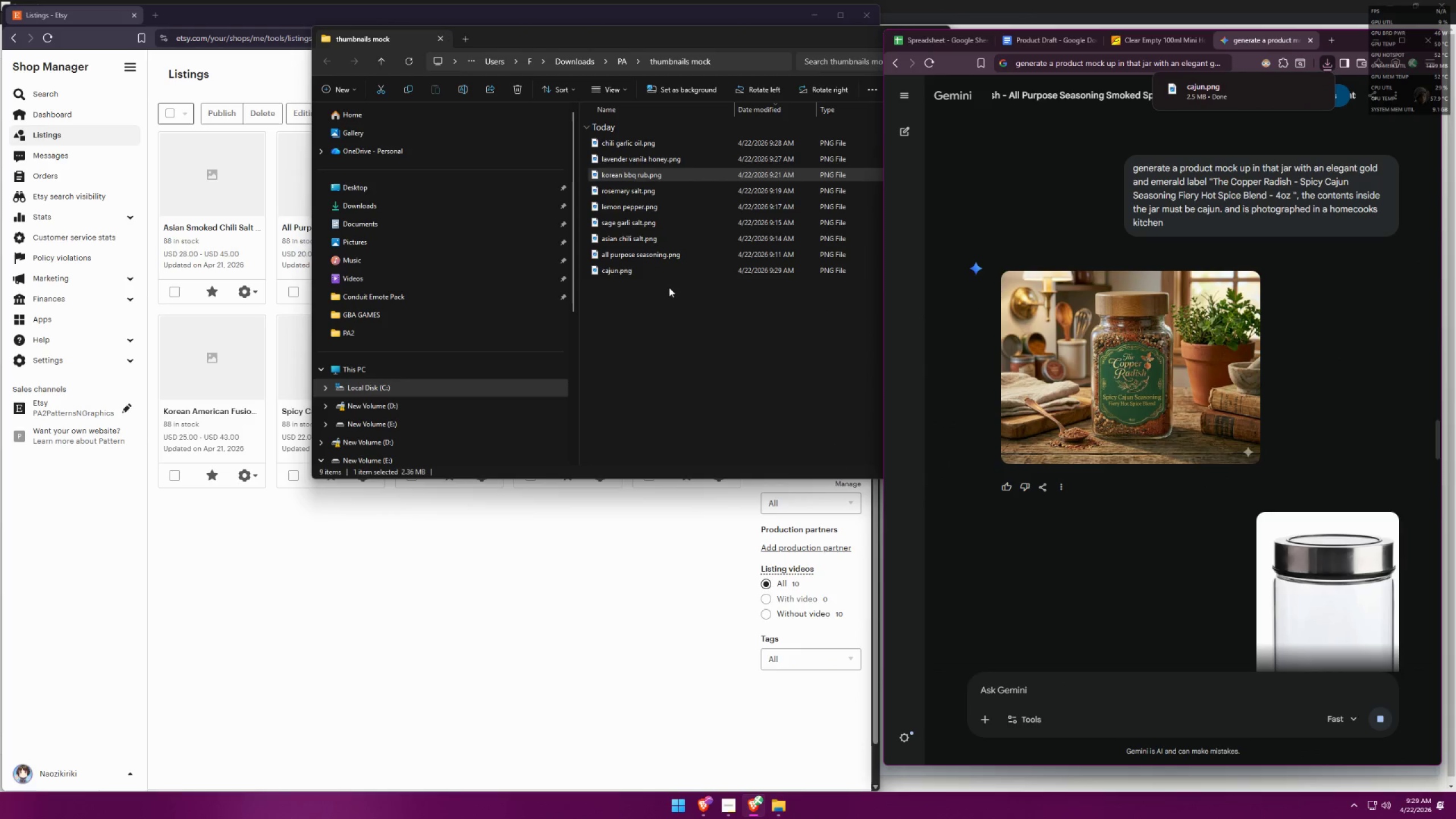 
left_click([686, 313])
 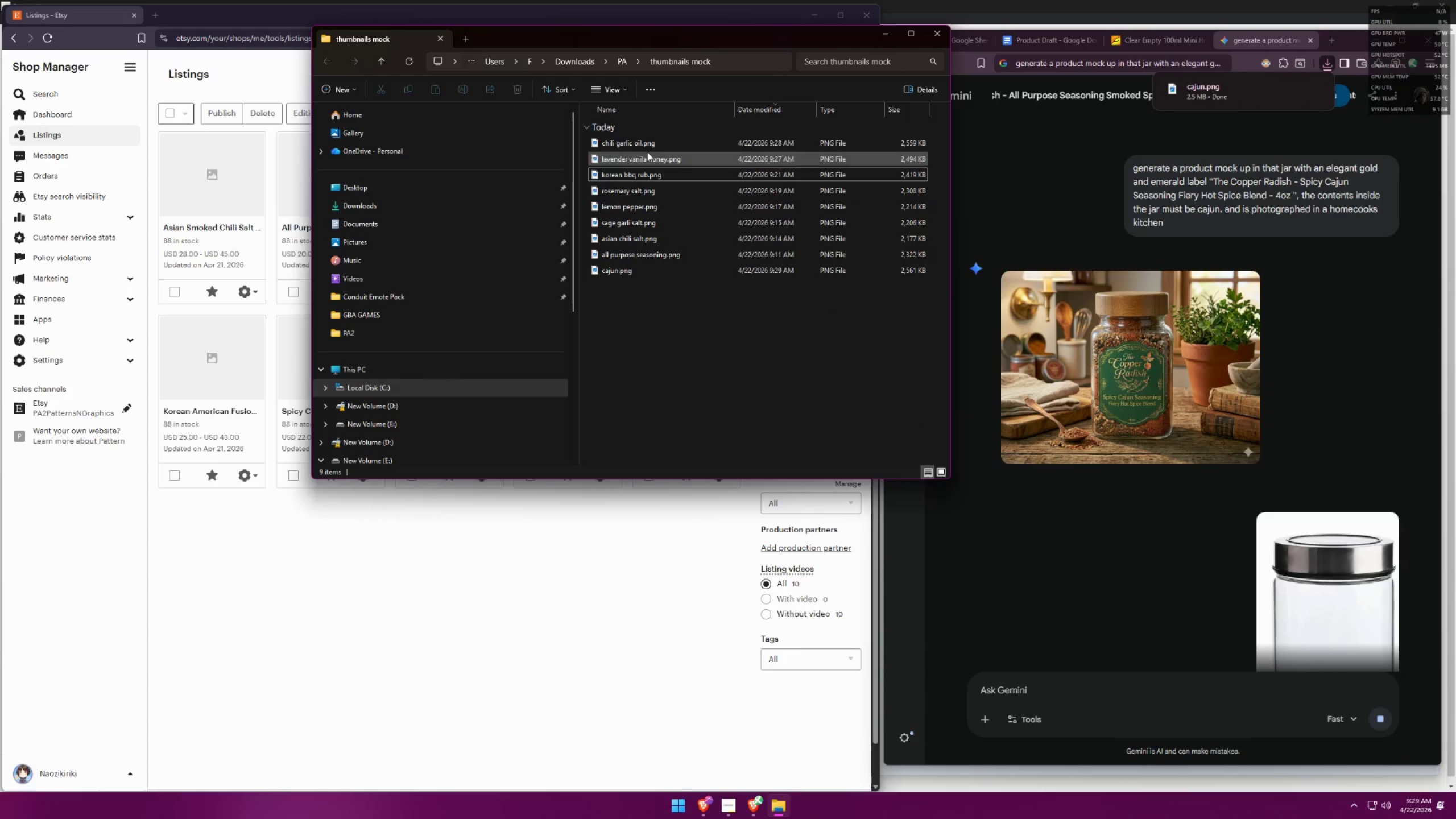 
double_click([650, 142])
 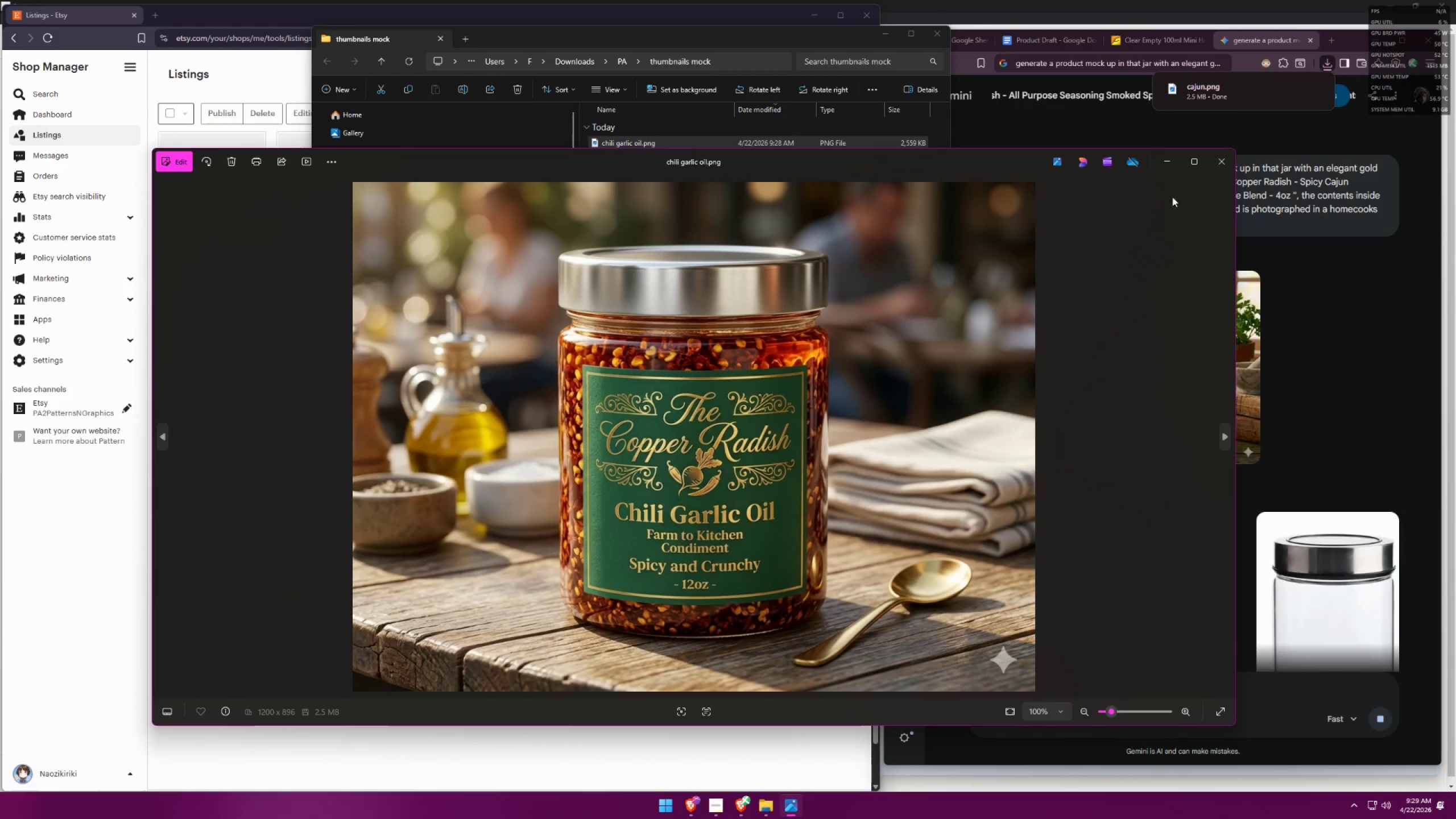 
left_click([1225, 159])
 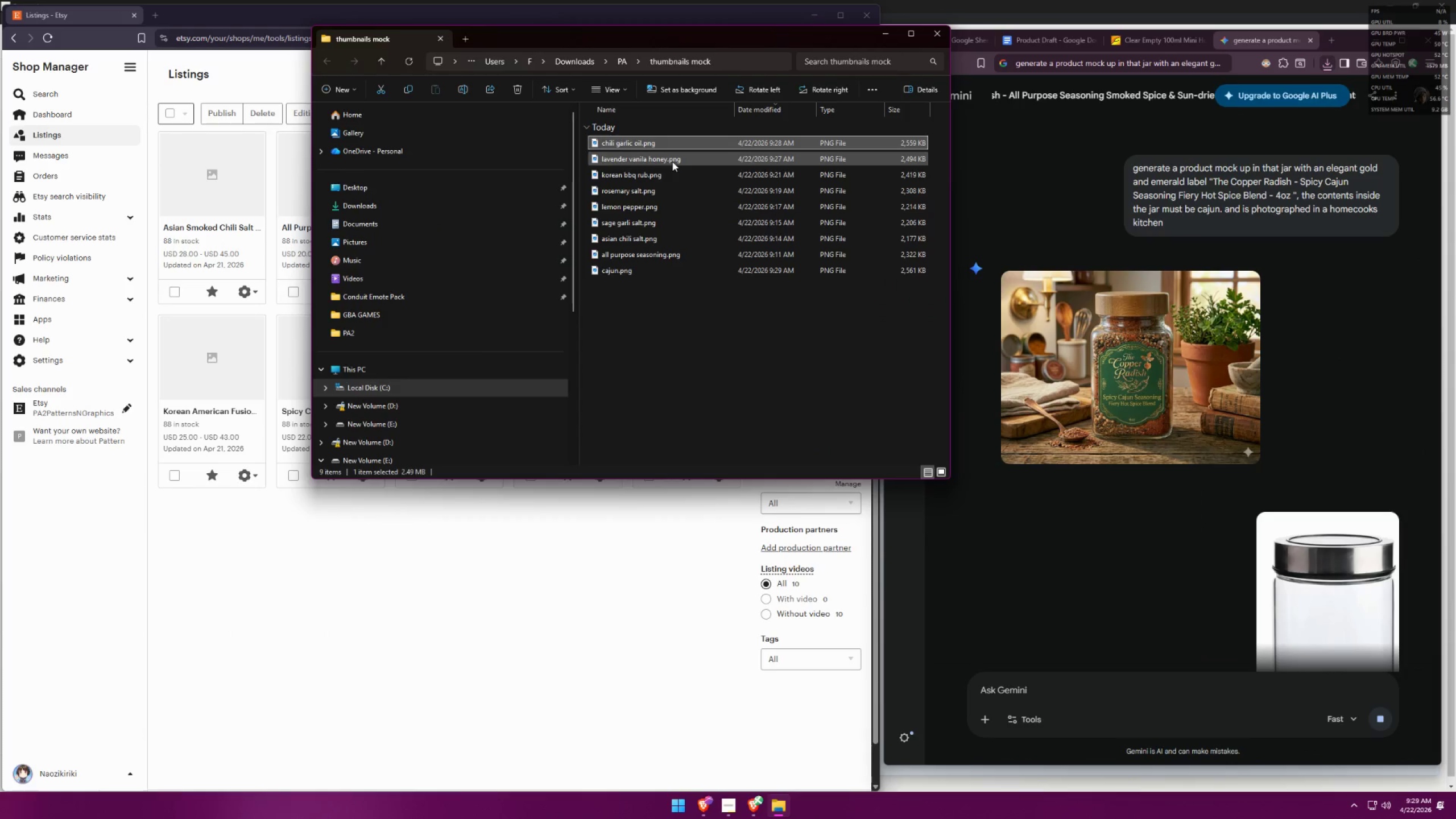 
double_click([672, 162])
 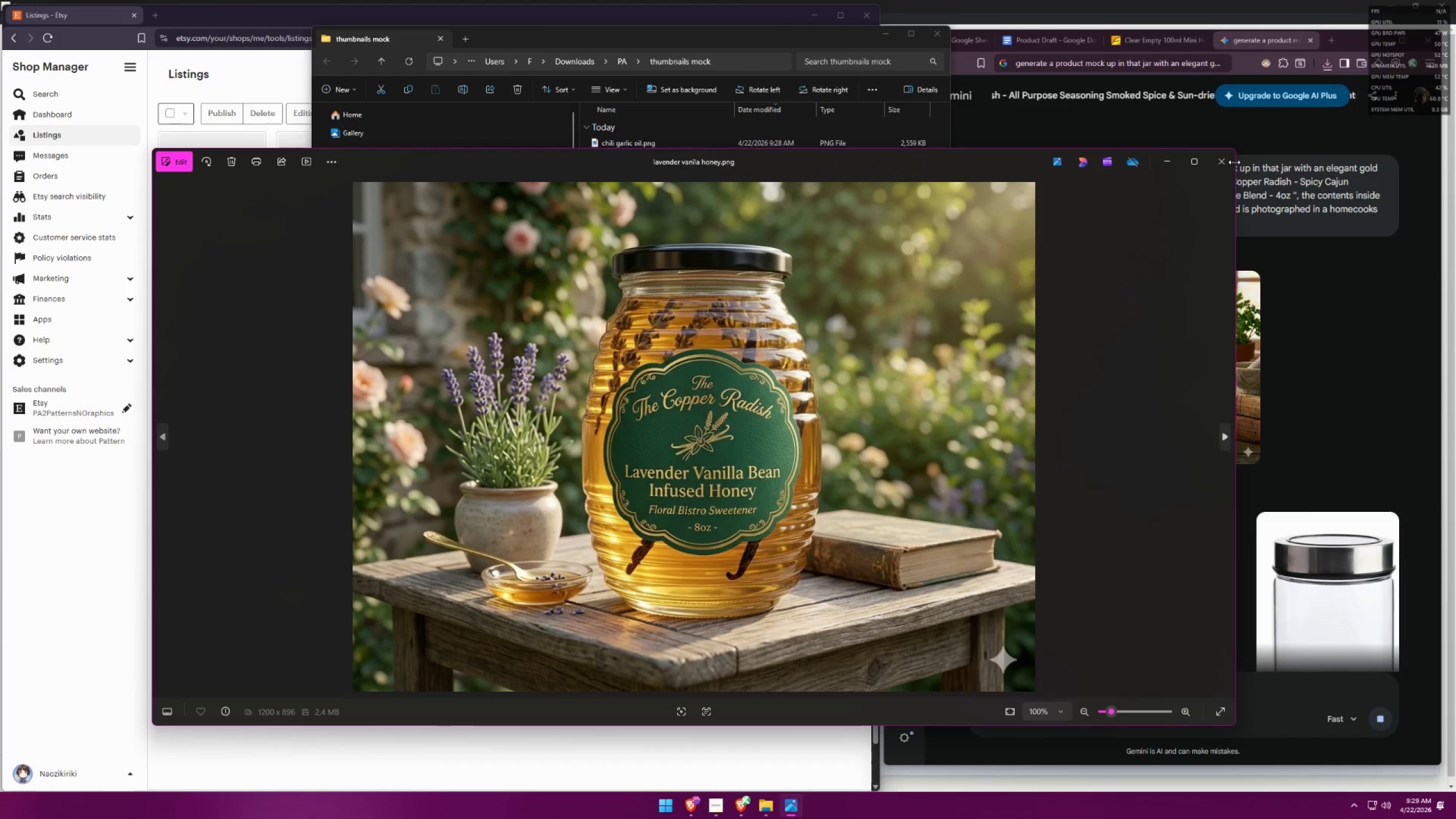 
left_click([1221, 171])
 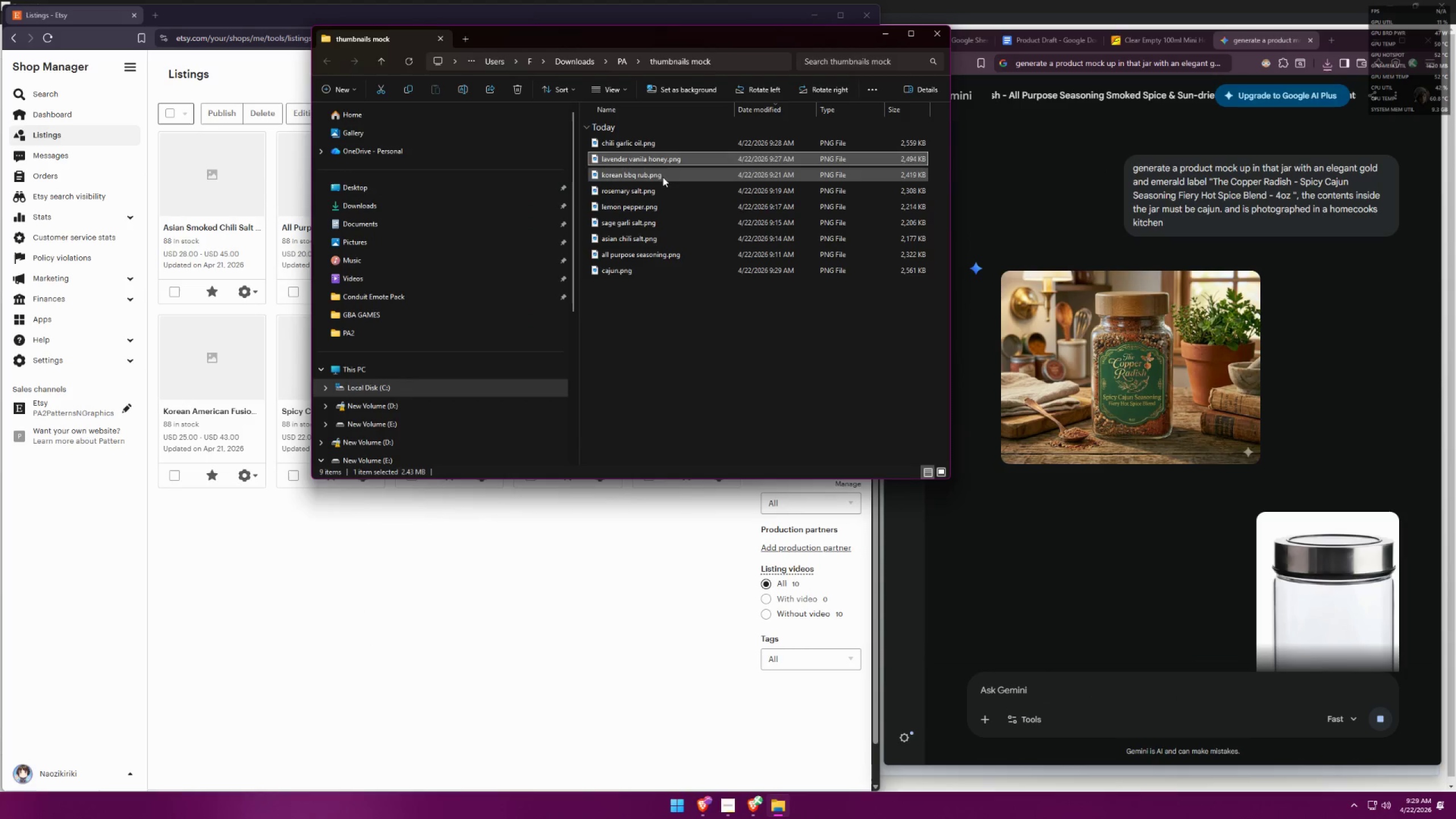 
double_click([662, 176])
 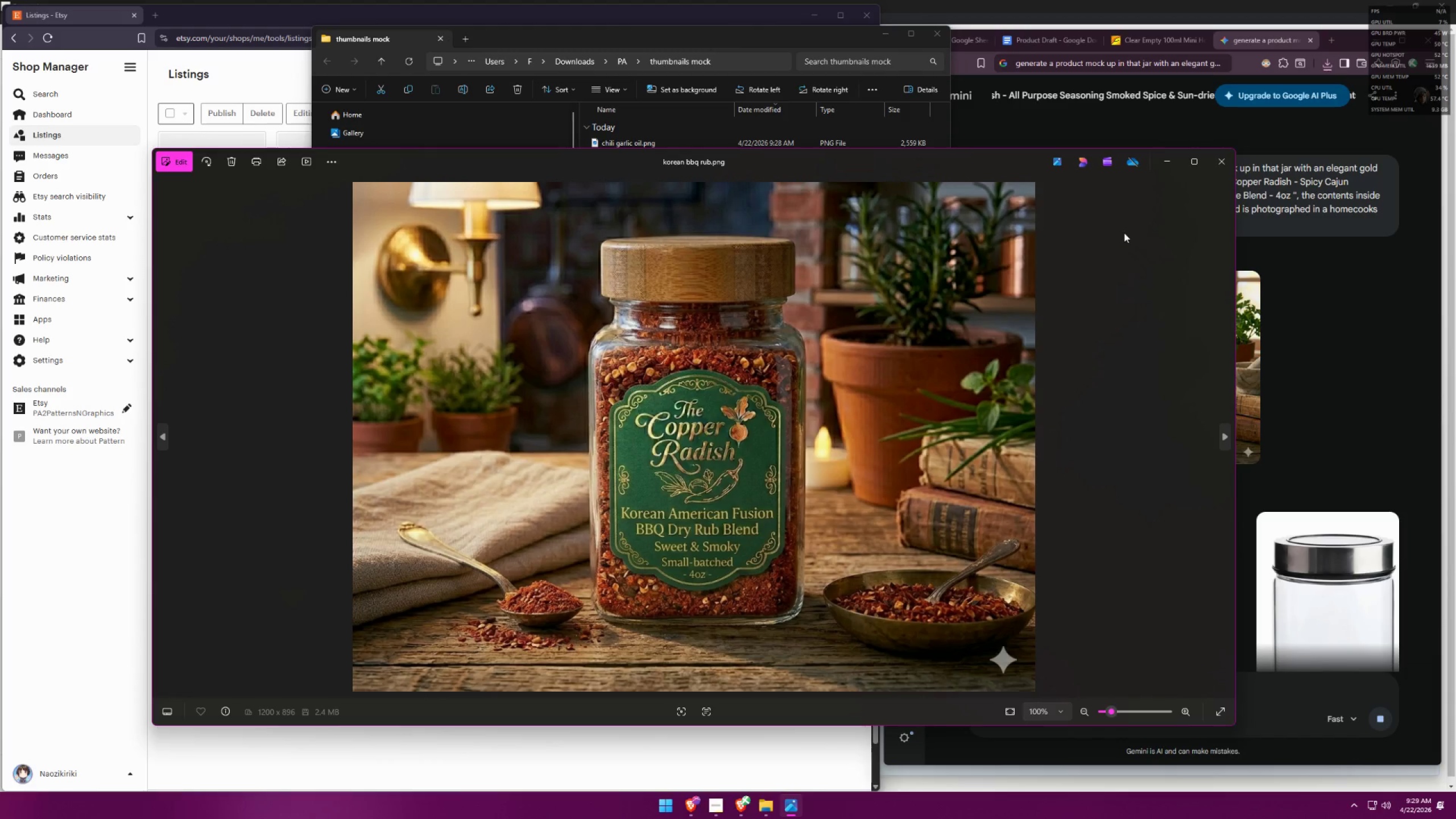 
left_click([1214, 168])
 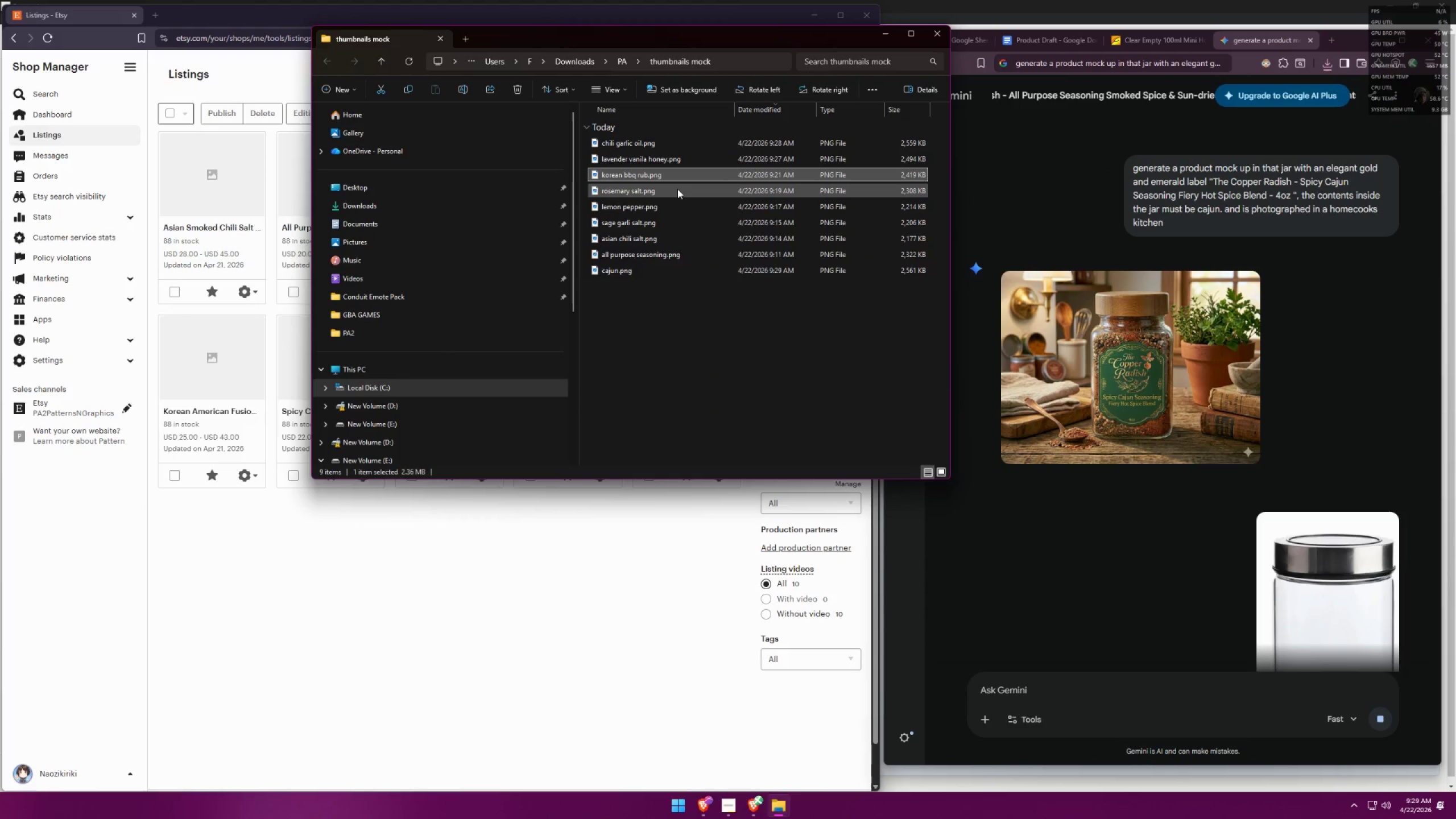 
double_click([677, 189])
 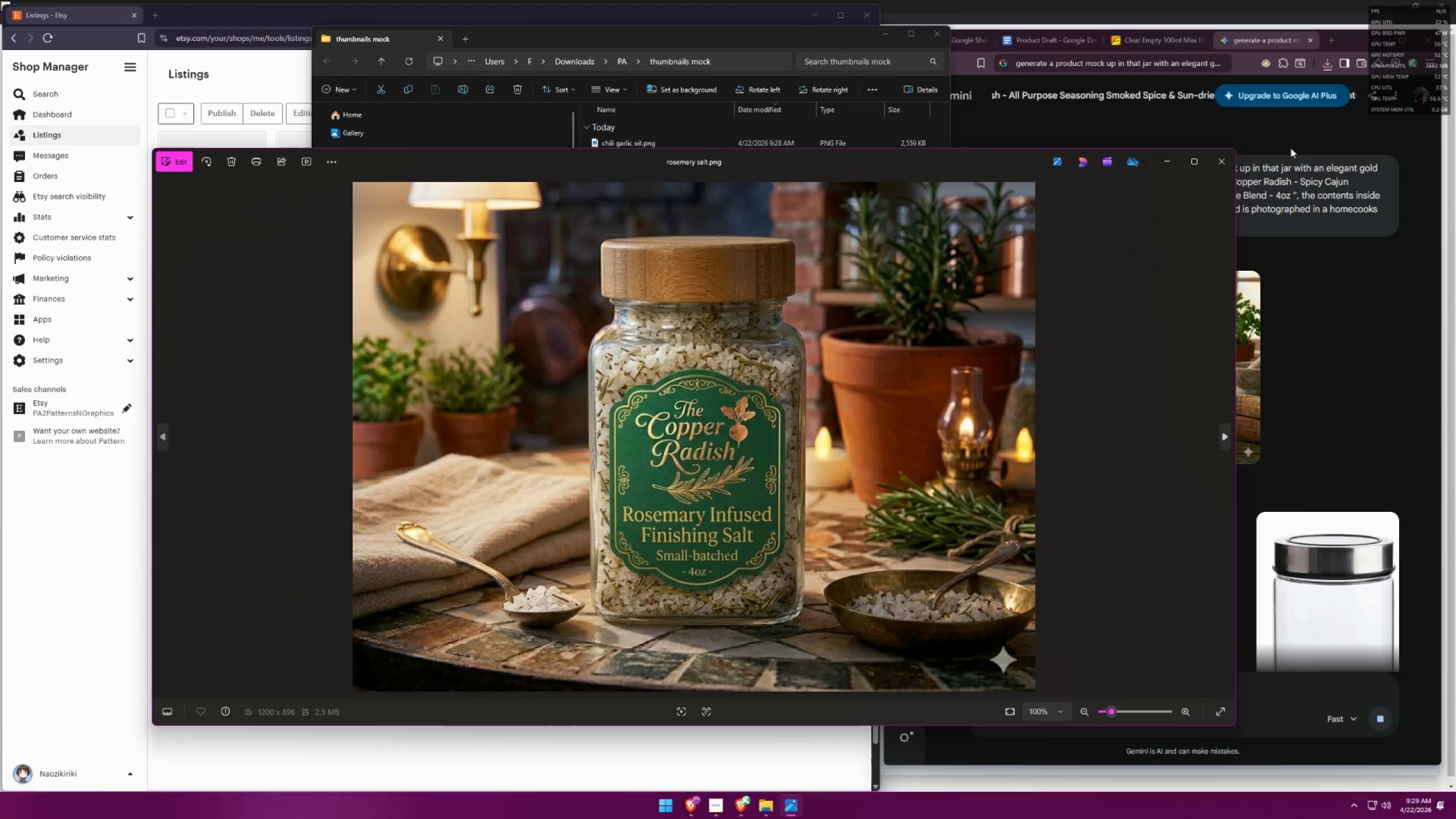 
left_click([1219, 162])
 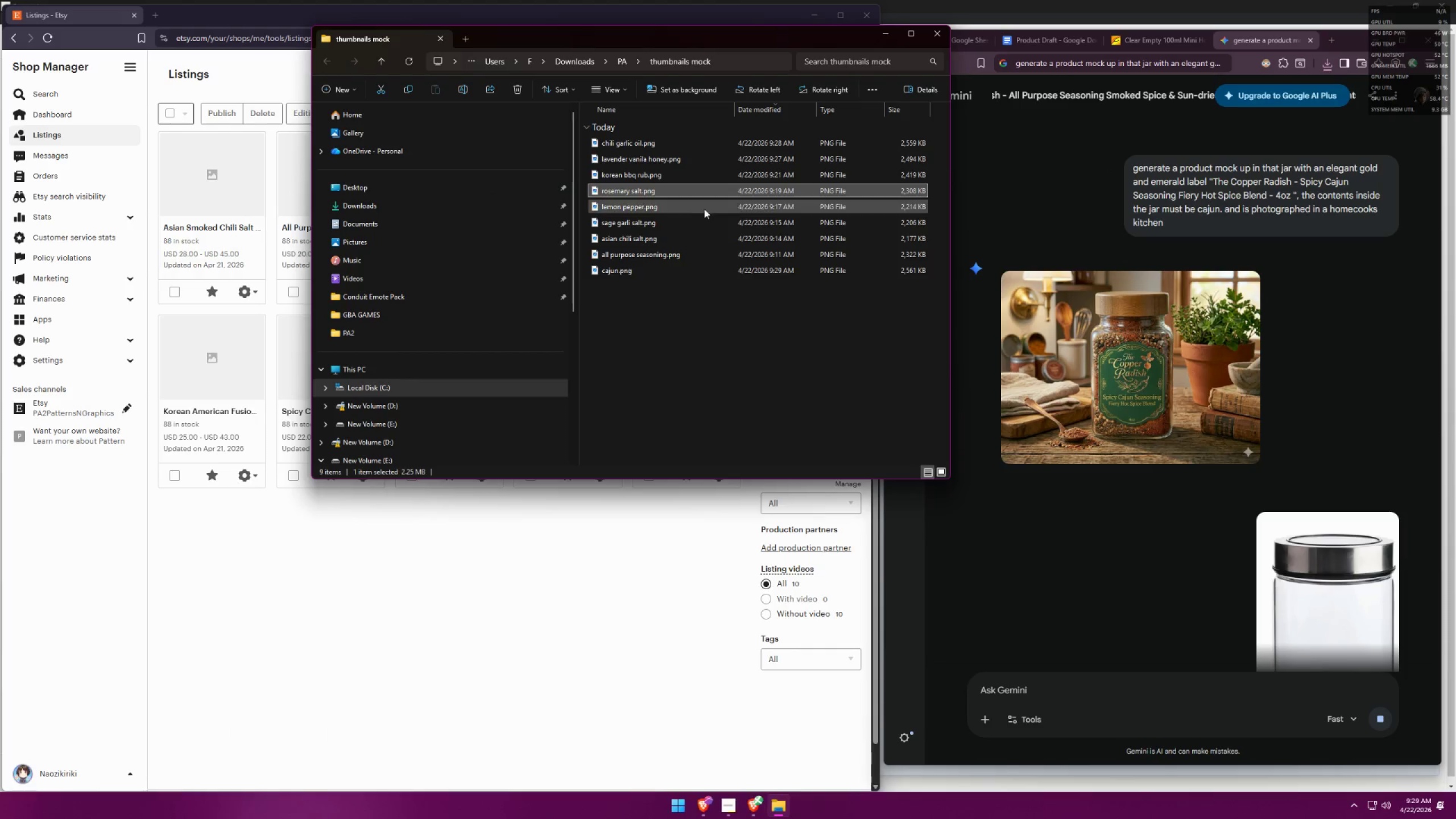 
double_click([705, 202])
 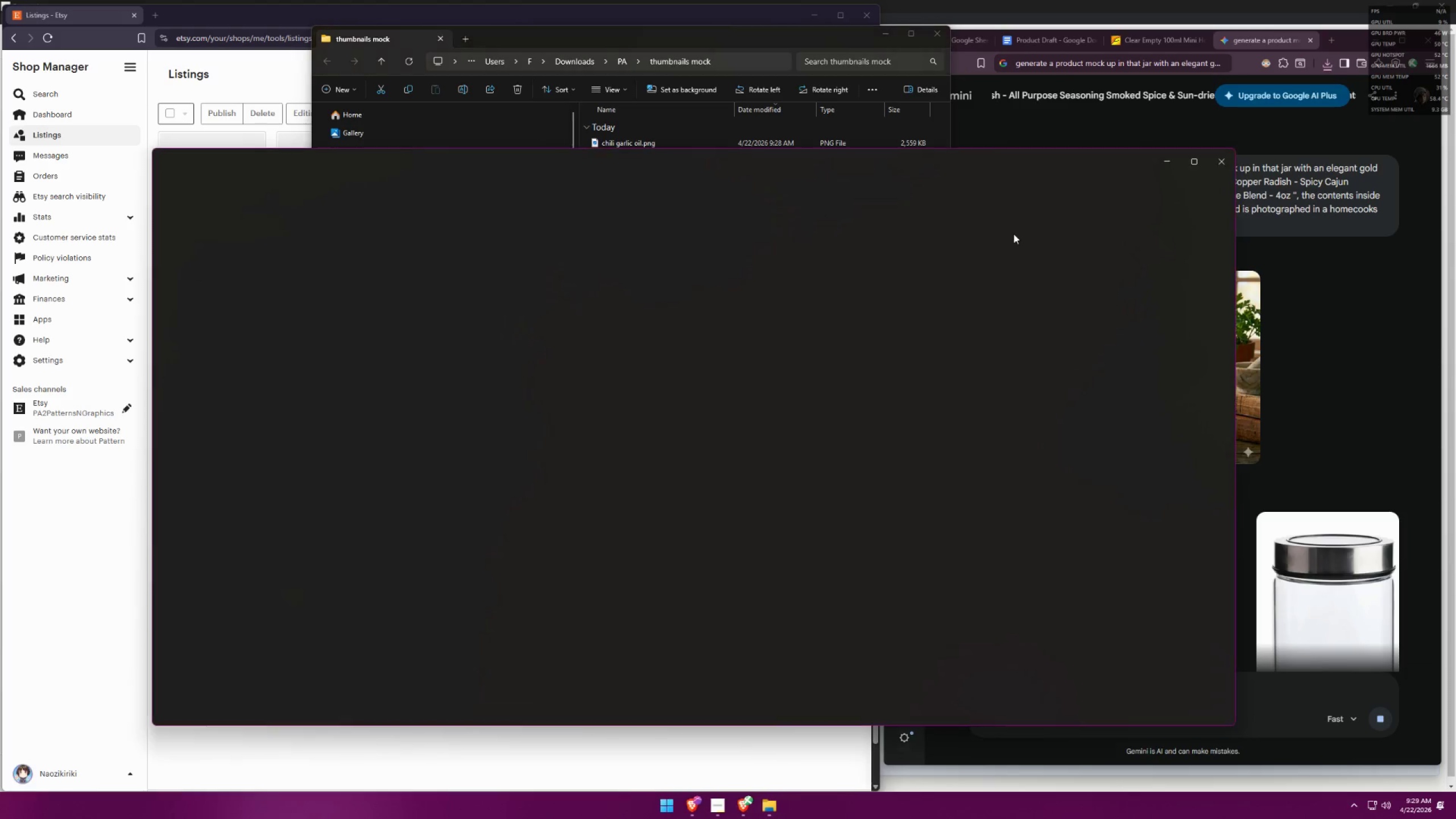 
mouse_move([1102, 228])
 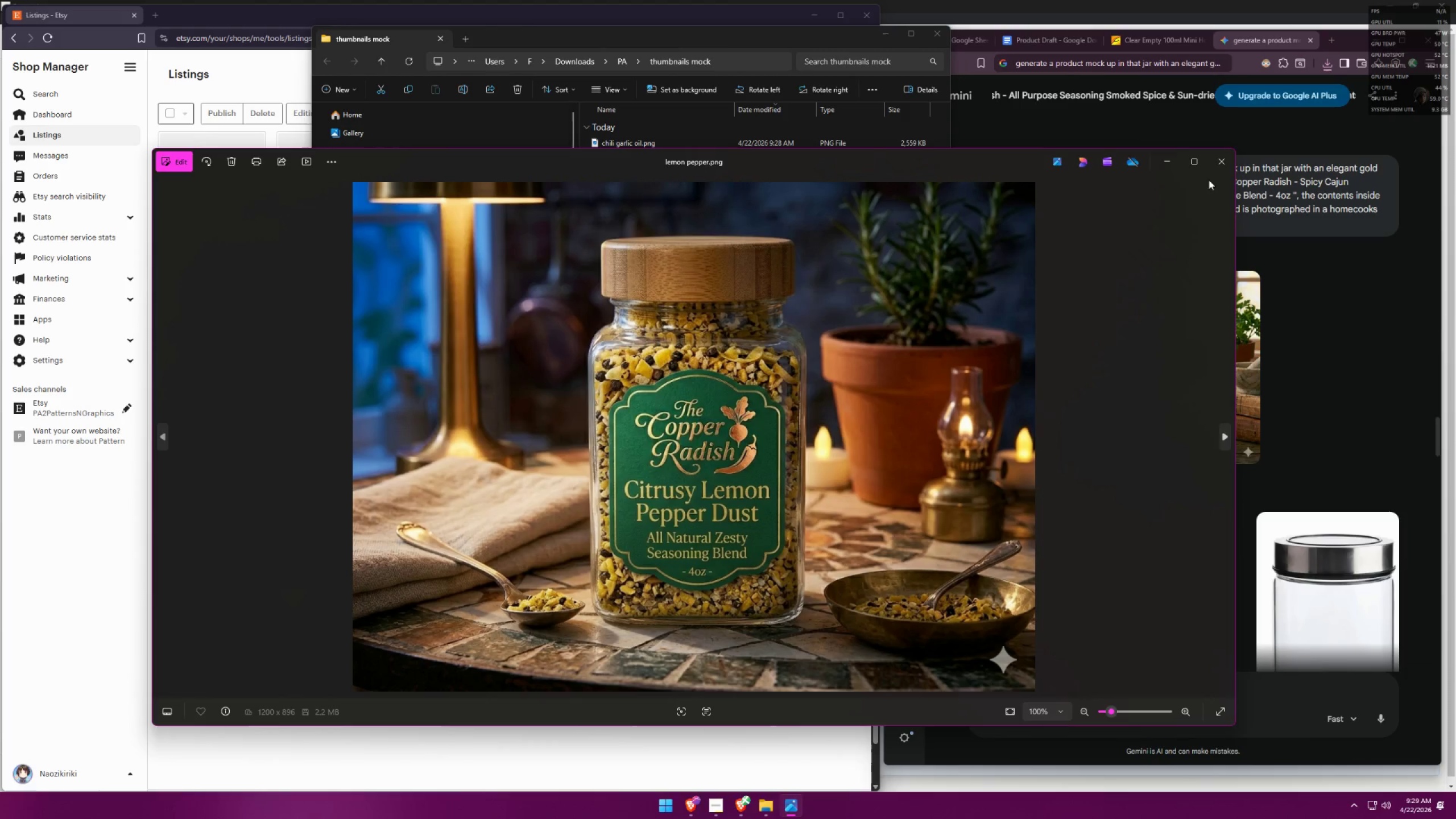 
left_click([1214, 157])
 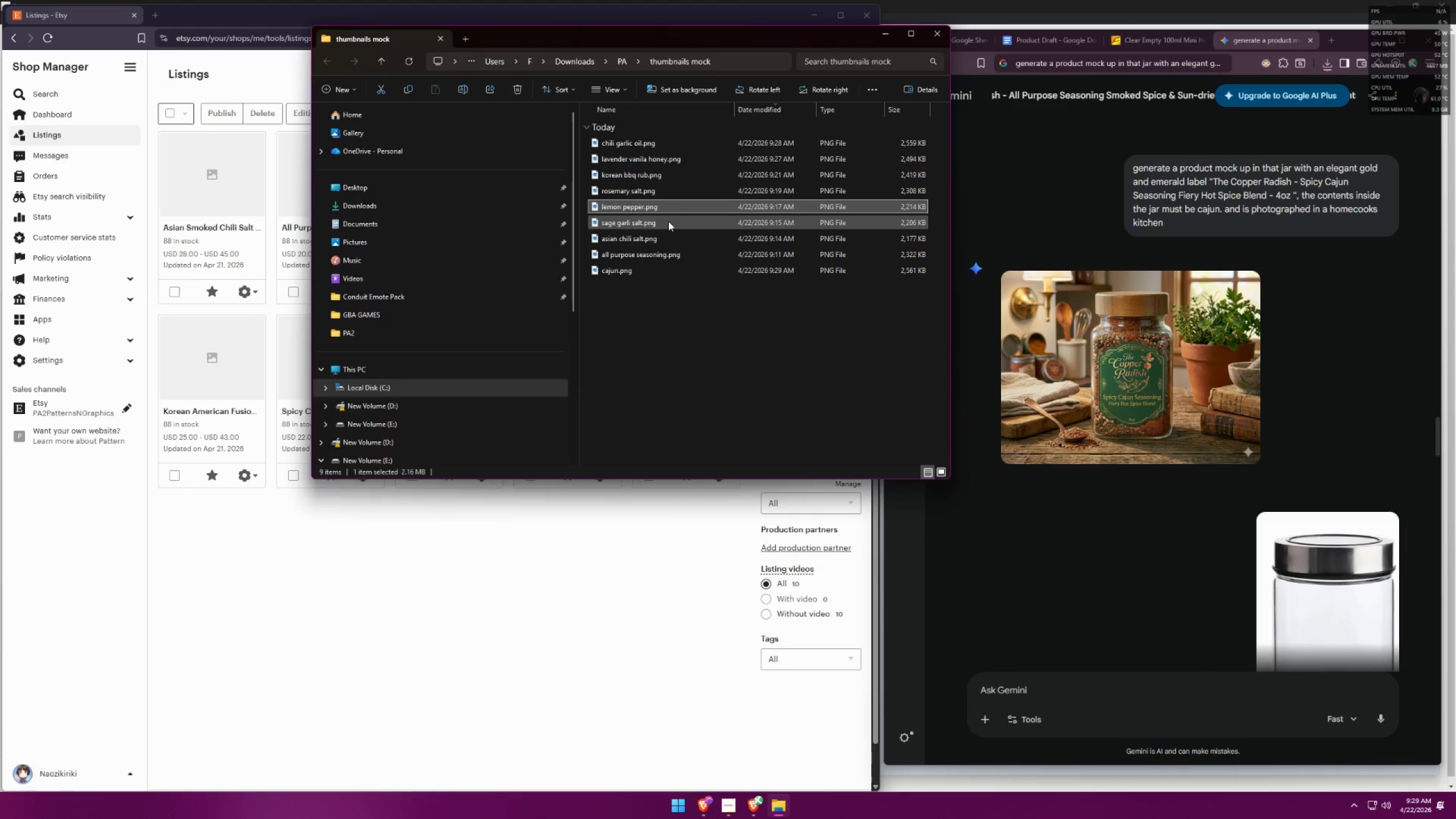 
double_click([662, 223])
 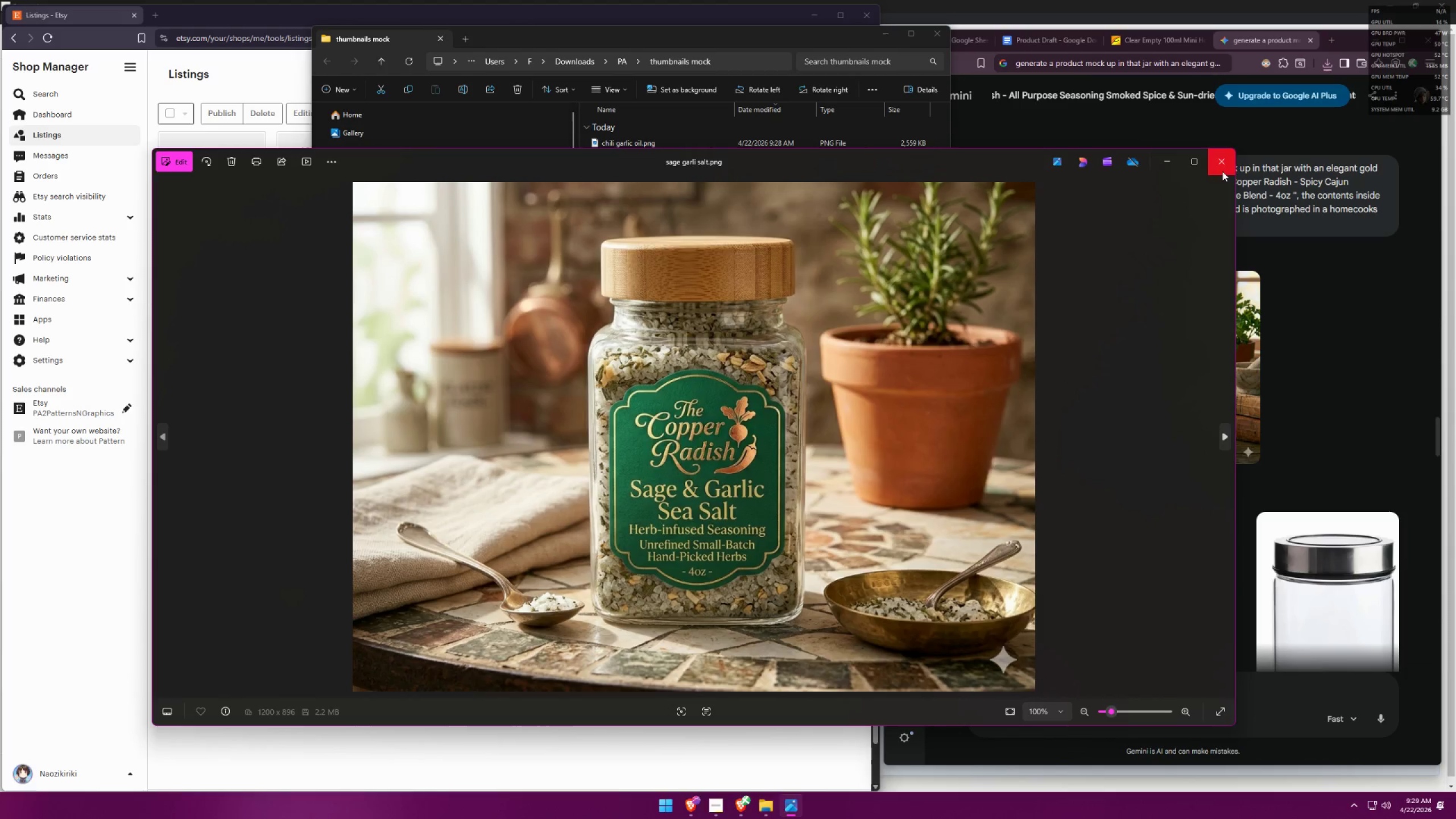 
left_click([1228, 162])
 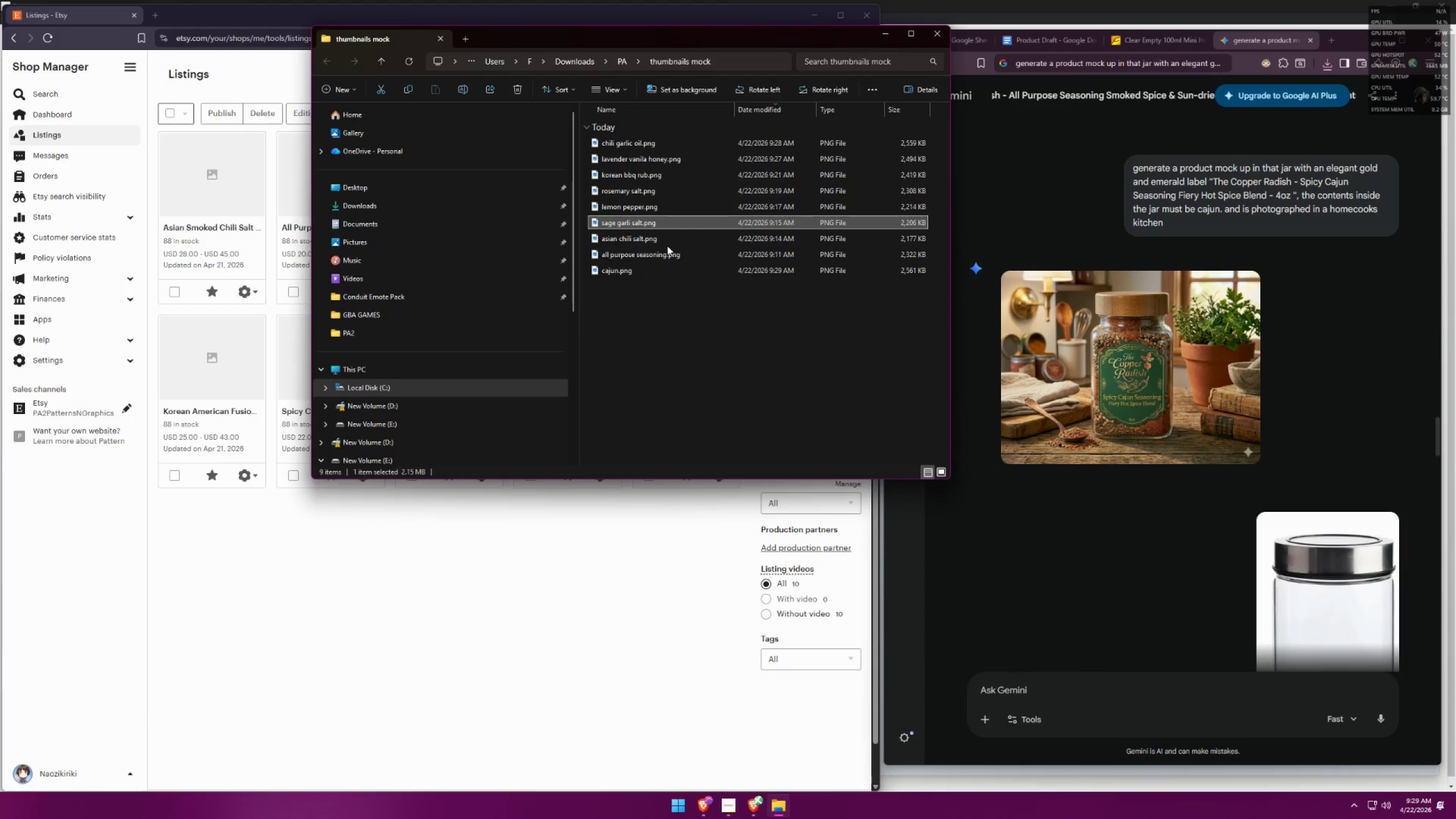 
double_click([667, 246])
 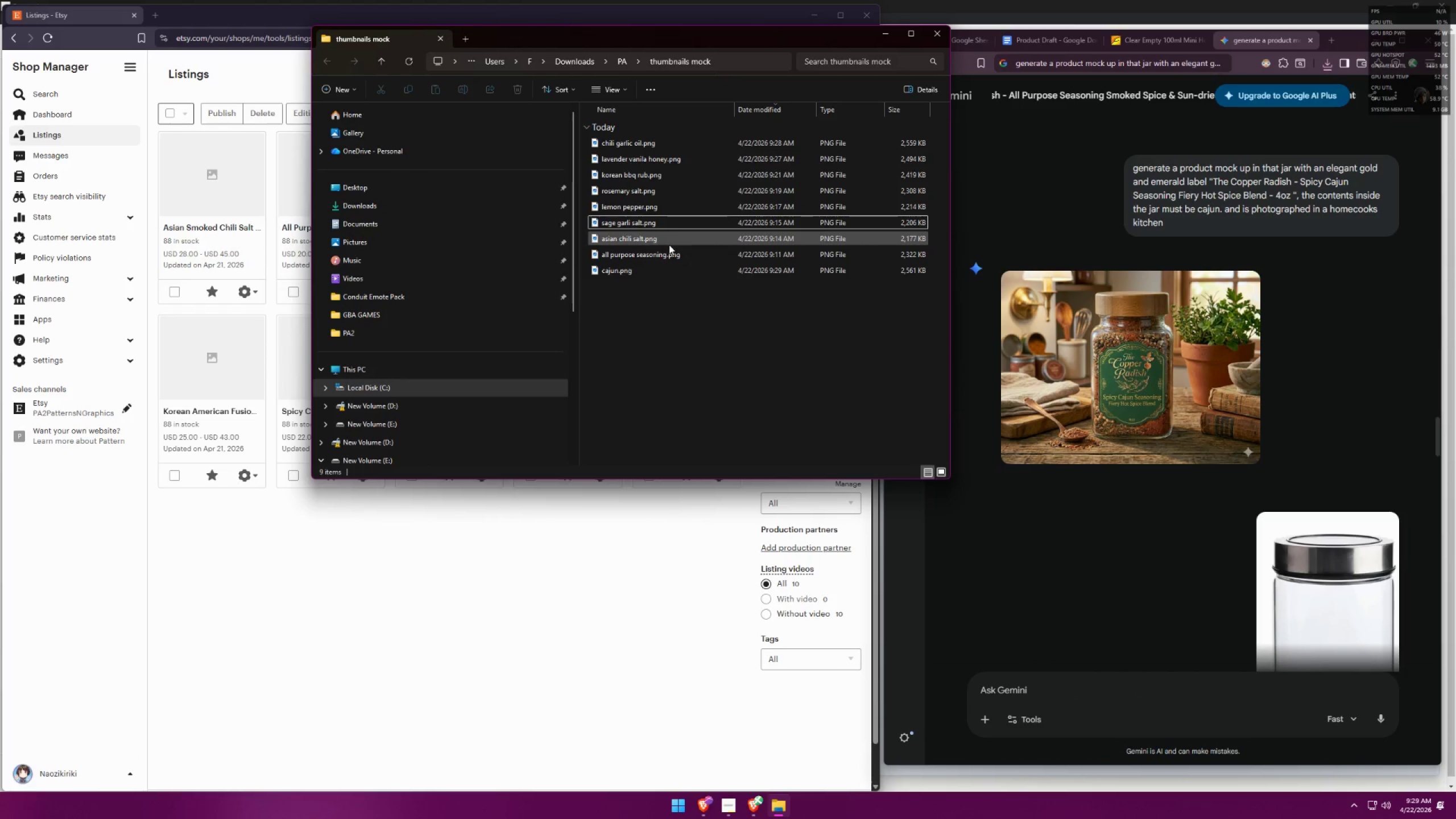 
triple_click([669, 244])
 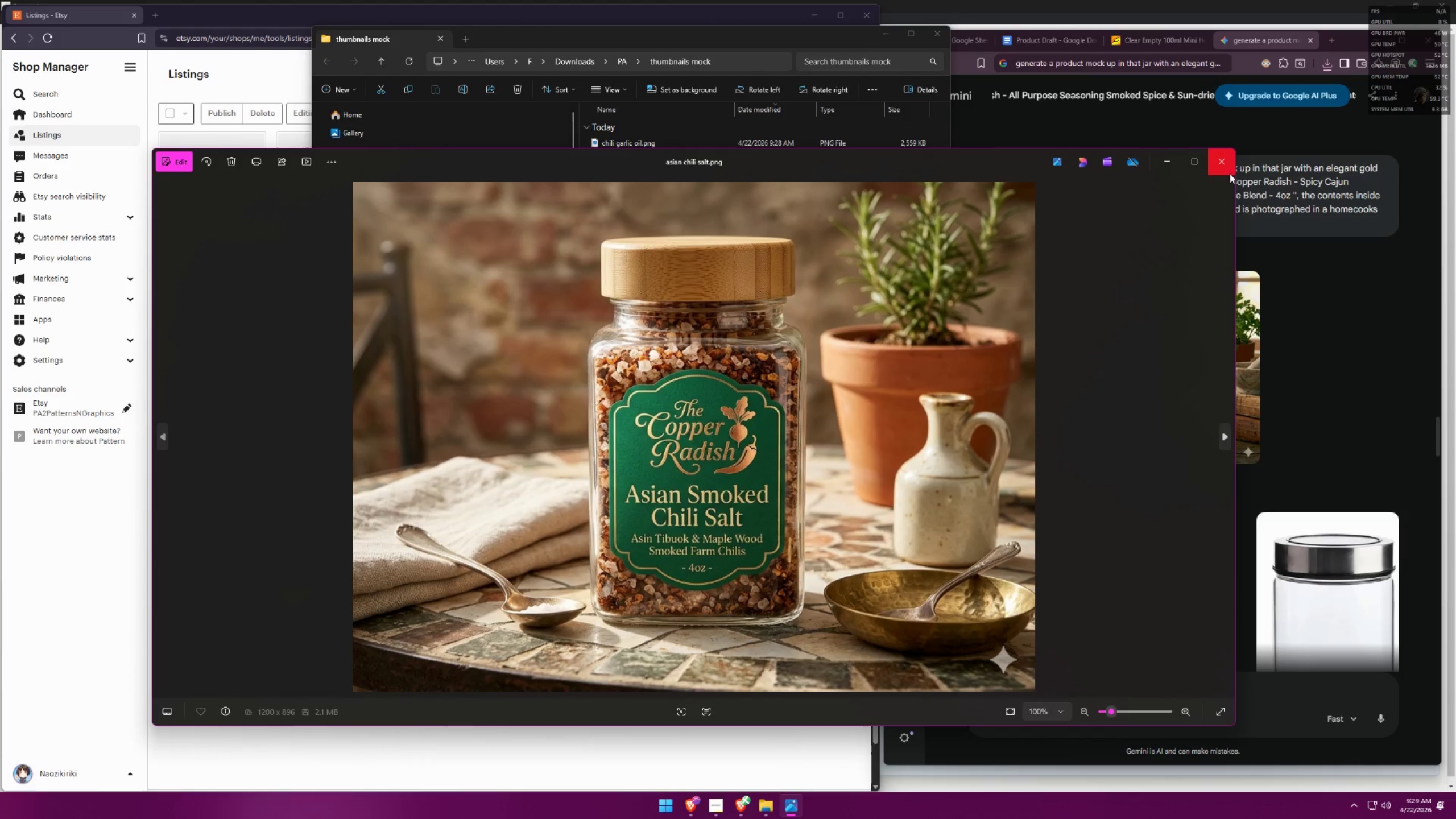 
left_click([1226, 168])
 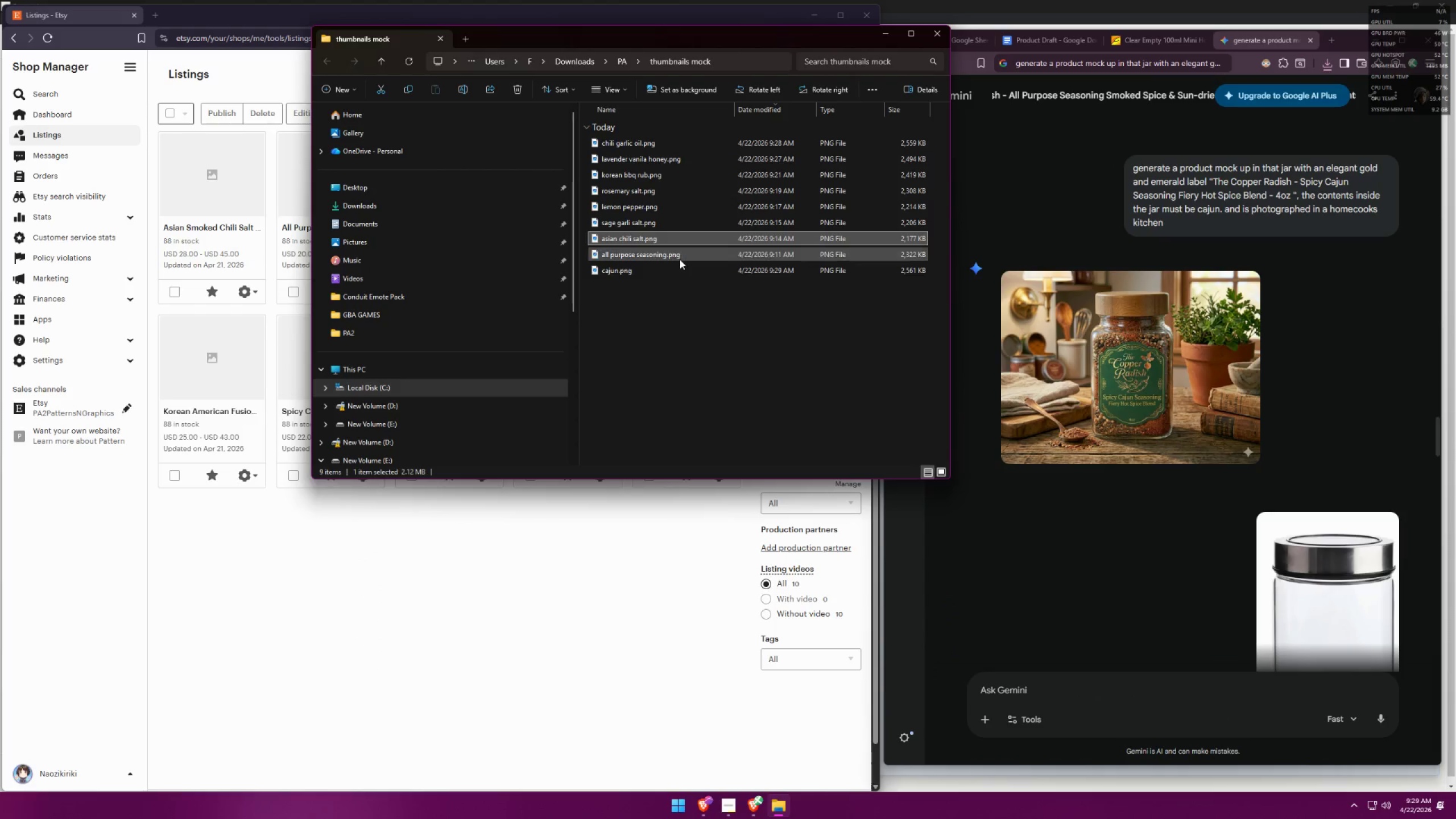 
double_click([680, 257])
 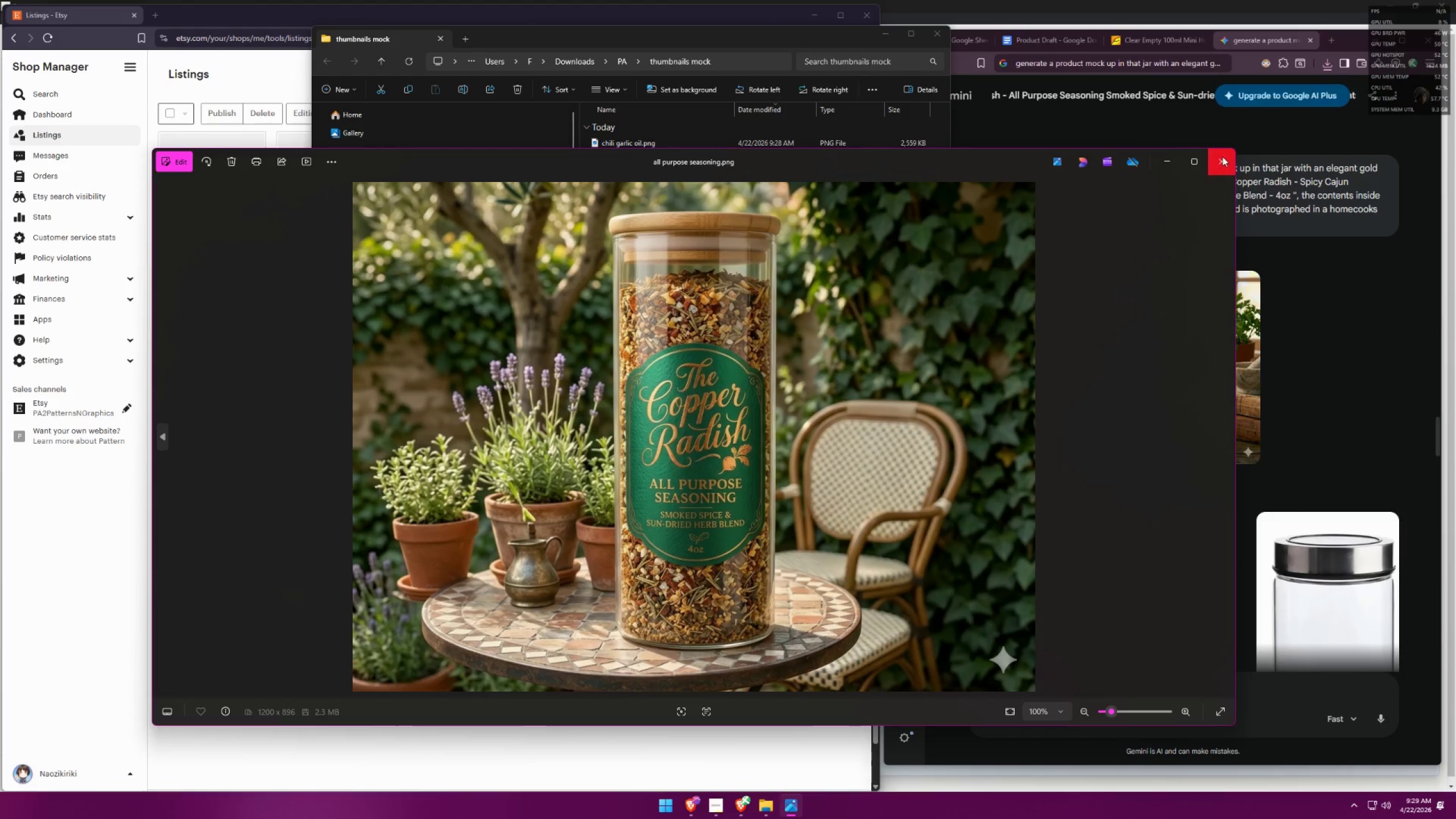 
left_click([1222, 156])
 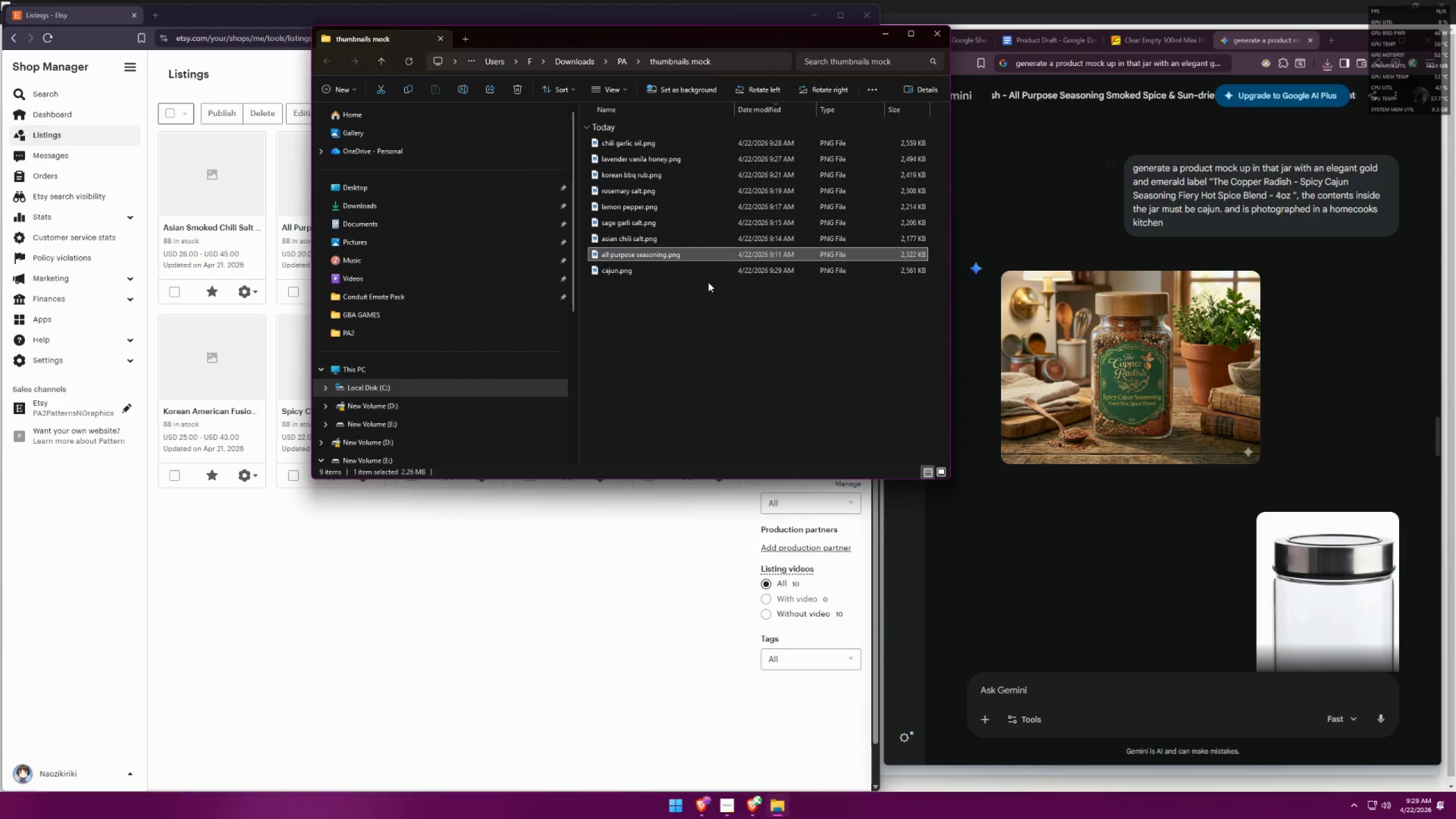 
left_click([673, 274])
 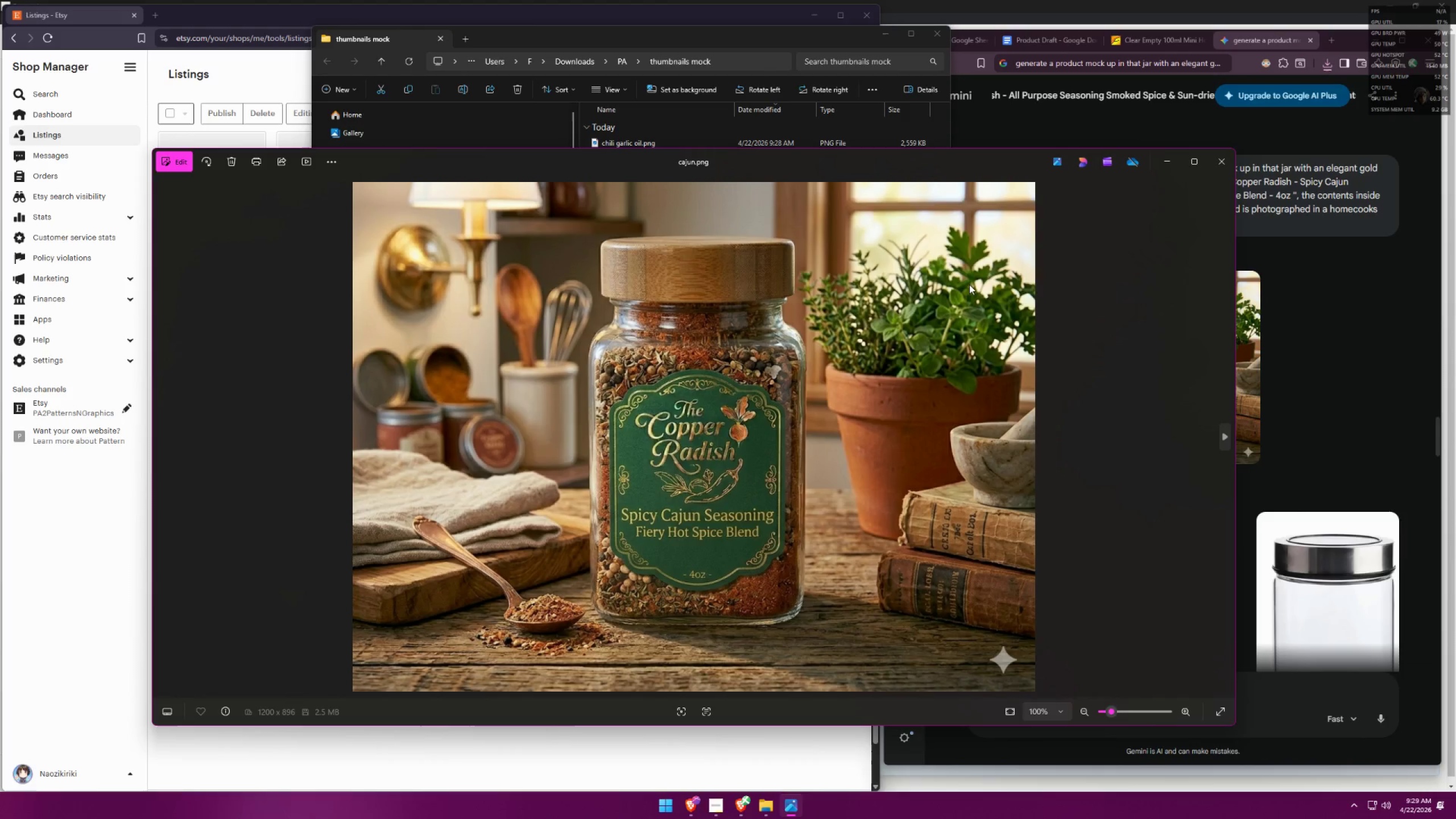 
left_click([1219, 161])
 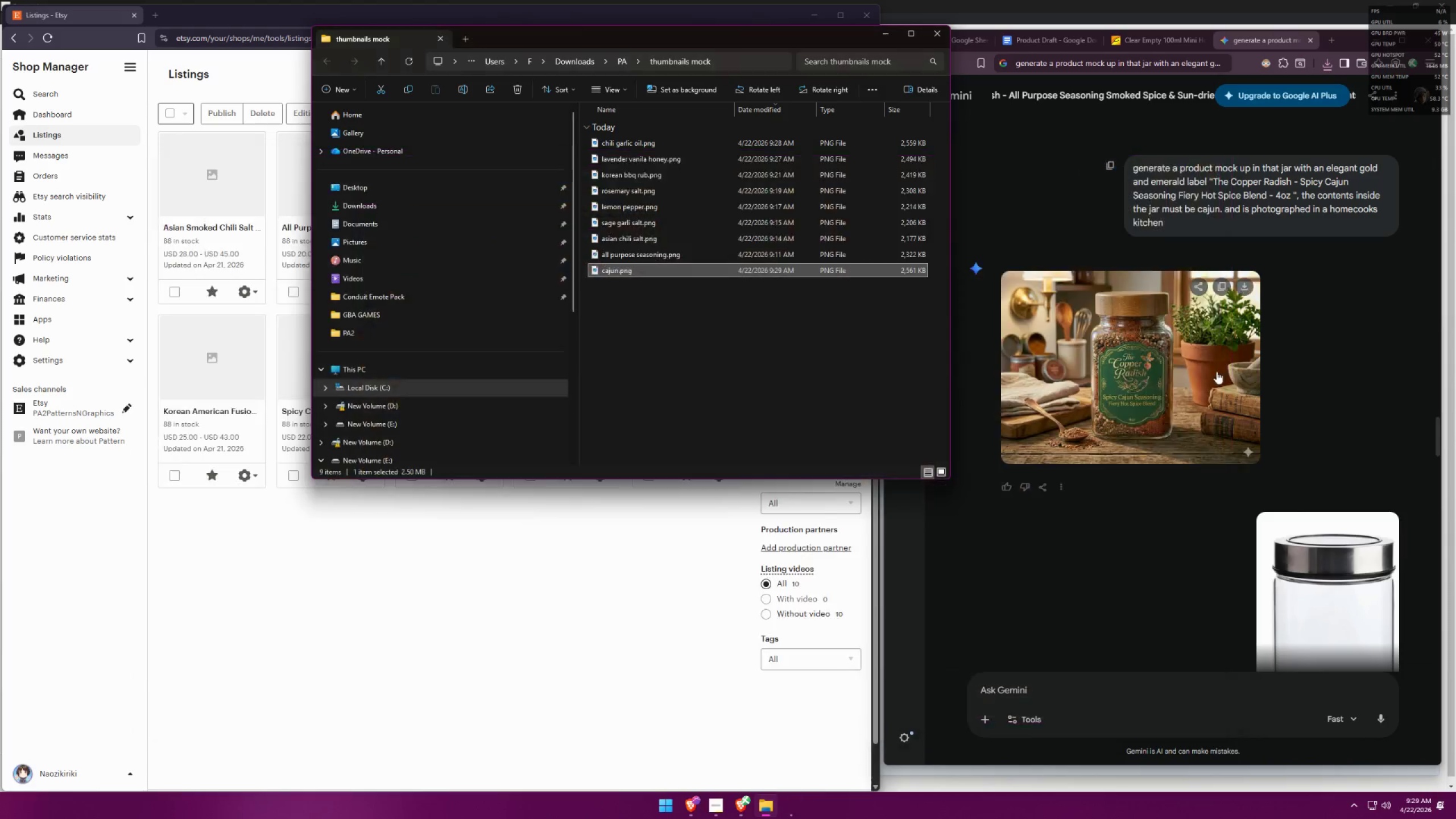 
scroll: coordinate [1265, 423], scroll_direction: down, amount: 56.0
 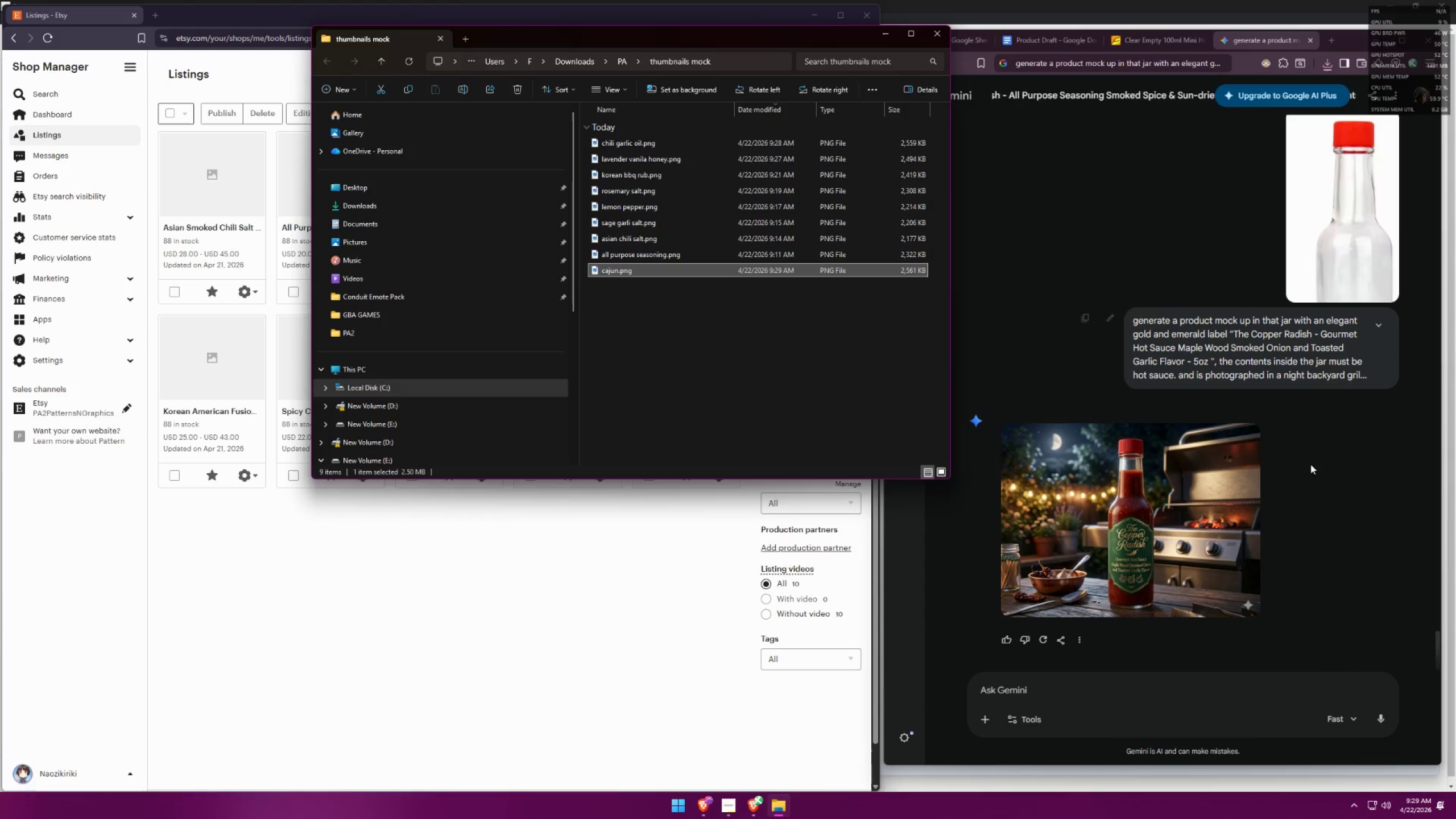 
left_click([1321, 475])
 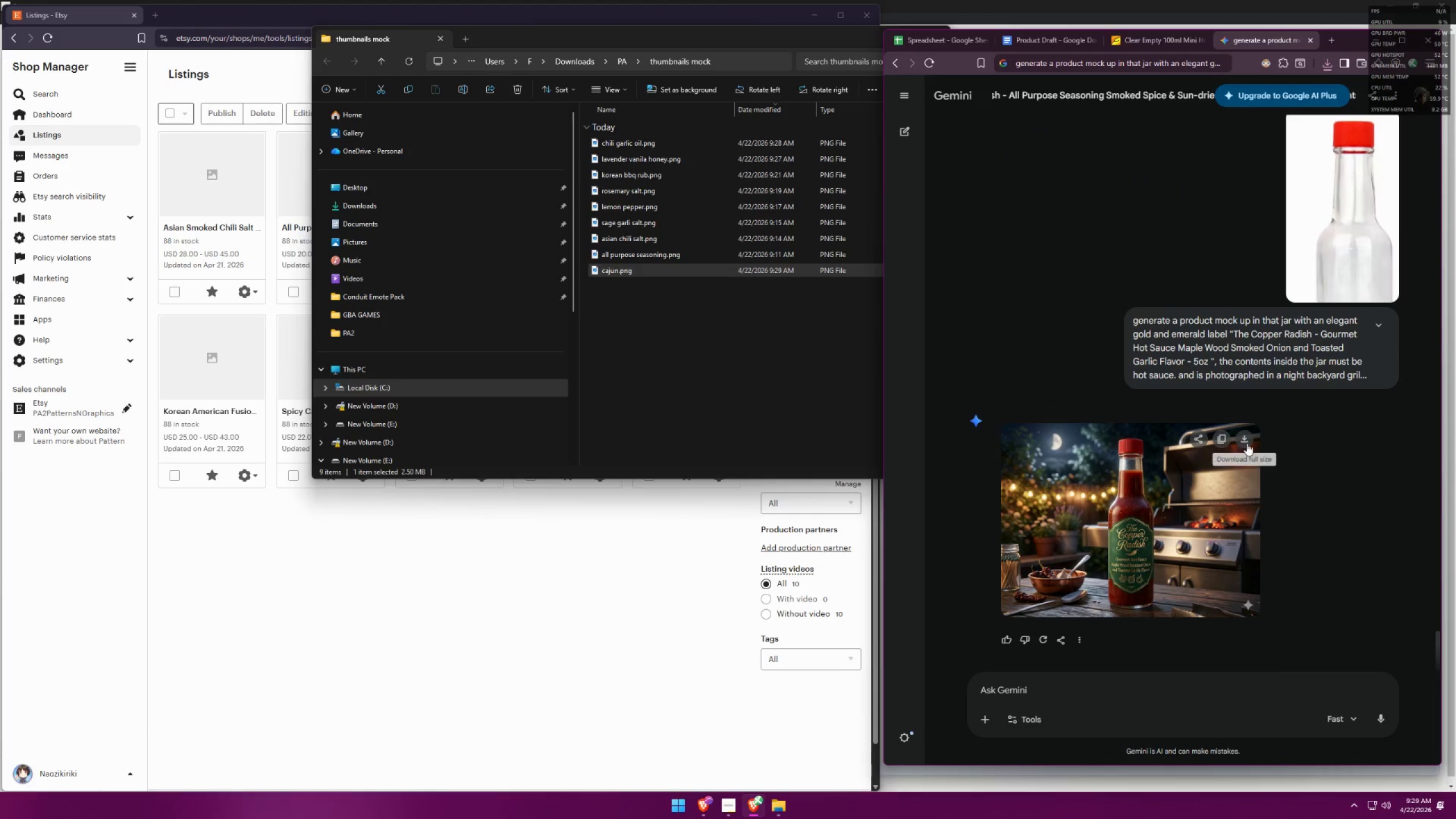 
left_click([1247, 442])
 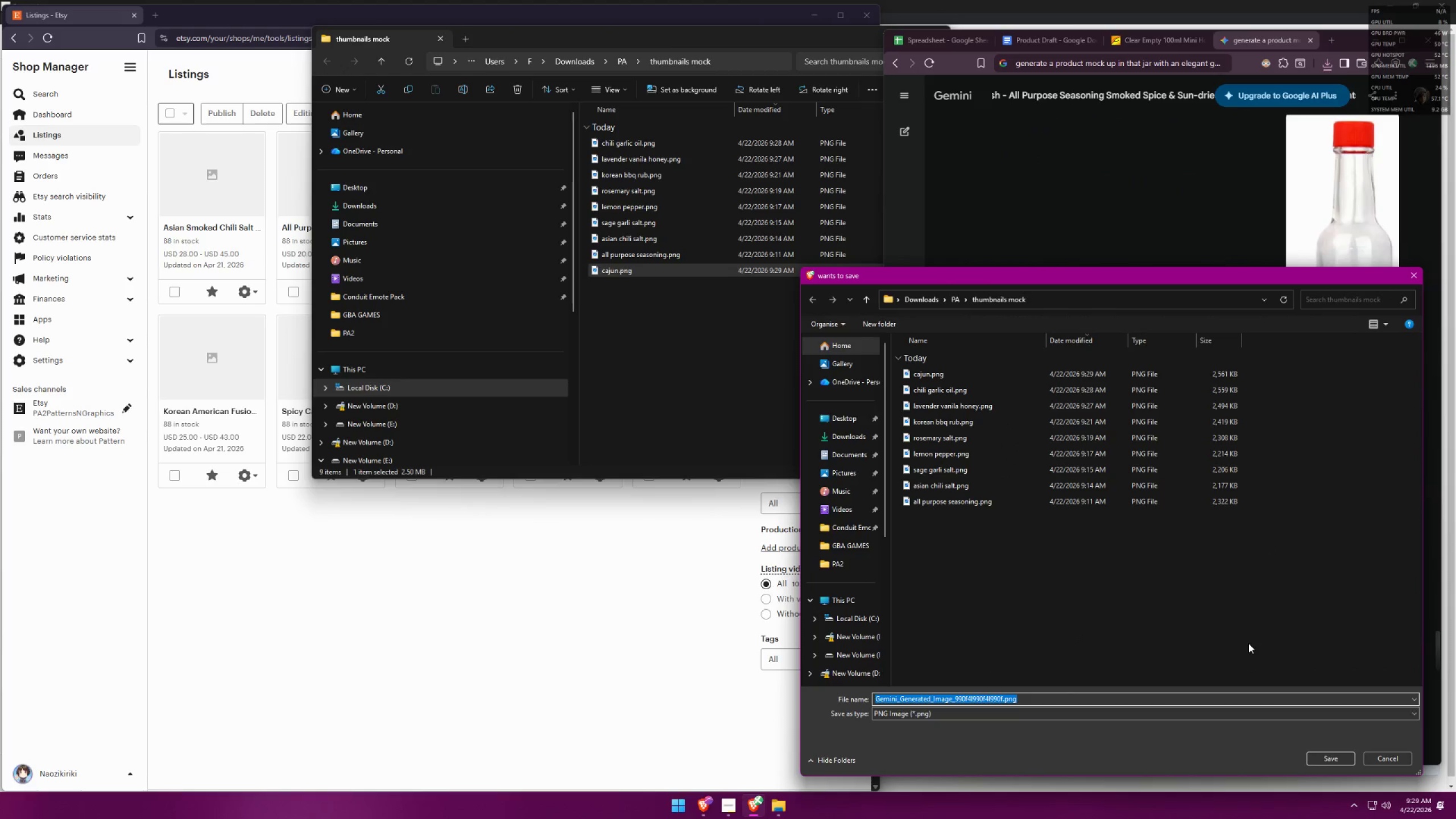 
type(hot sauce)
 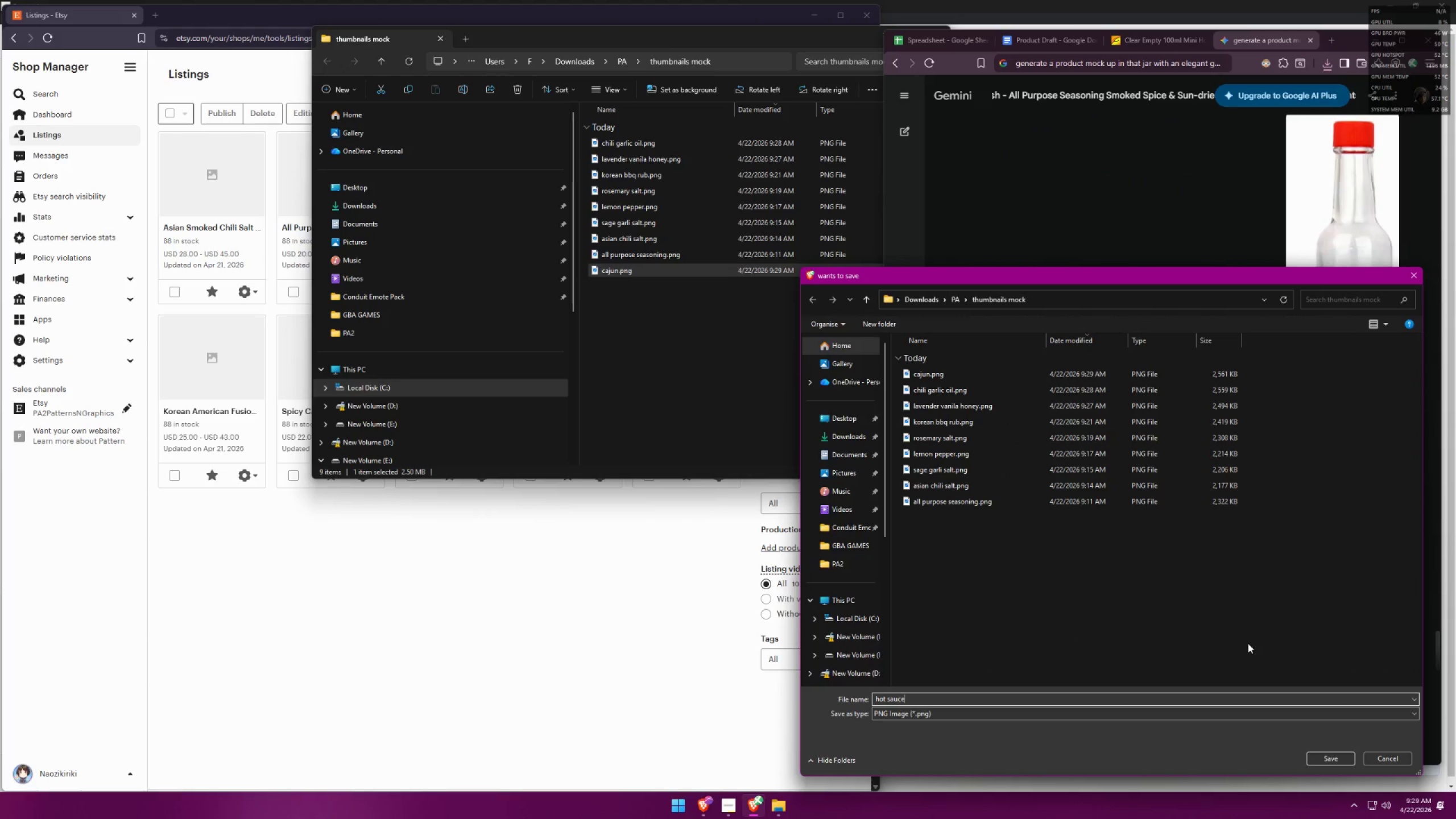 
key(Enter)
 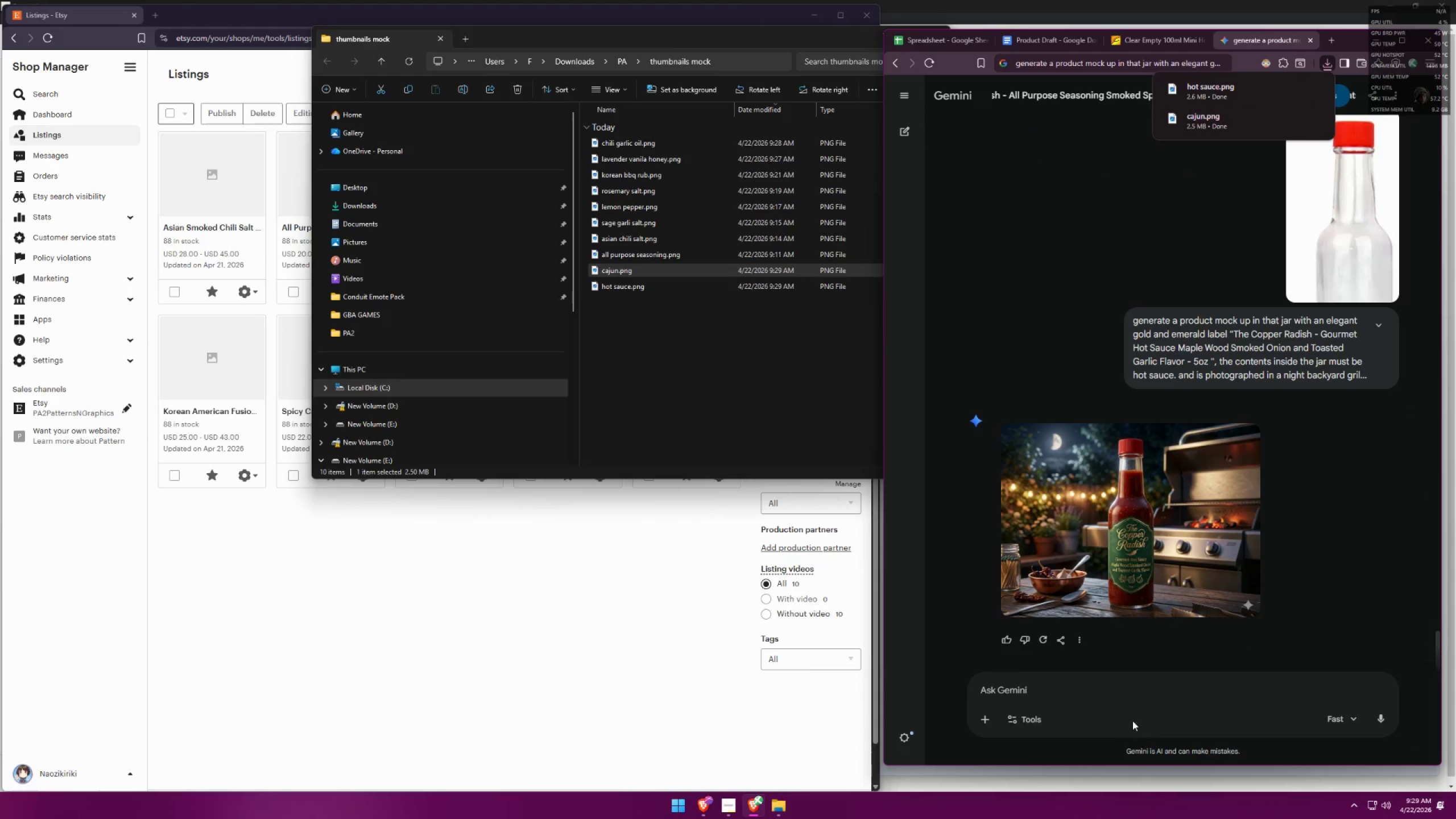 
double_click([1144, 673])
 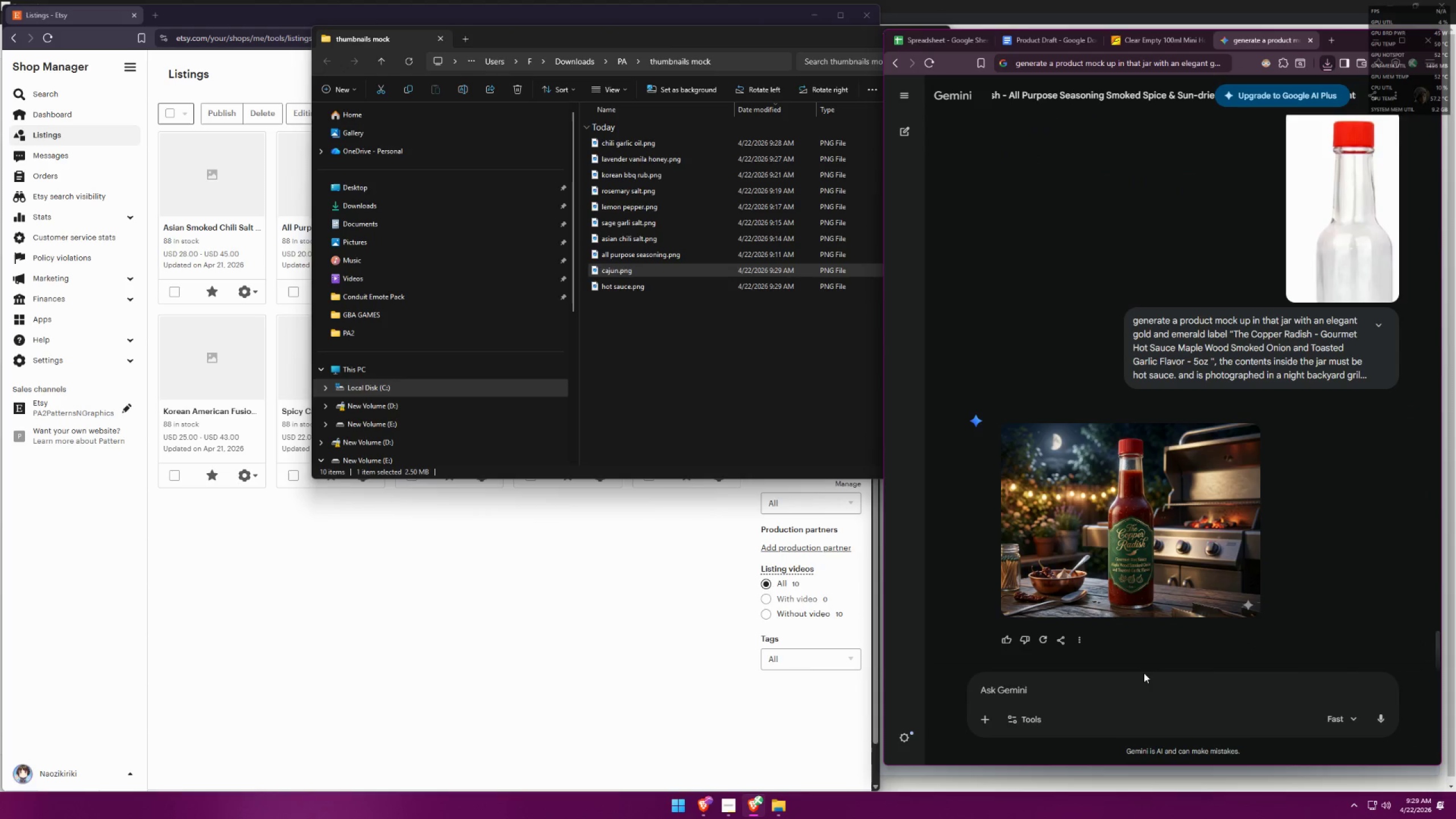 
type(ty)
 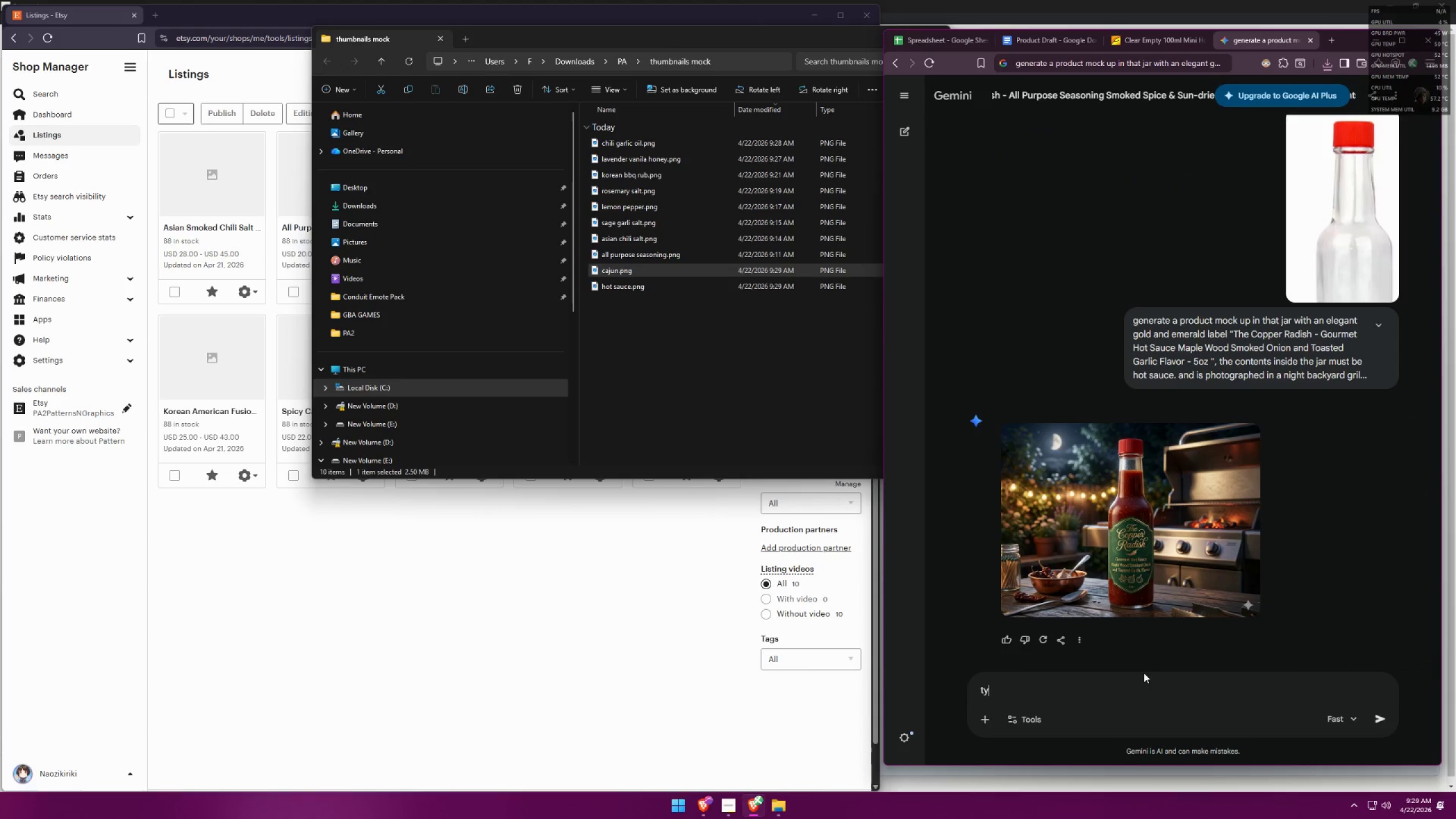 
key(Enter)
 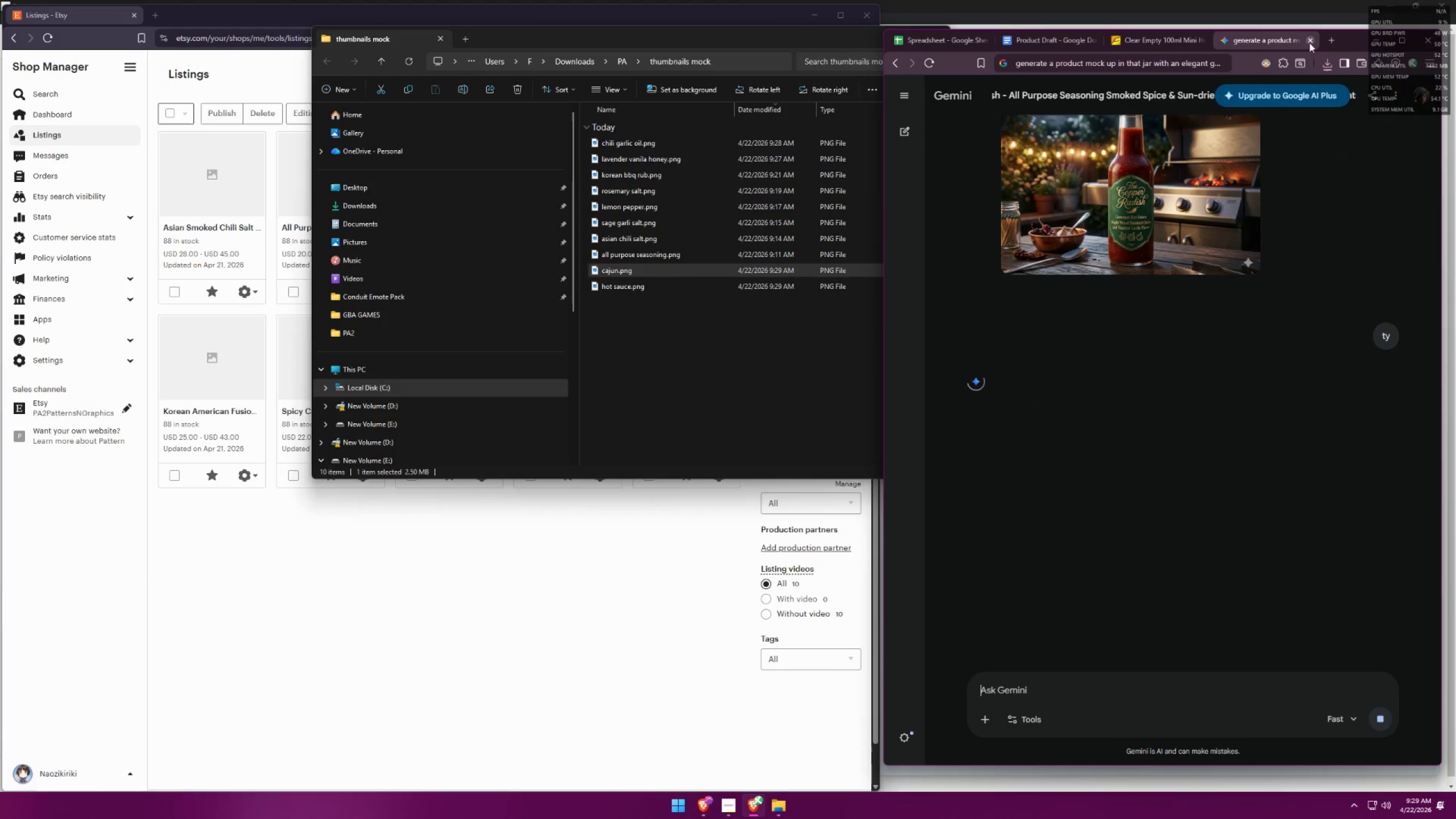 
left_click([1310, 40])
 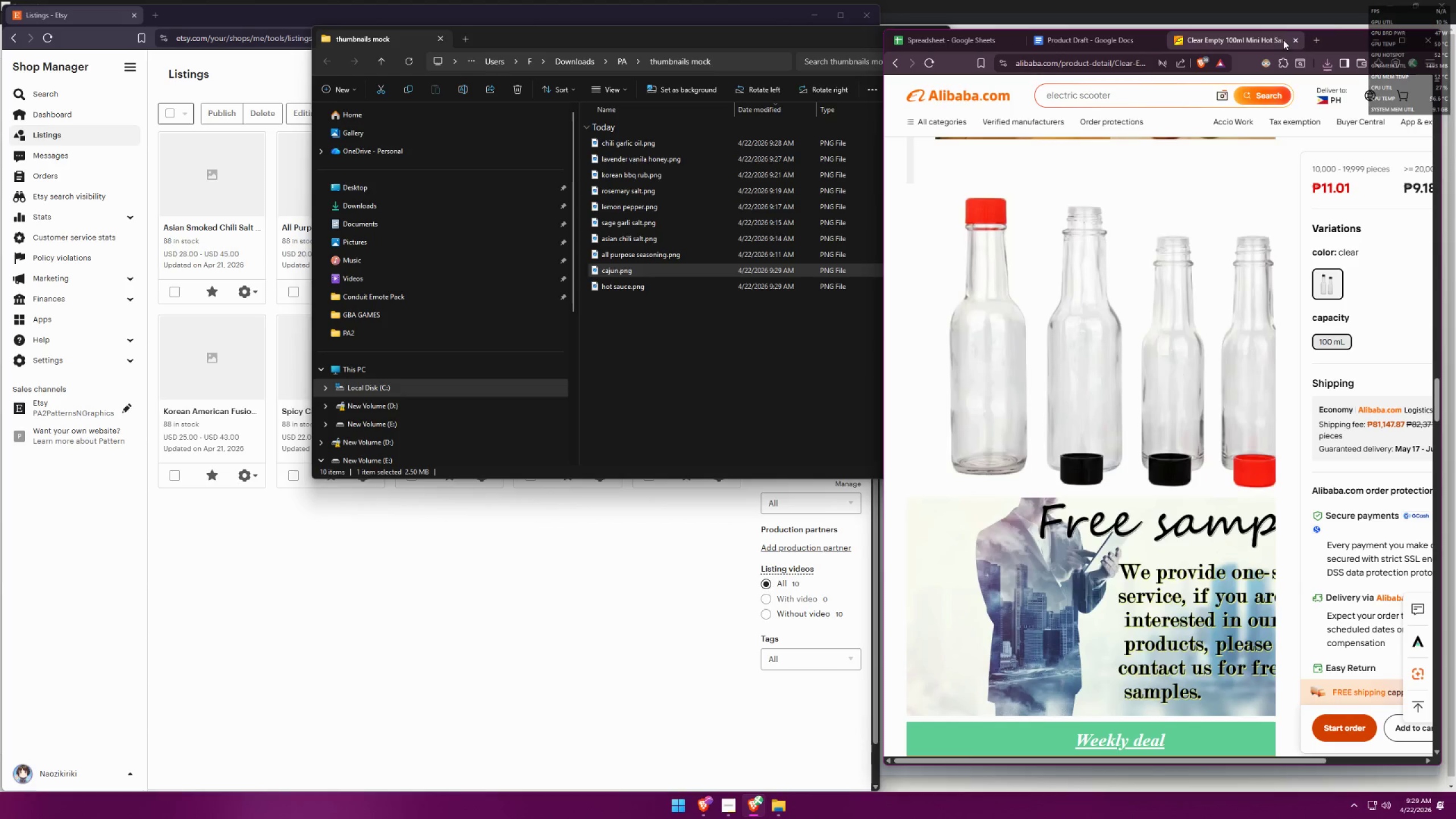 
left_click([1293, 40])
 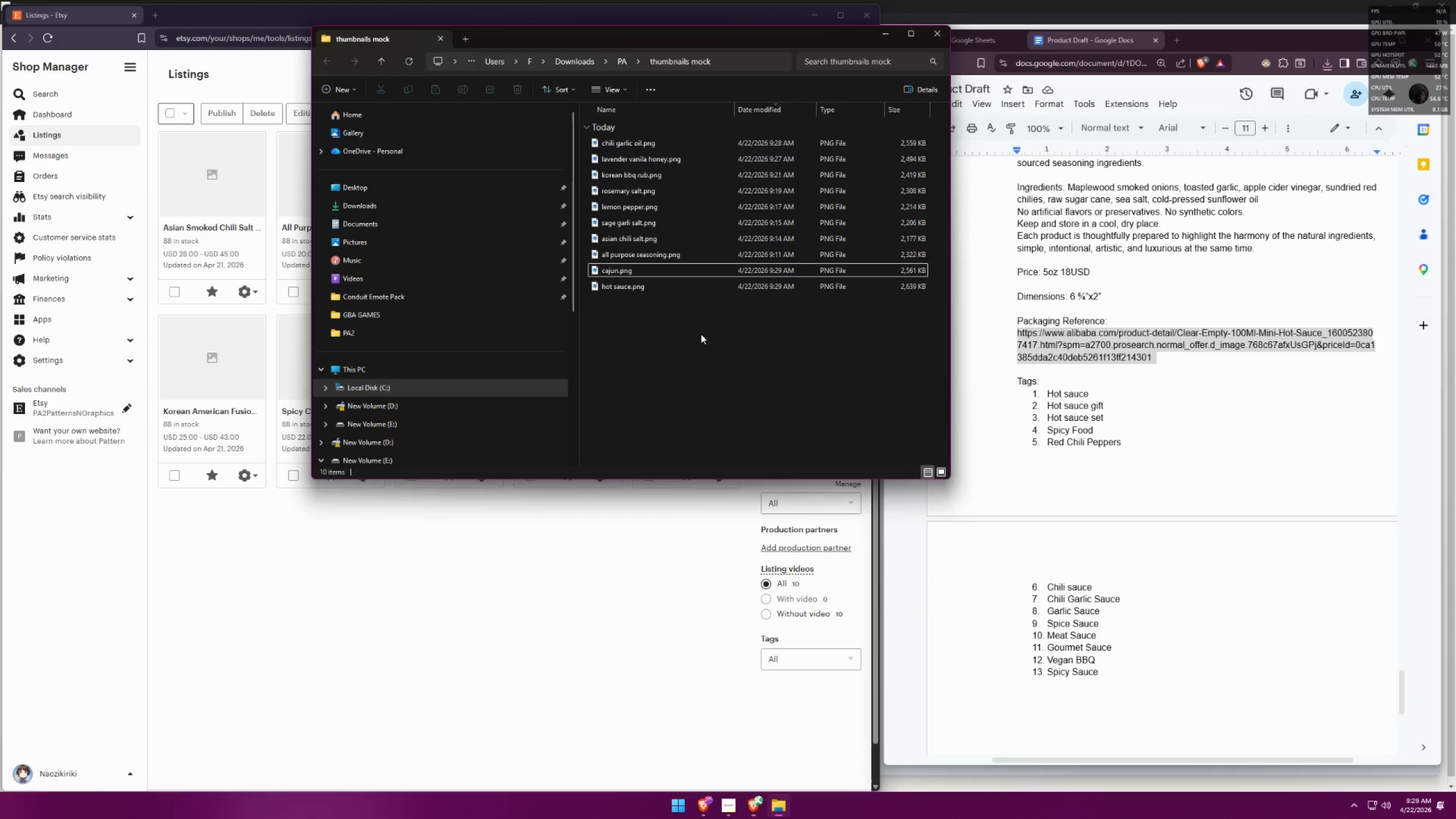 
double_click([693, 297])
 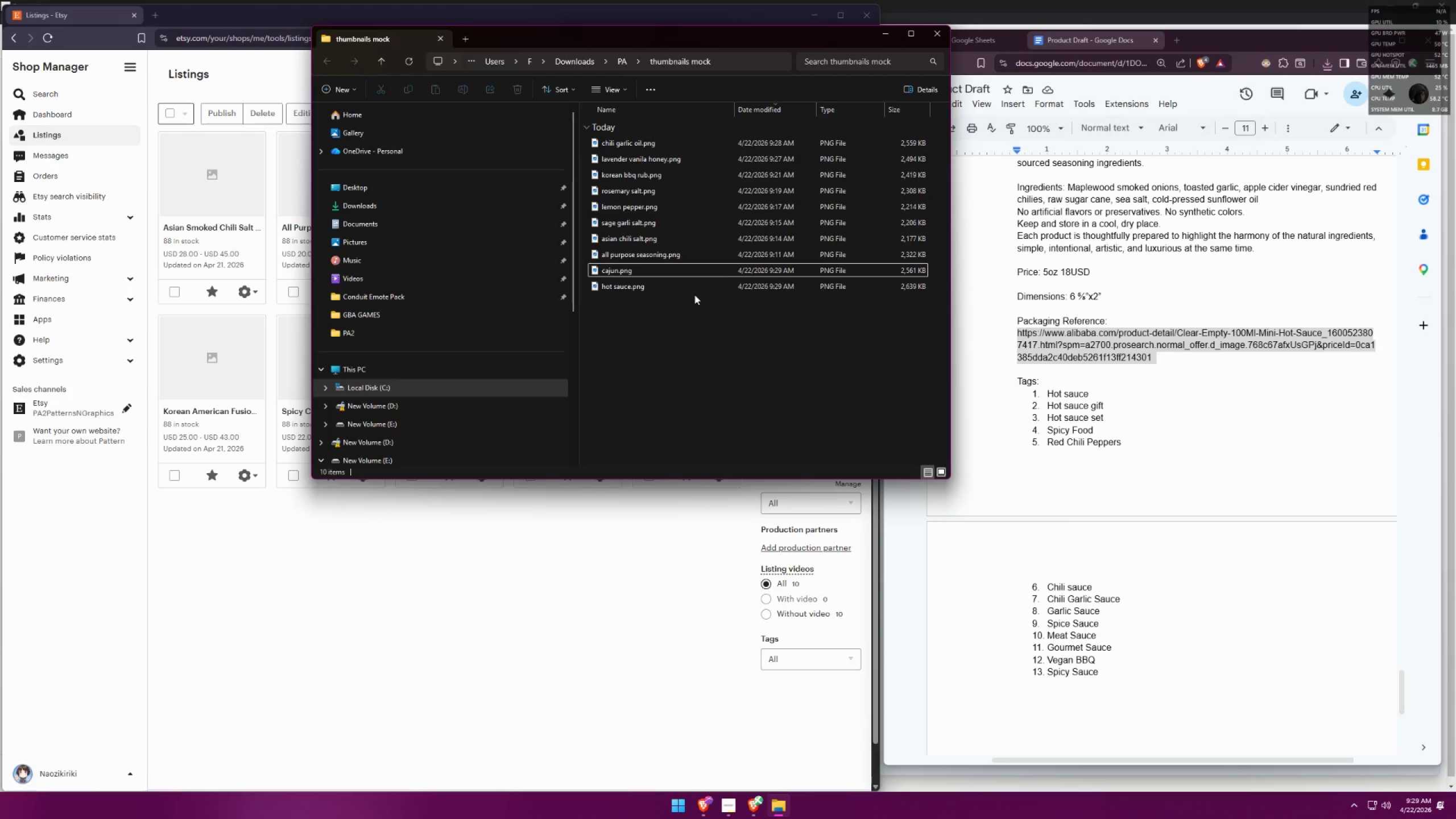 
triple_click([695, 293])
 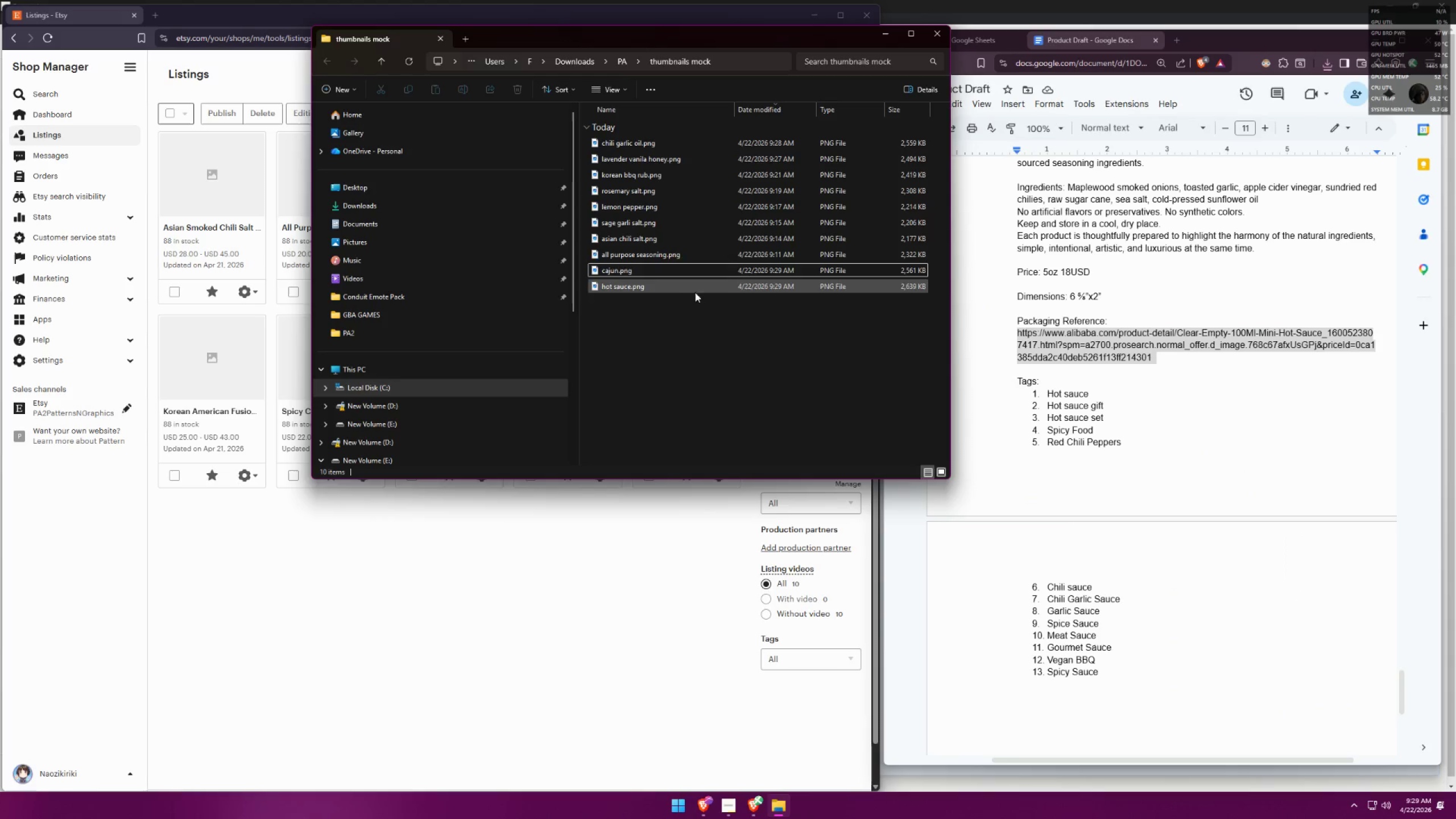 
triple_click([699, 288])
 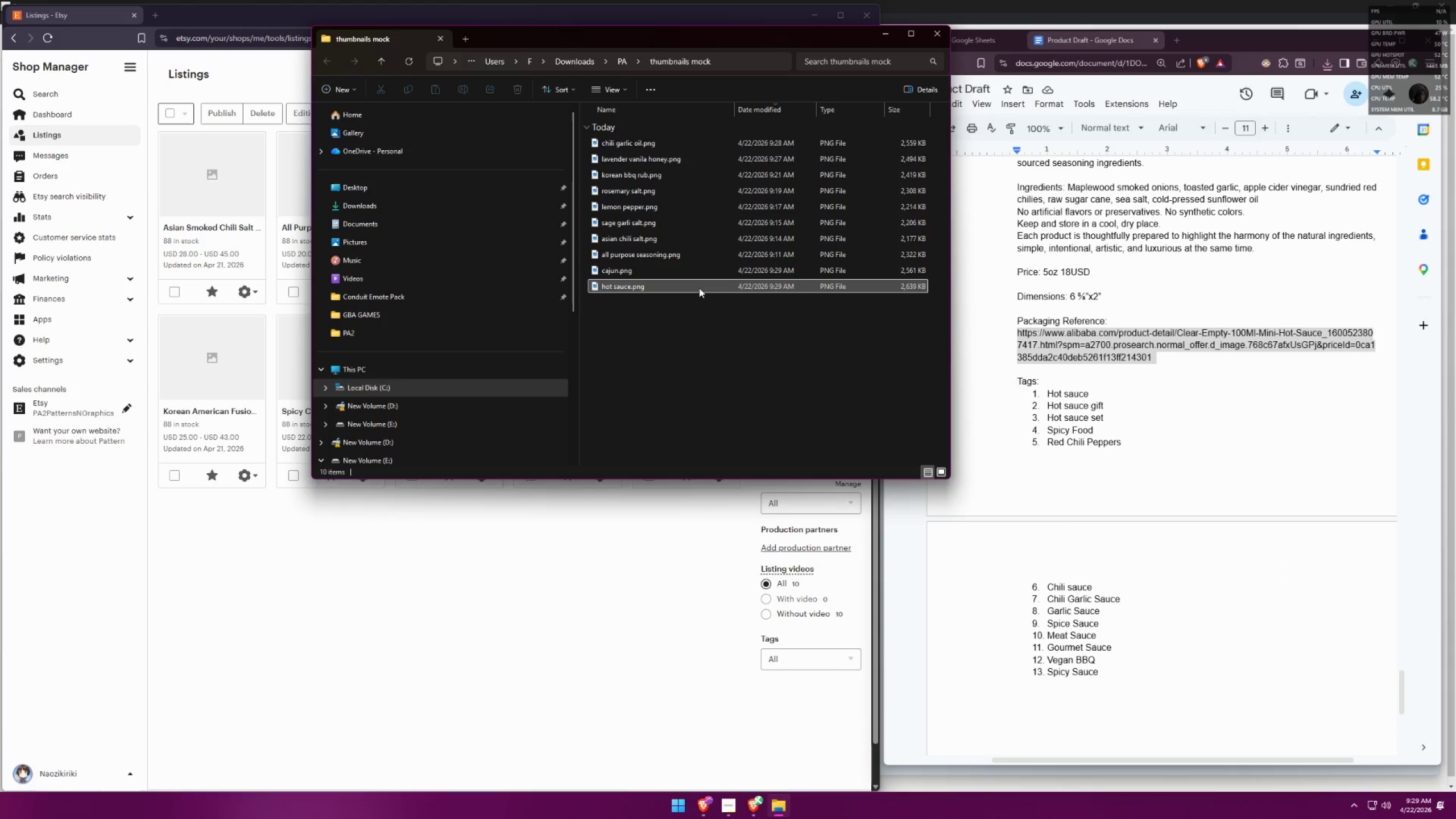 
triple_click([699, 288])
 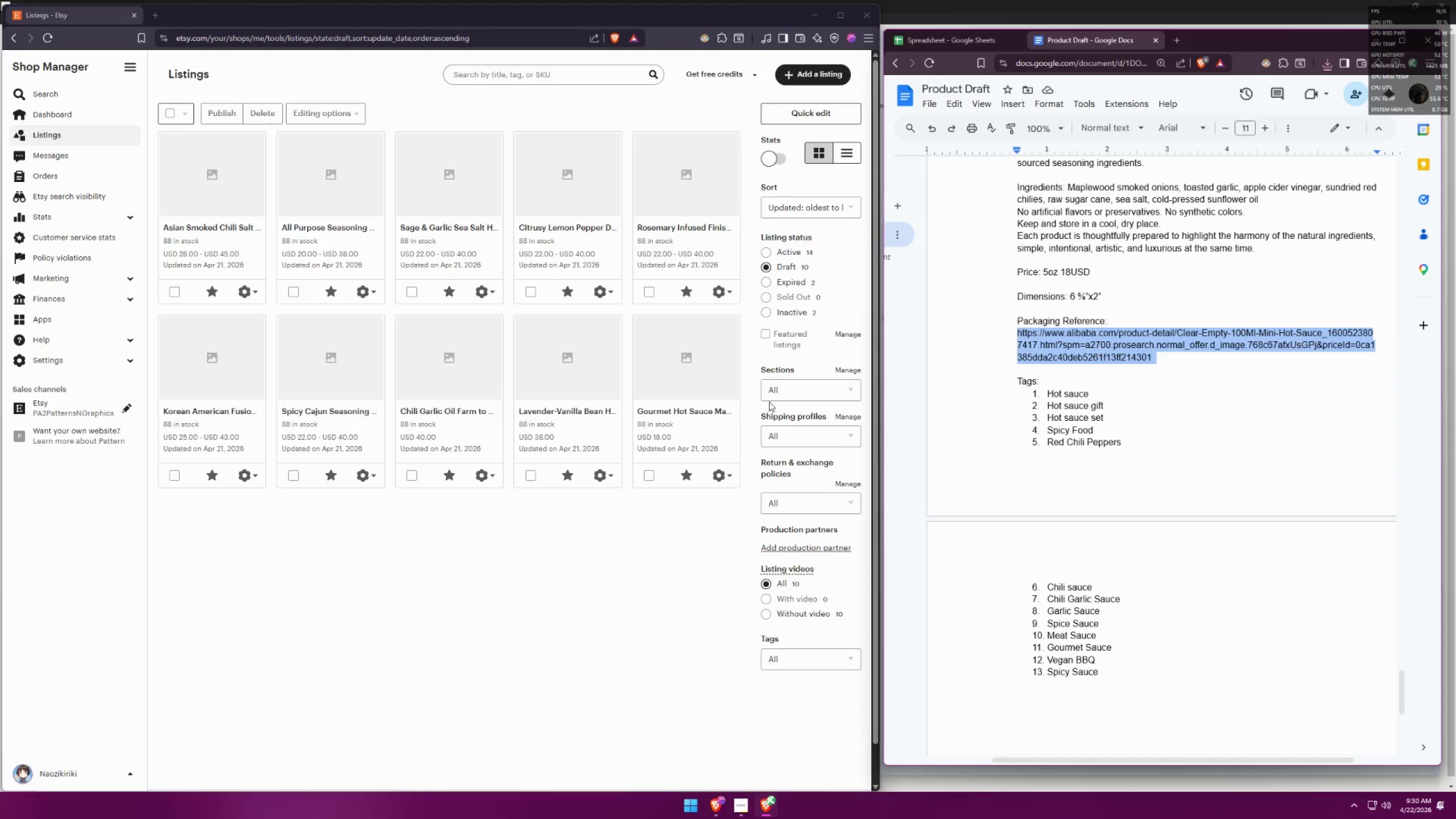 
wait(7.24)
 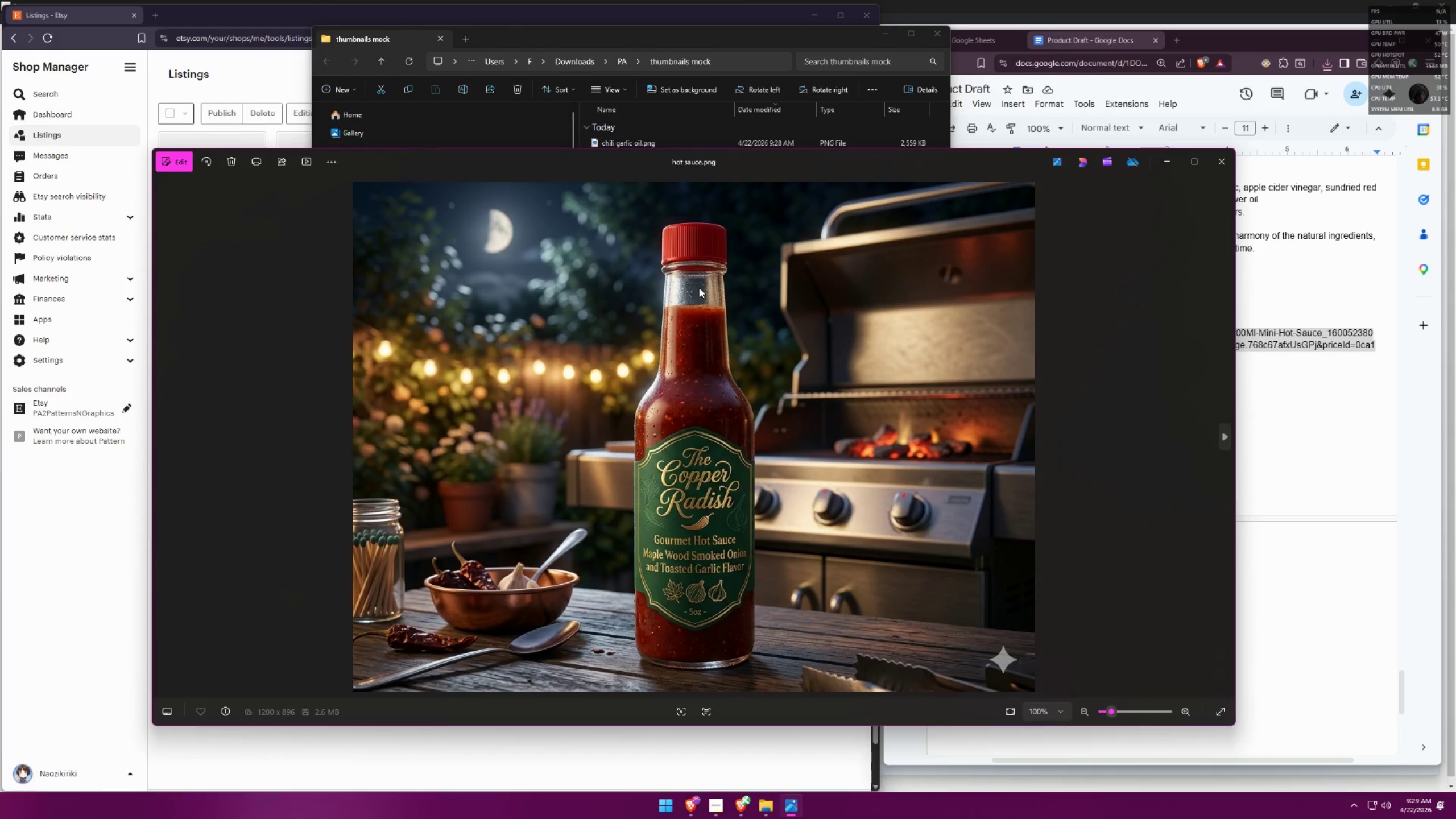 
left_click_drag(start_coordinate=[883, 324], to_coordinate=[989, 294])
 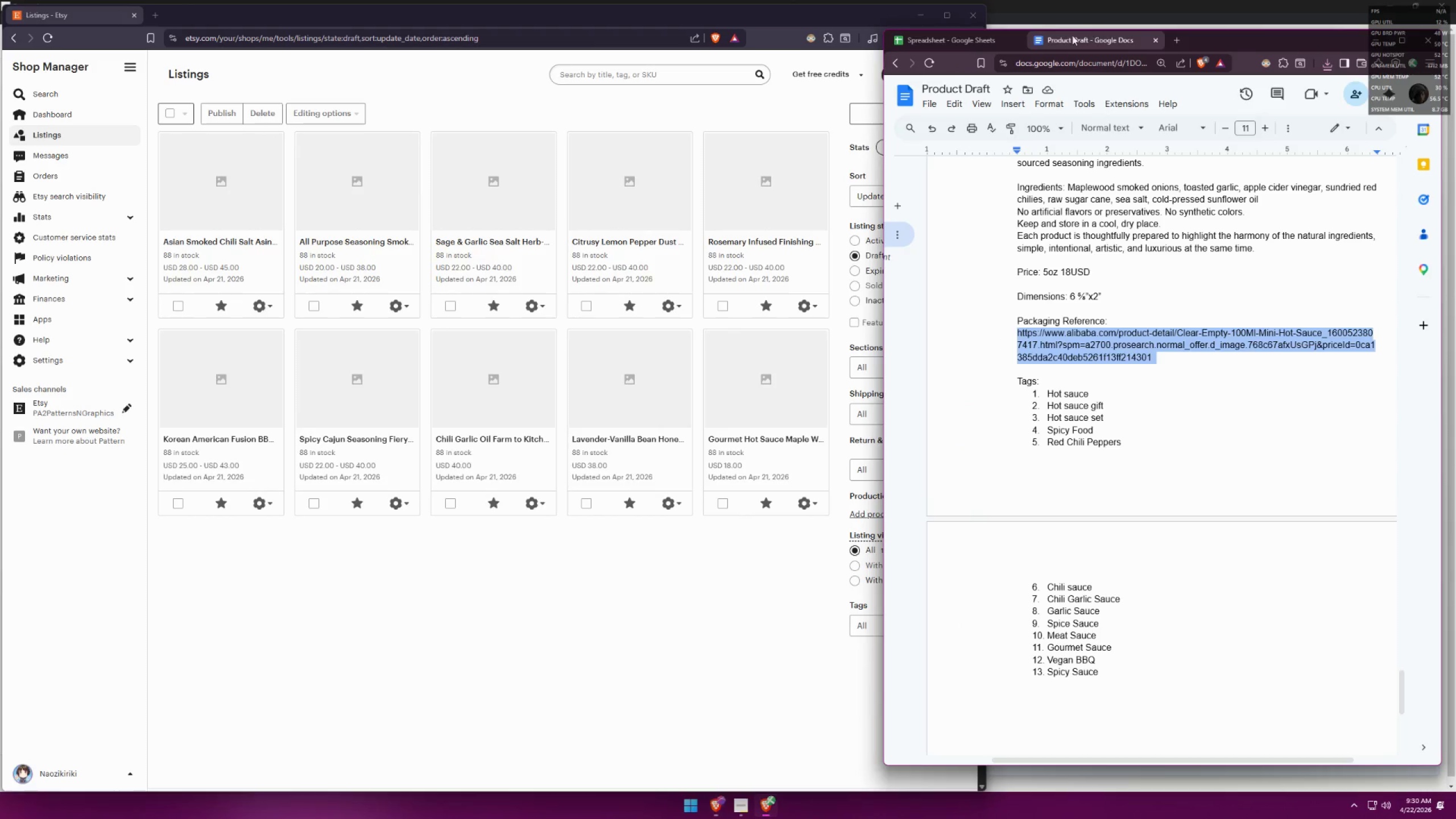 
double_click([977, 36])
 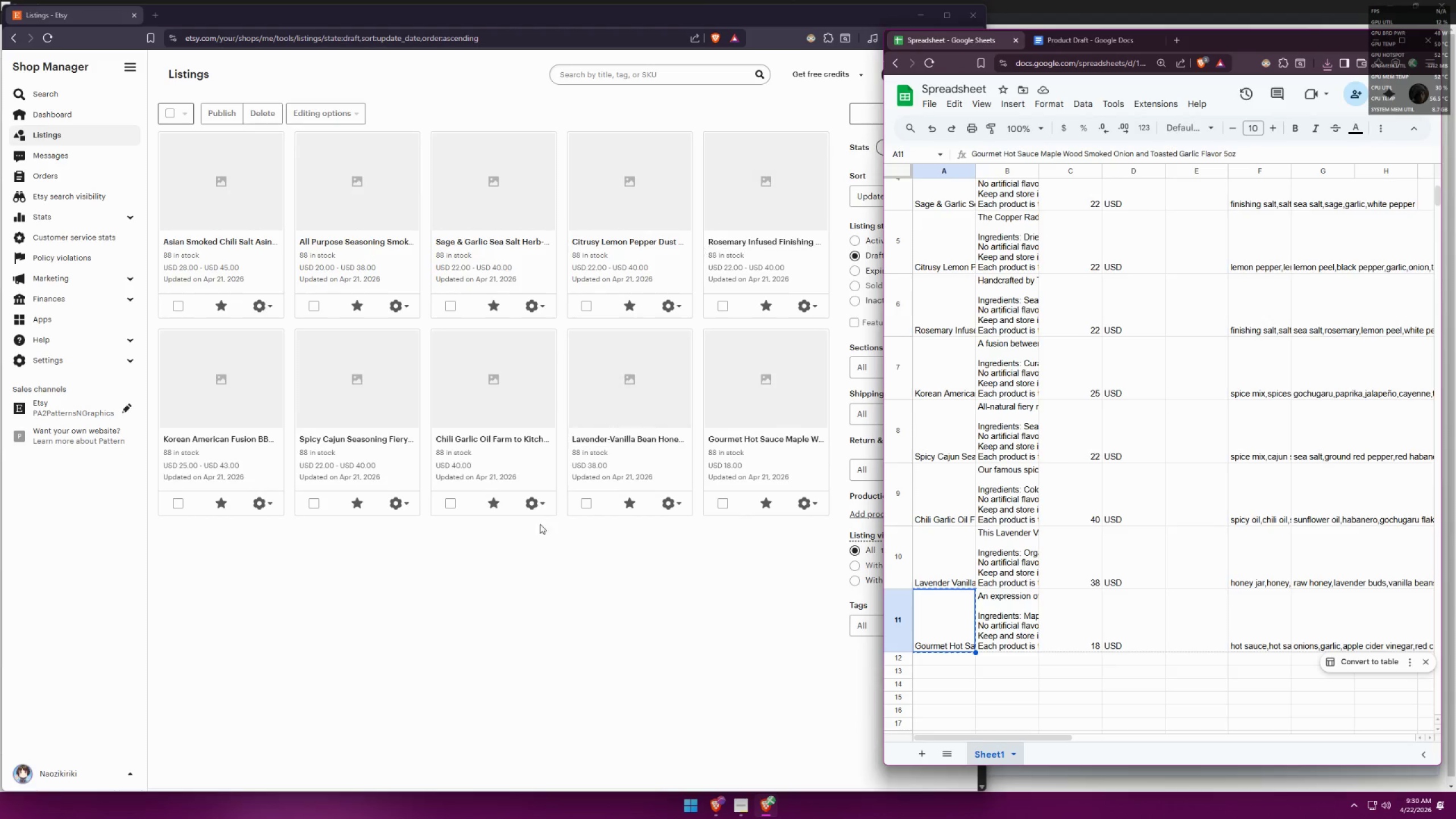 
left_click([456, 611])
 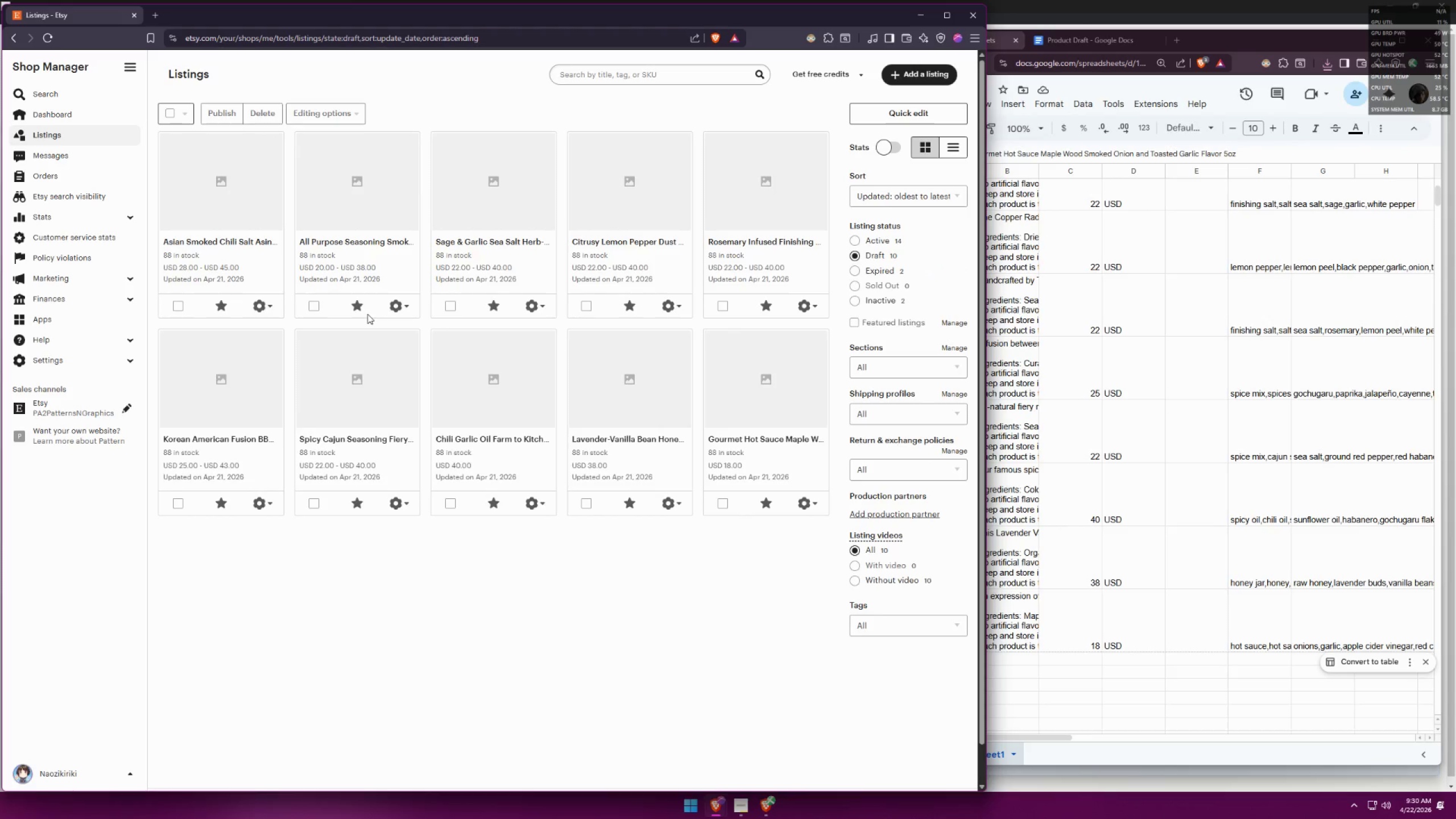 
left_click([402, 295])
 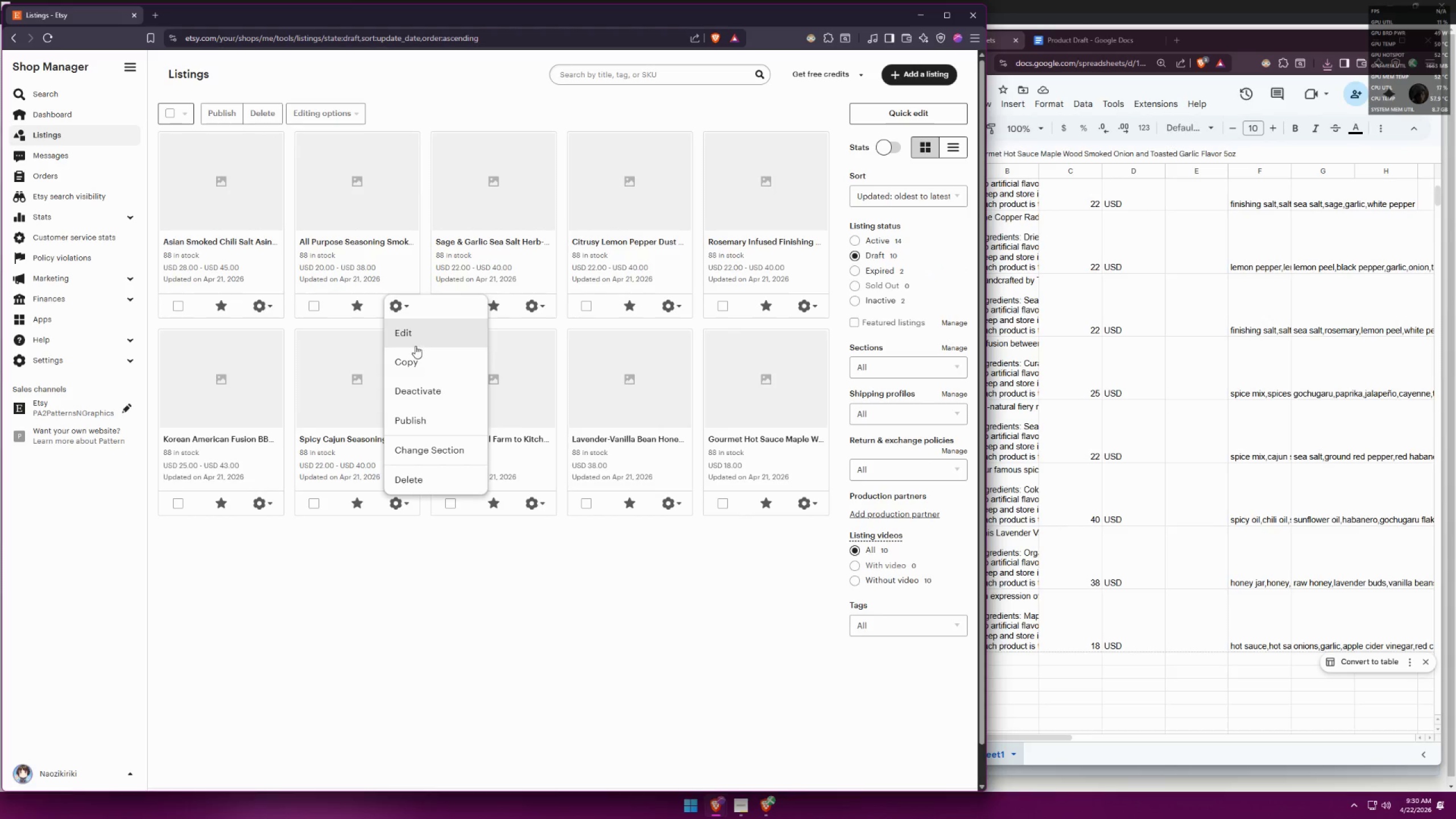 
left_click([421, 340])
 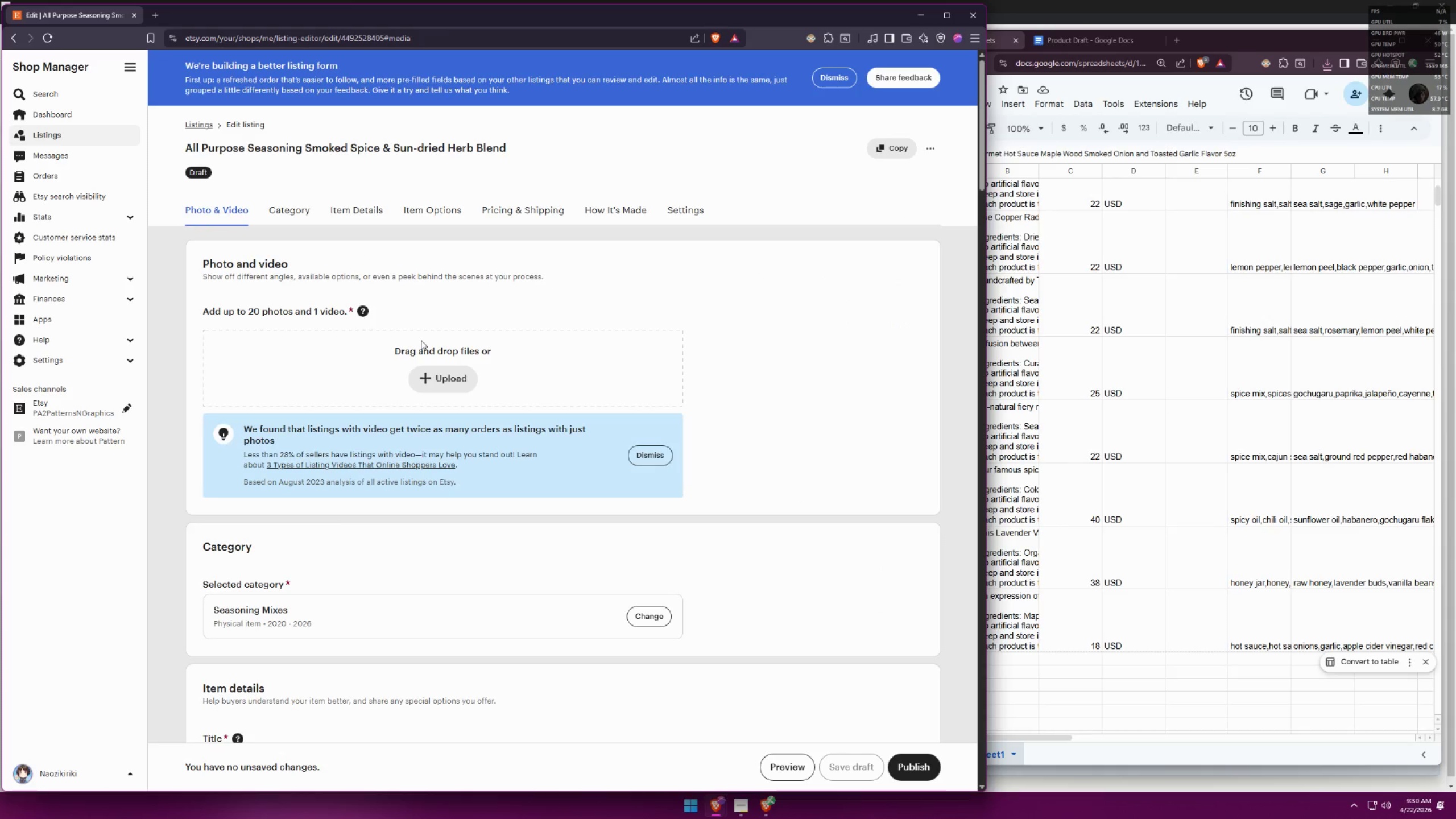 
left_click([437, 375])
 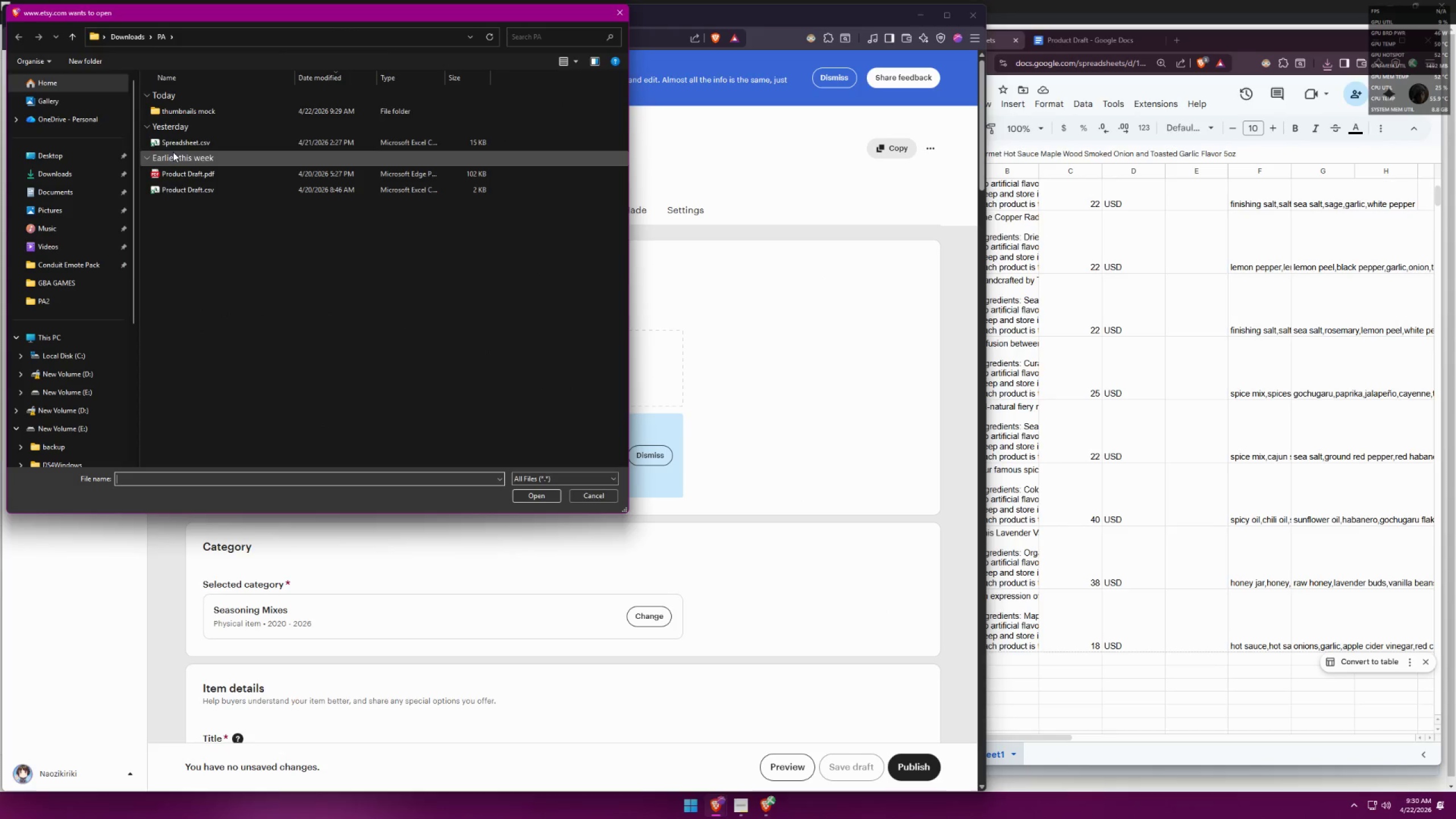 
double_click([200, 111])
 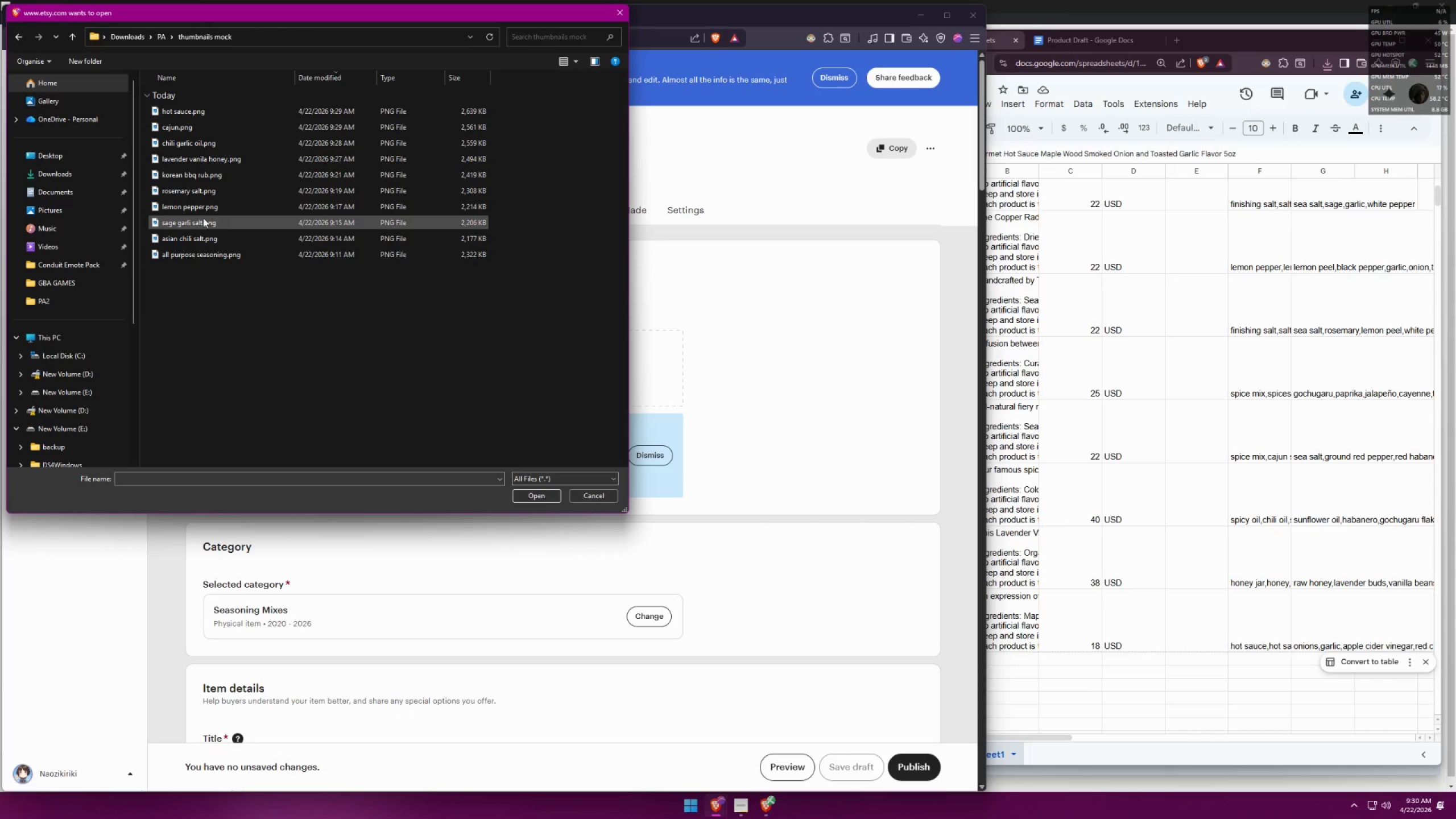 
double_click([189, 256])
 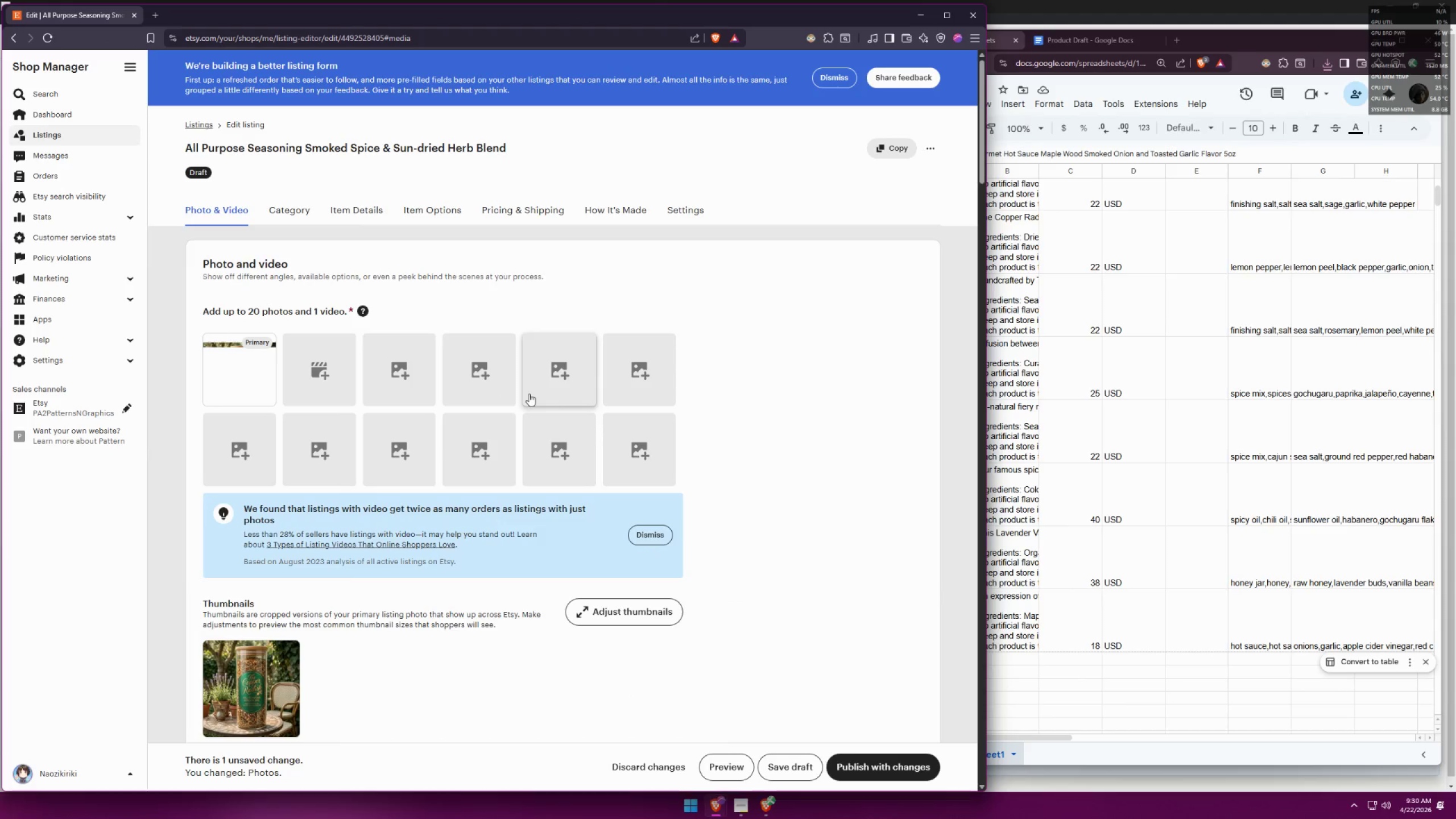 
scroll: coordinate [518, 399], scroll_direction: down, amount: 14.0
 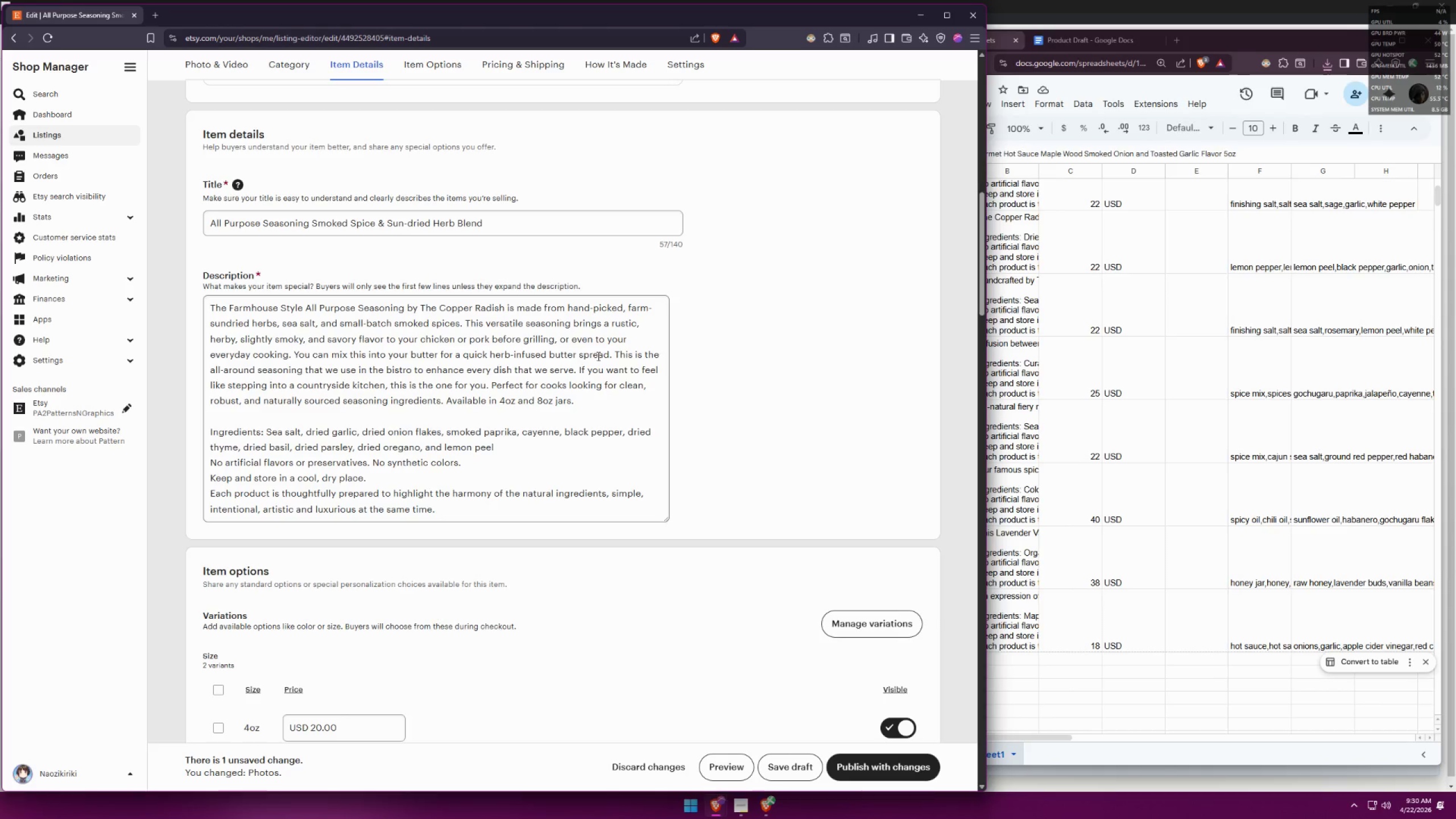 
wait(9.56)
 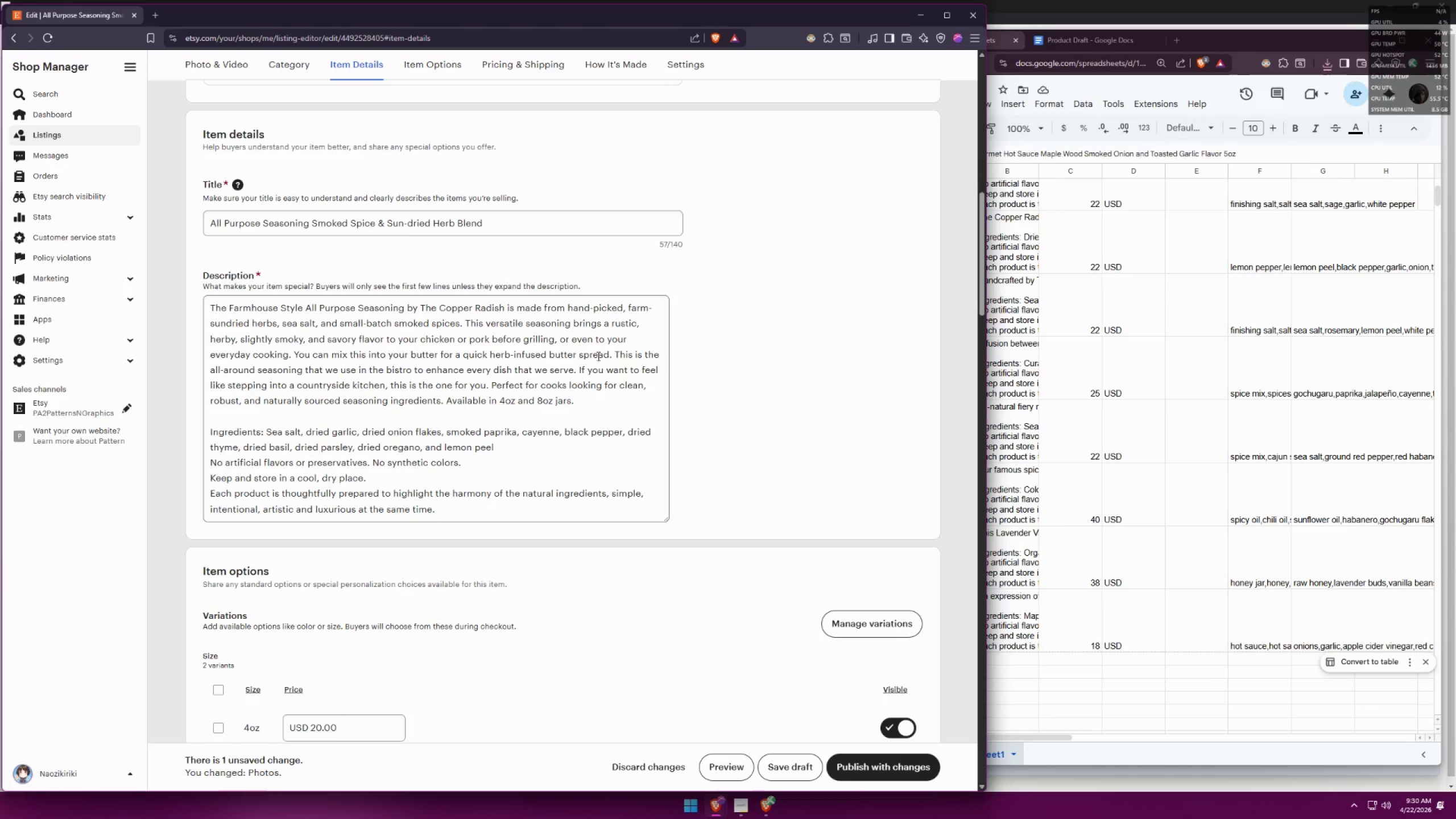 
left_click([235, 435])
 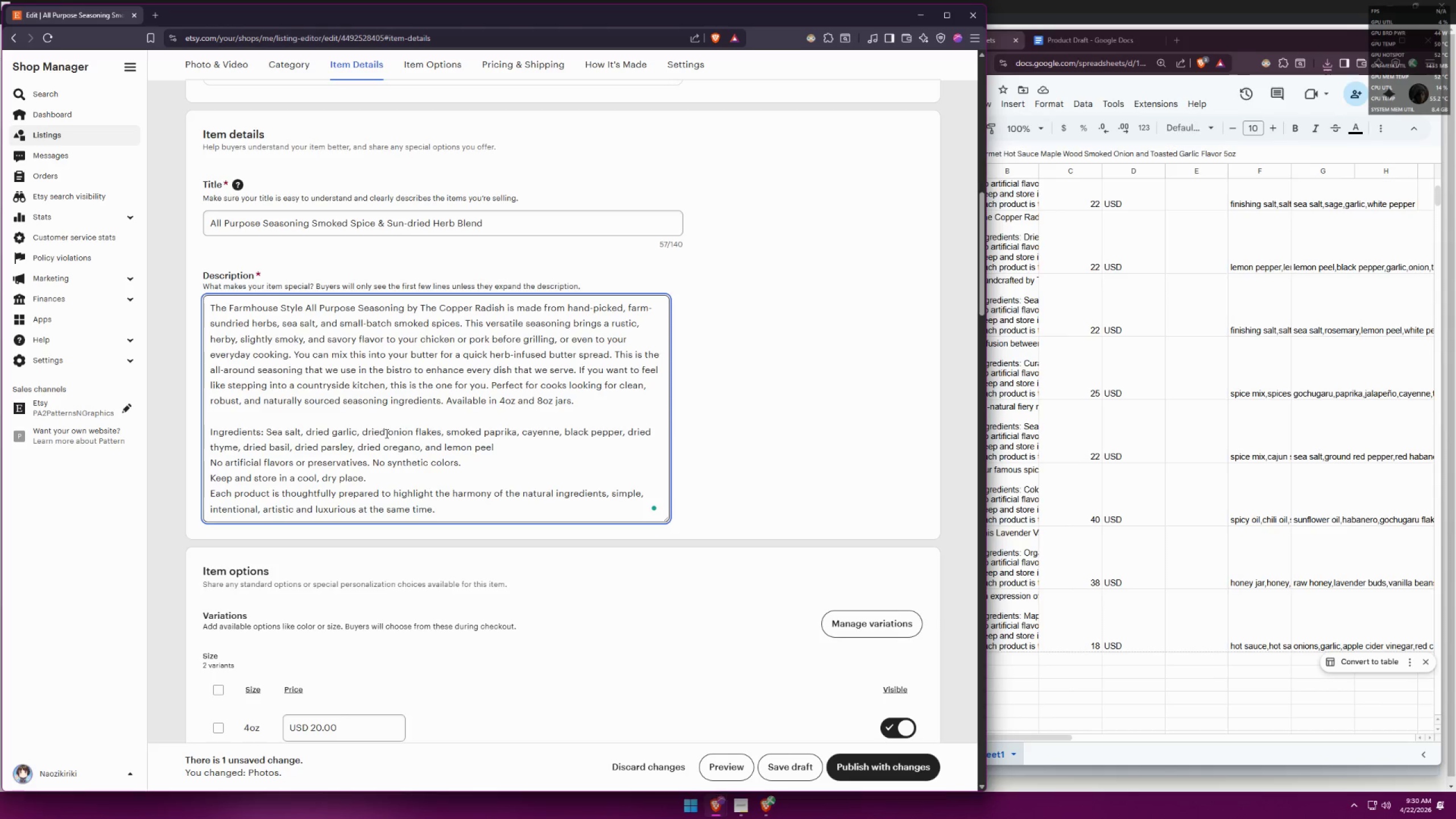 
scroll: coordinate [528, 428], scroll_direction: down, amount: 4.0
 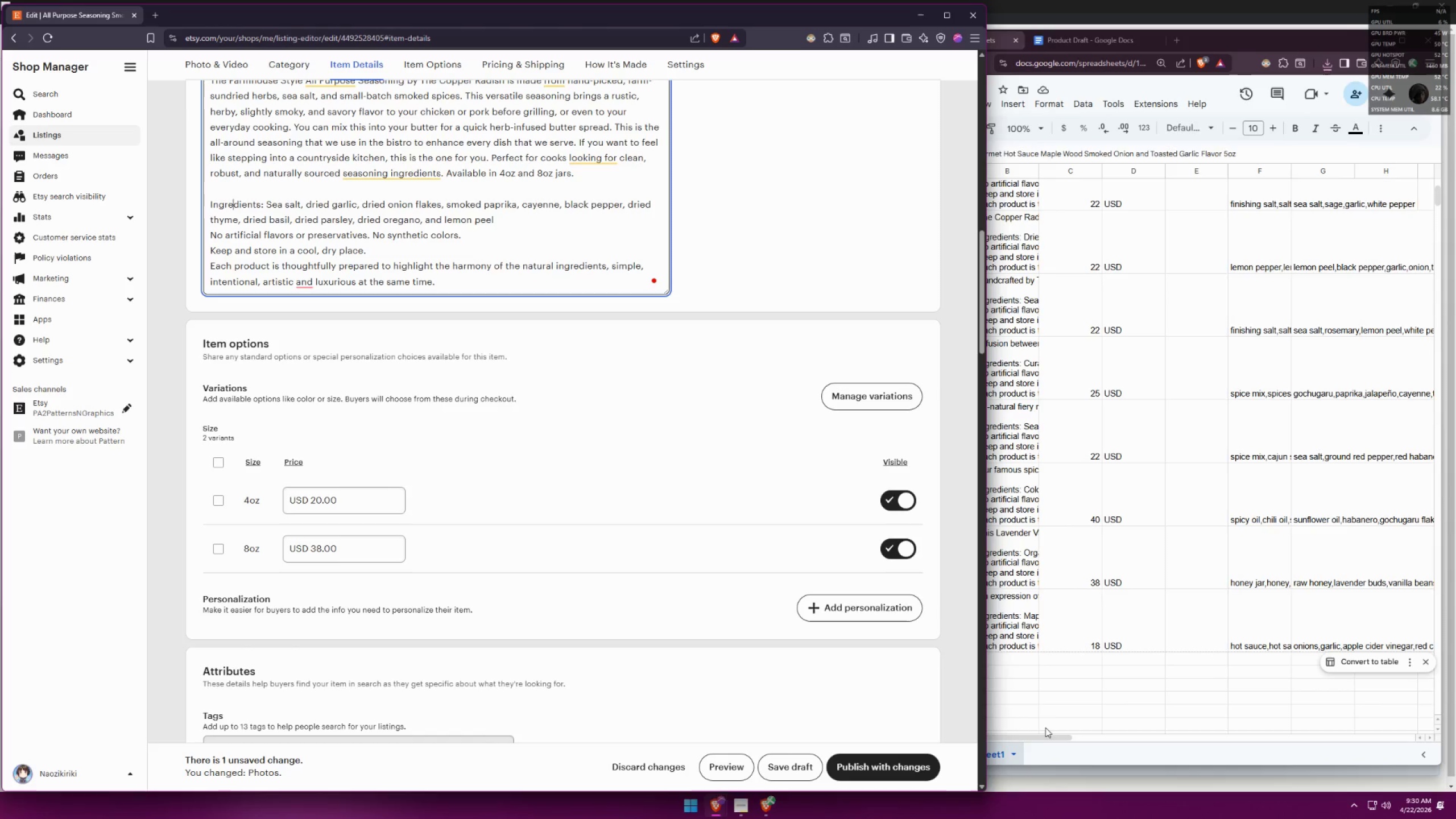 
left_click_drag(start_coordinate=[1032, 737], to_coordinate=[1393, 744])
 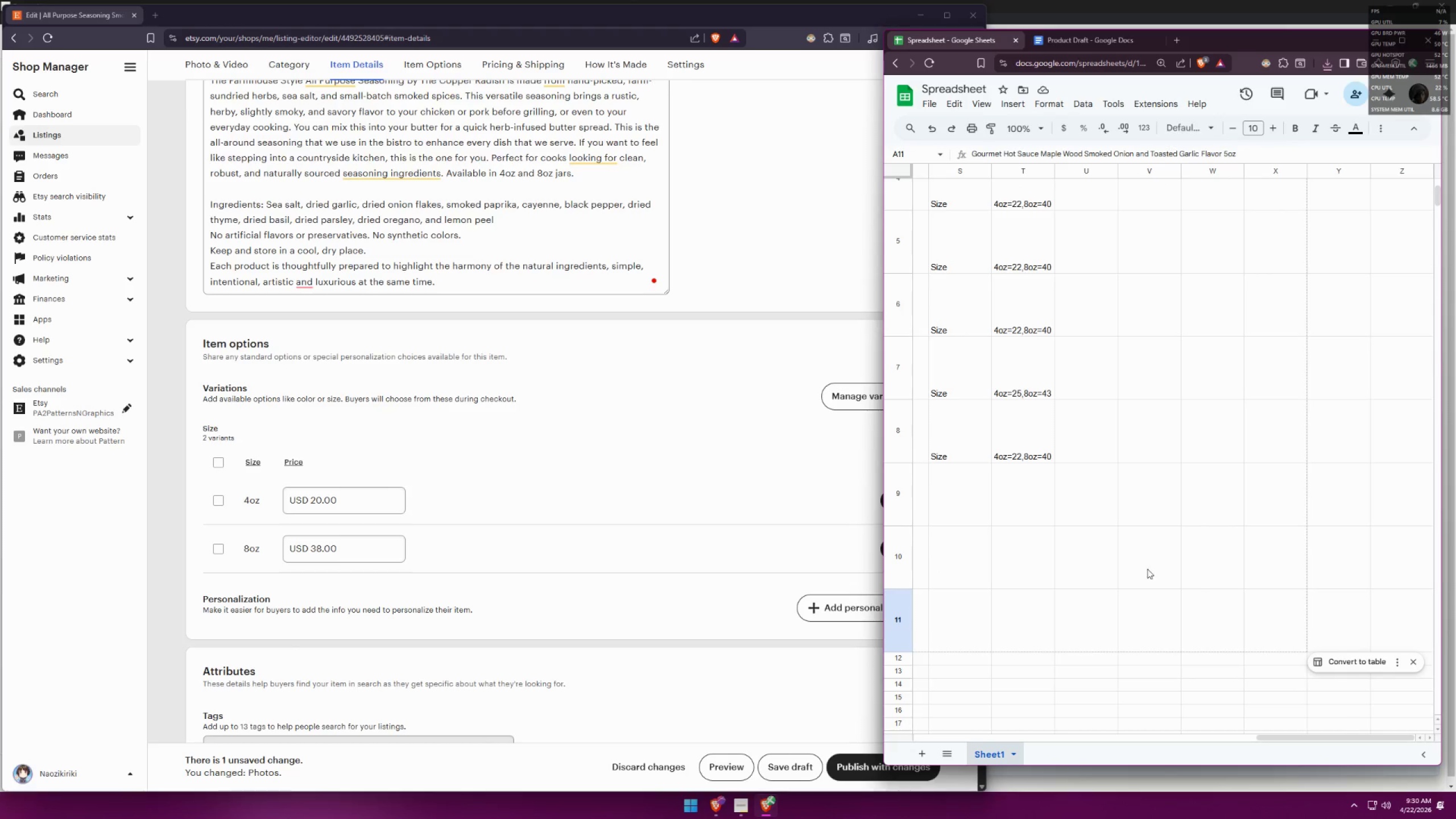 
scroll: coordinate [1124, 483], scroll_direction: up, amount: 13.0
 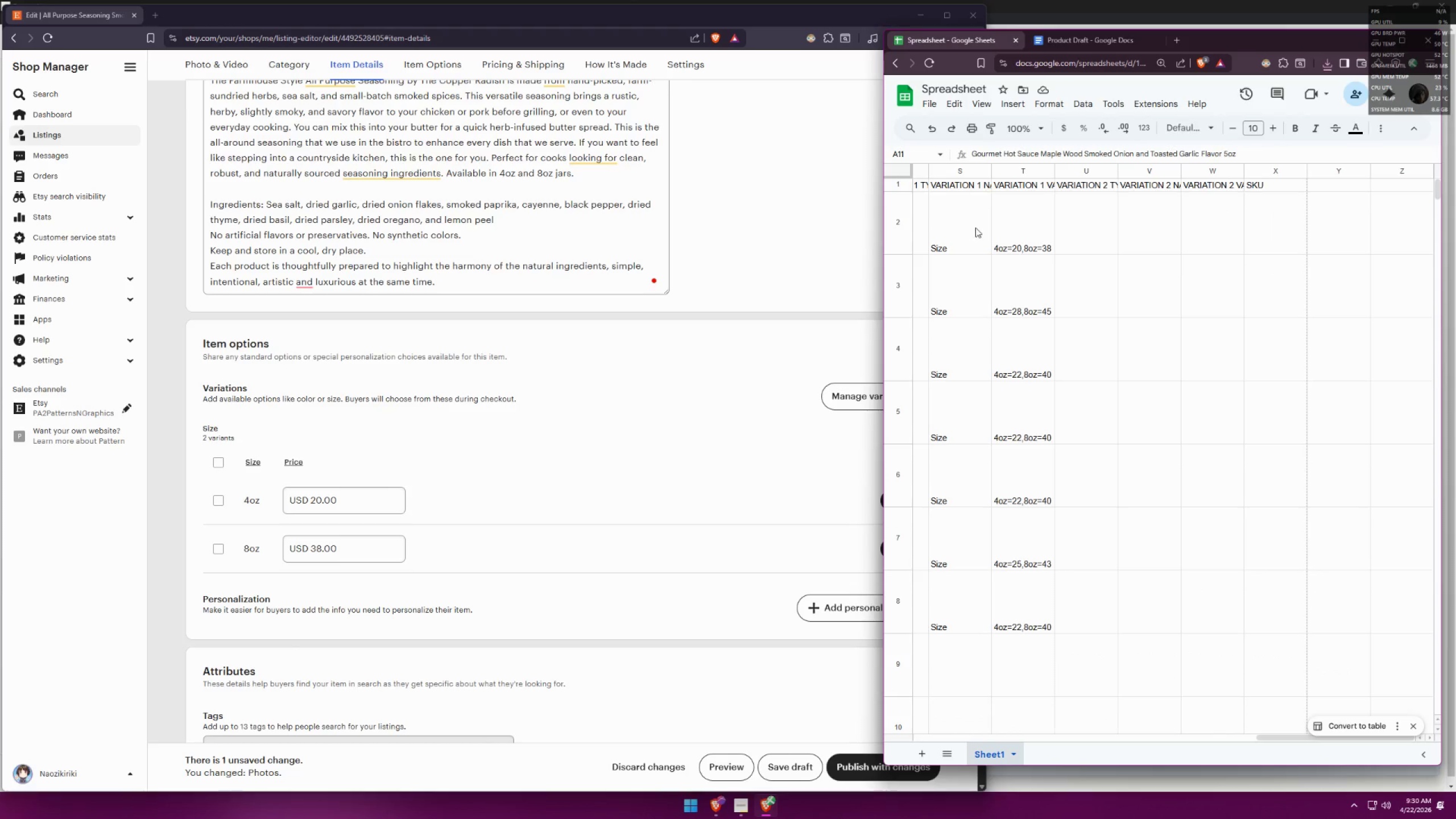 
left_click([1011, 220])
 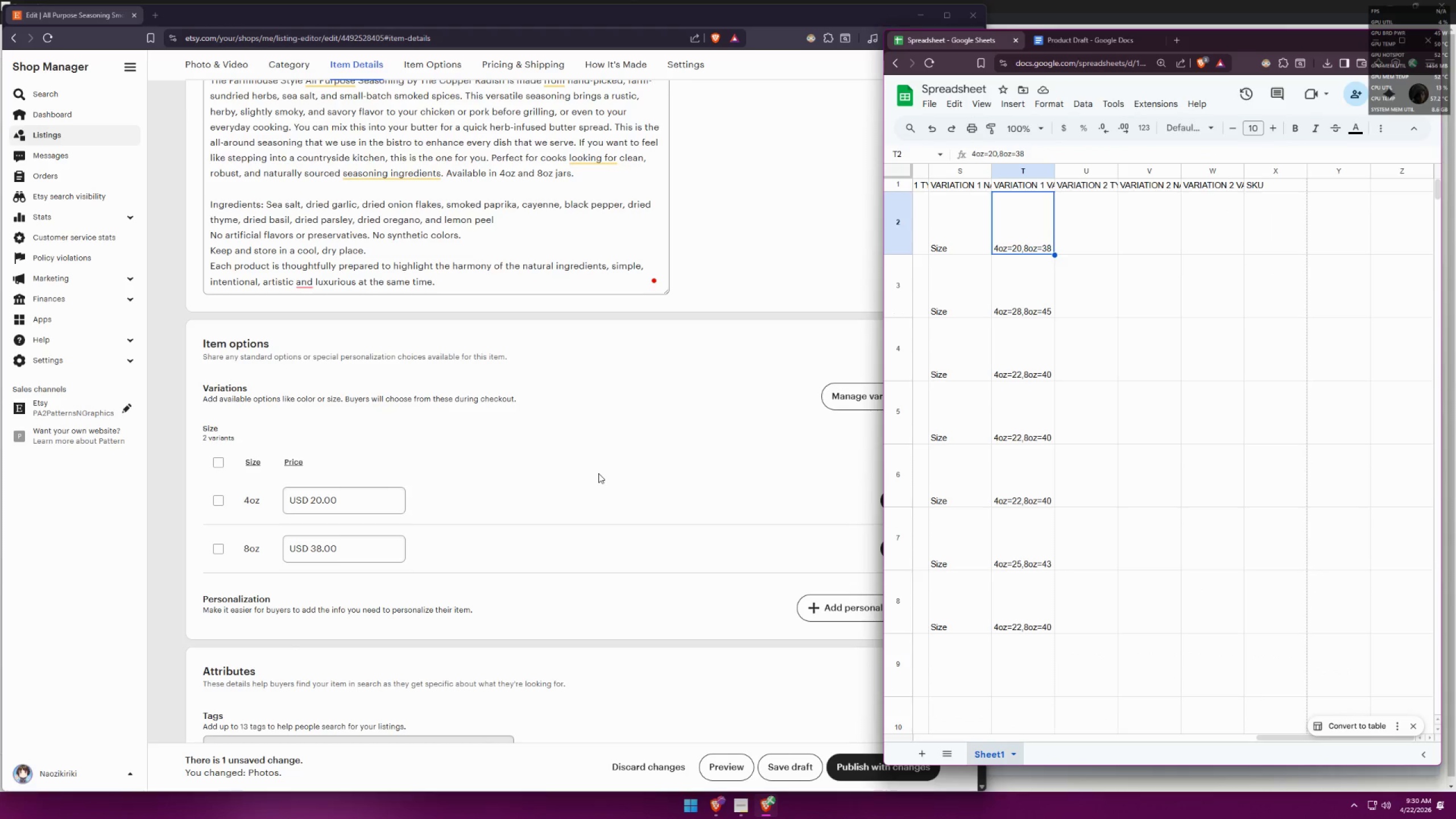 
scroll: coordinate [387, 459], scroll_direction: down, amount: 22.0
 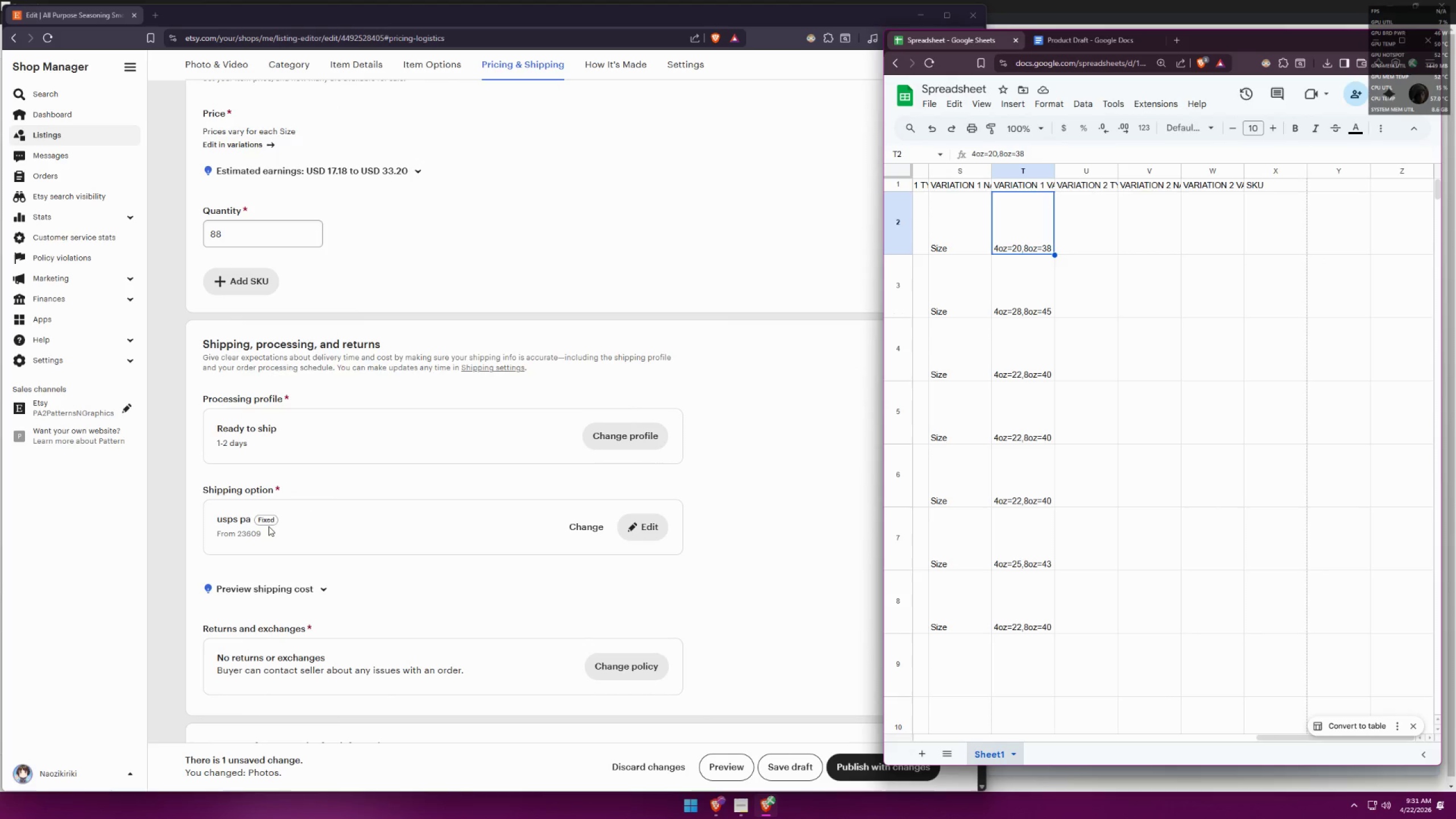 
scroll: coordinate [291, 533], scroll_direction: down, amount: 2.0
 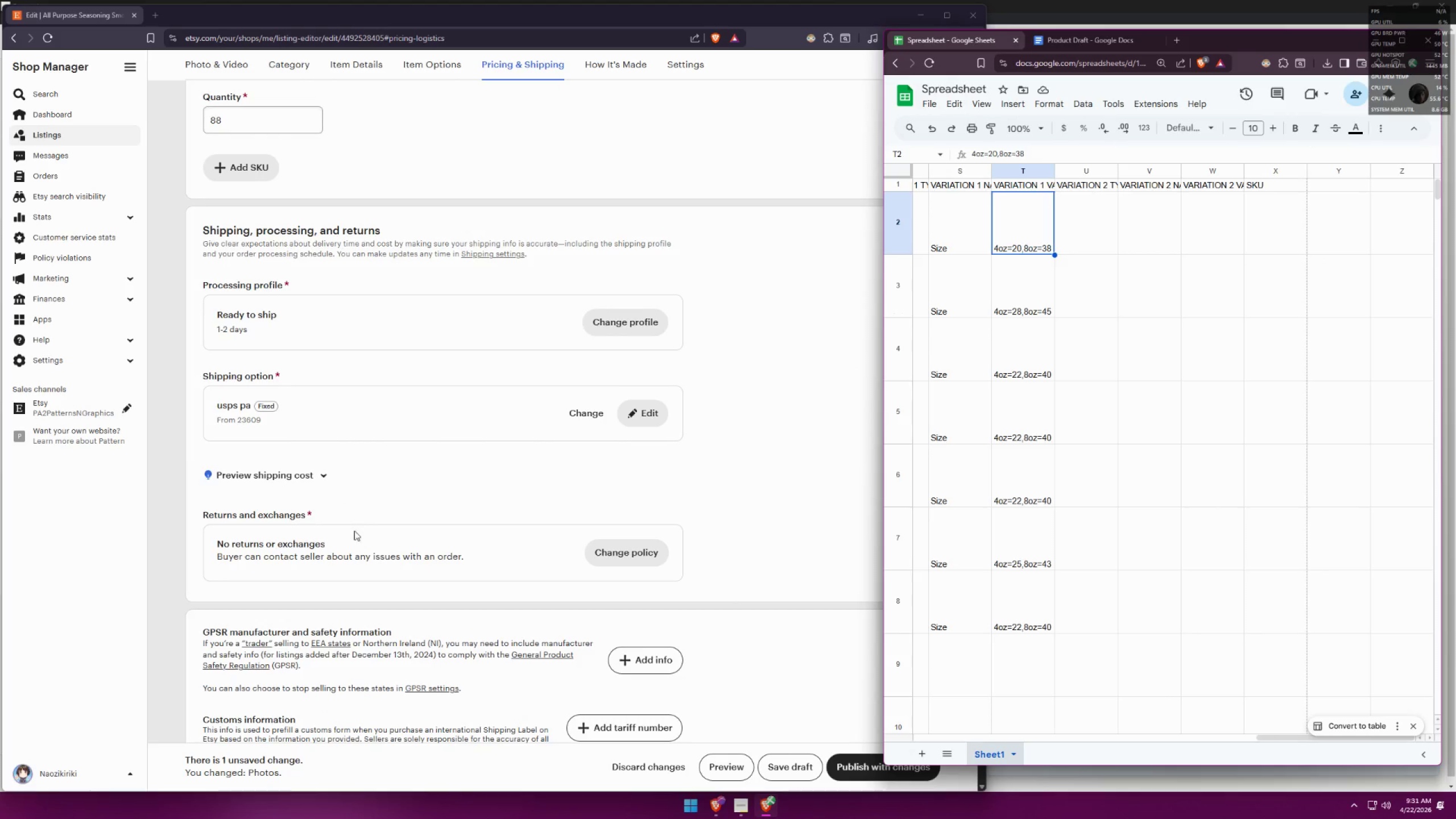 
left_click([575, 418])
 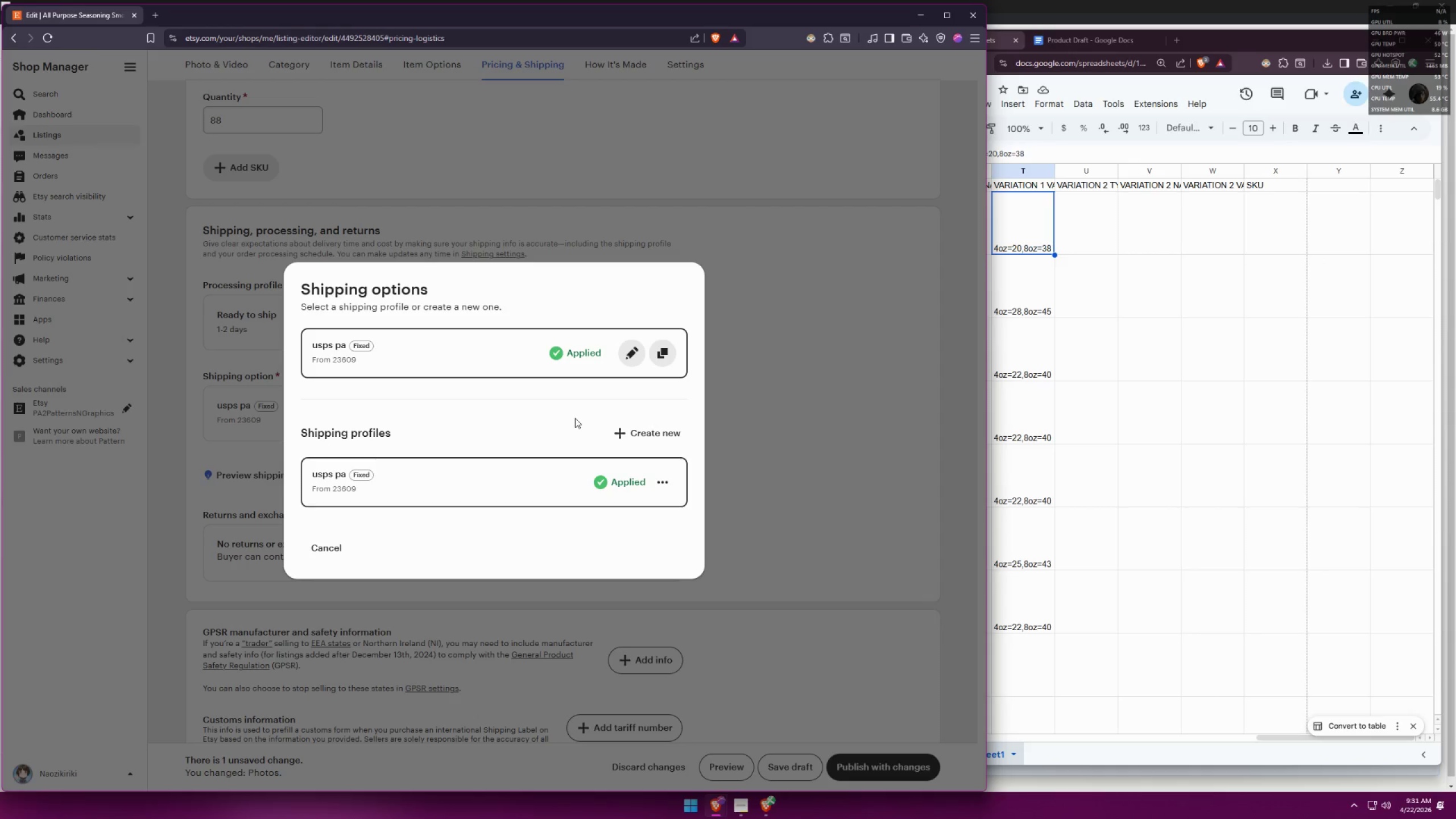 
left_click([338, 546])
 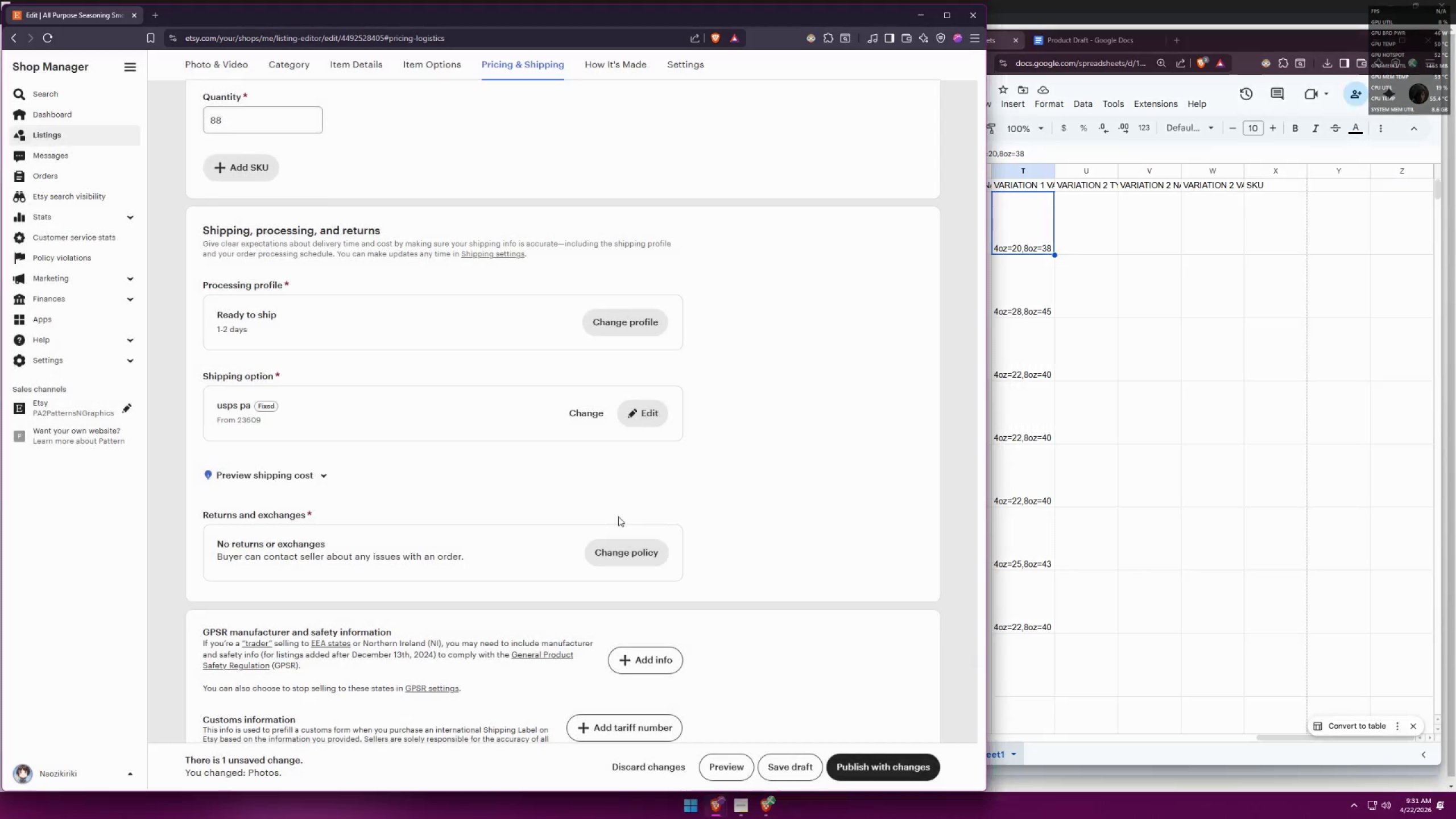 
left_click([708, 501])
 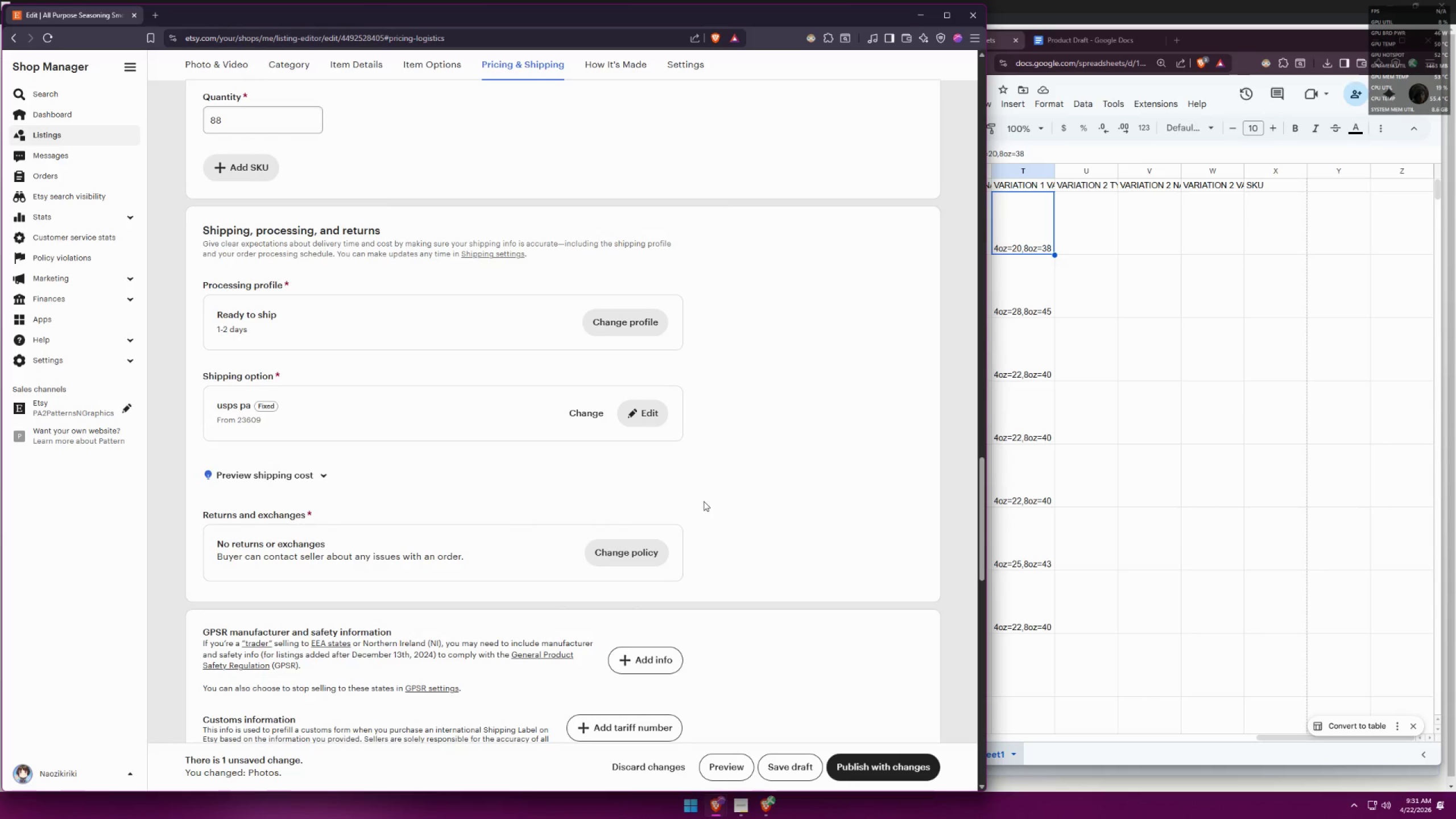 
scroll: coordinate [775, 599], scroll_direction: down, amount: 23.0
 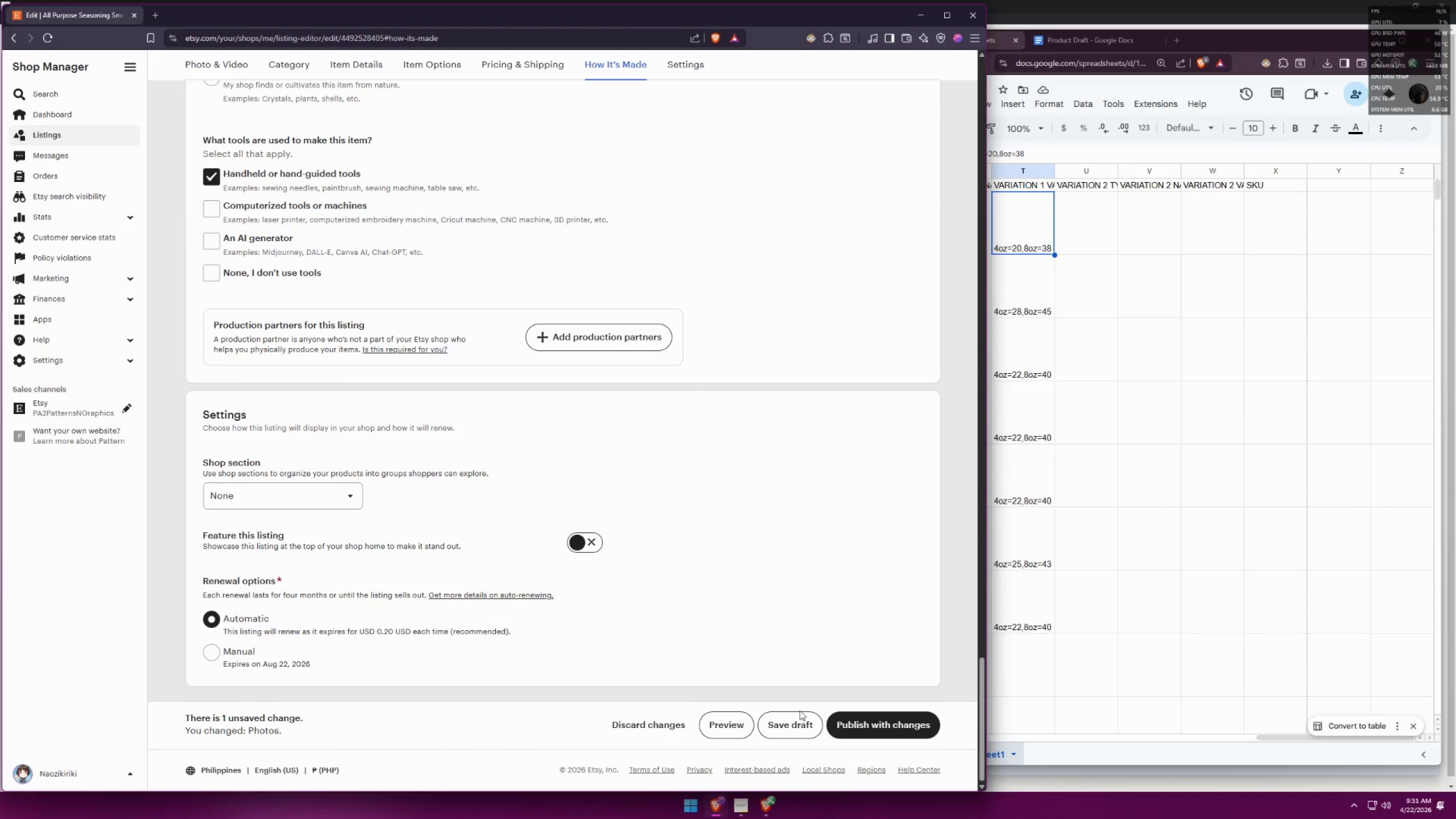 
left_click([791, 719])
 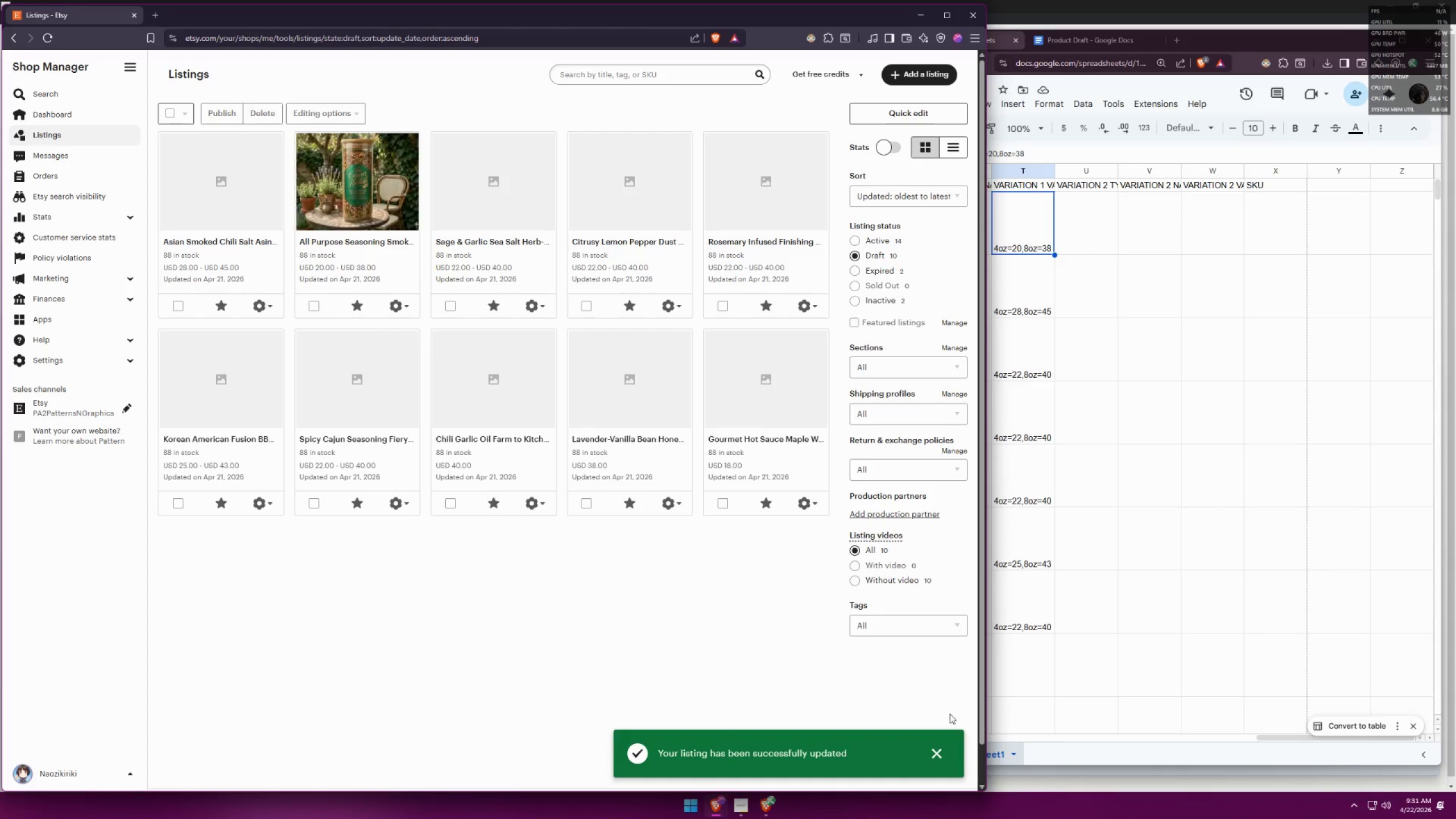 
left_click_drag(start_coordinate=[1266, 740], to_coordinate=[900, 725])
 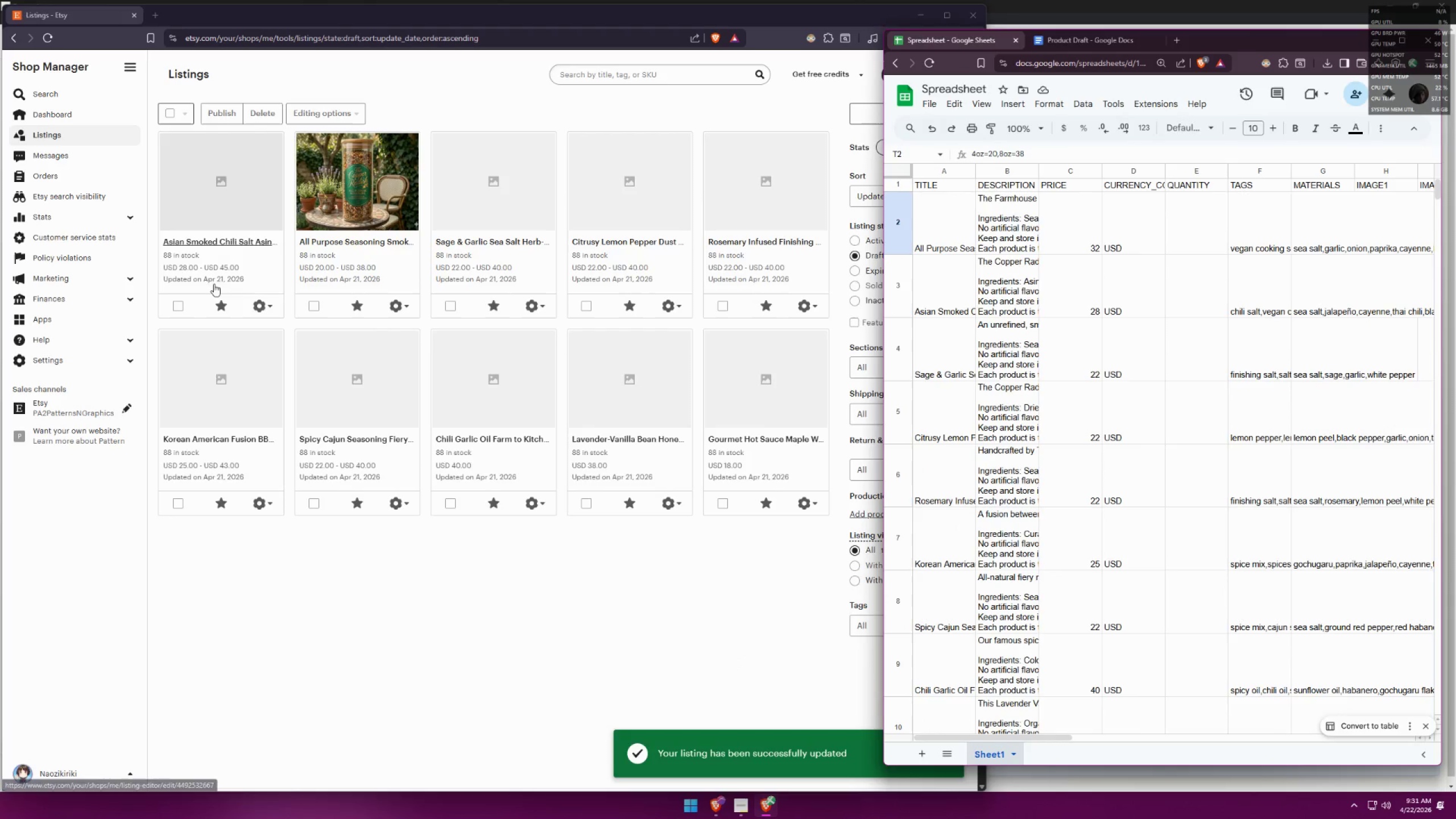 
left_click([266, 303])
 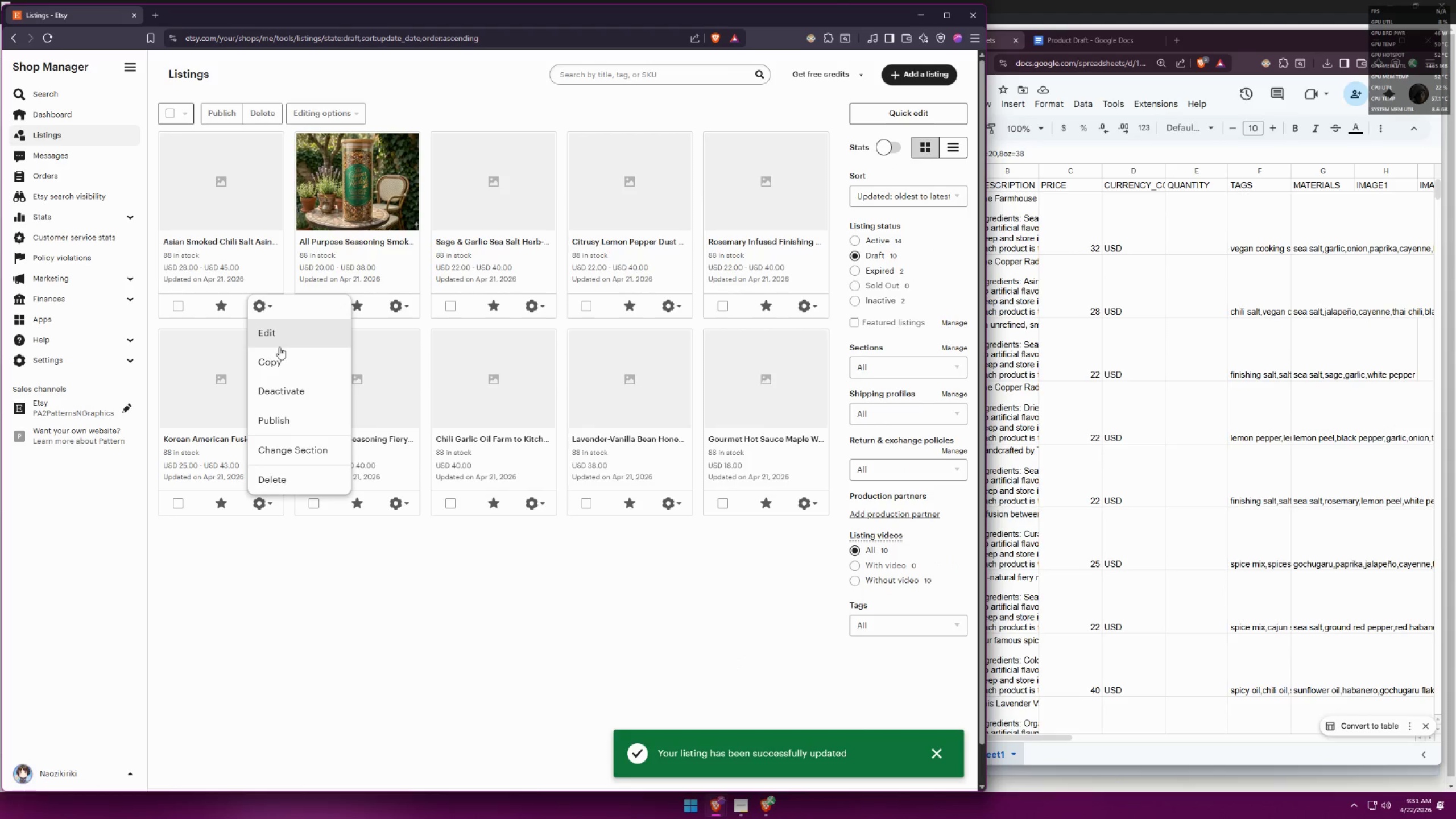 
left_click([285, 341])
 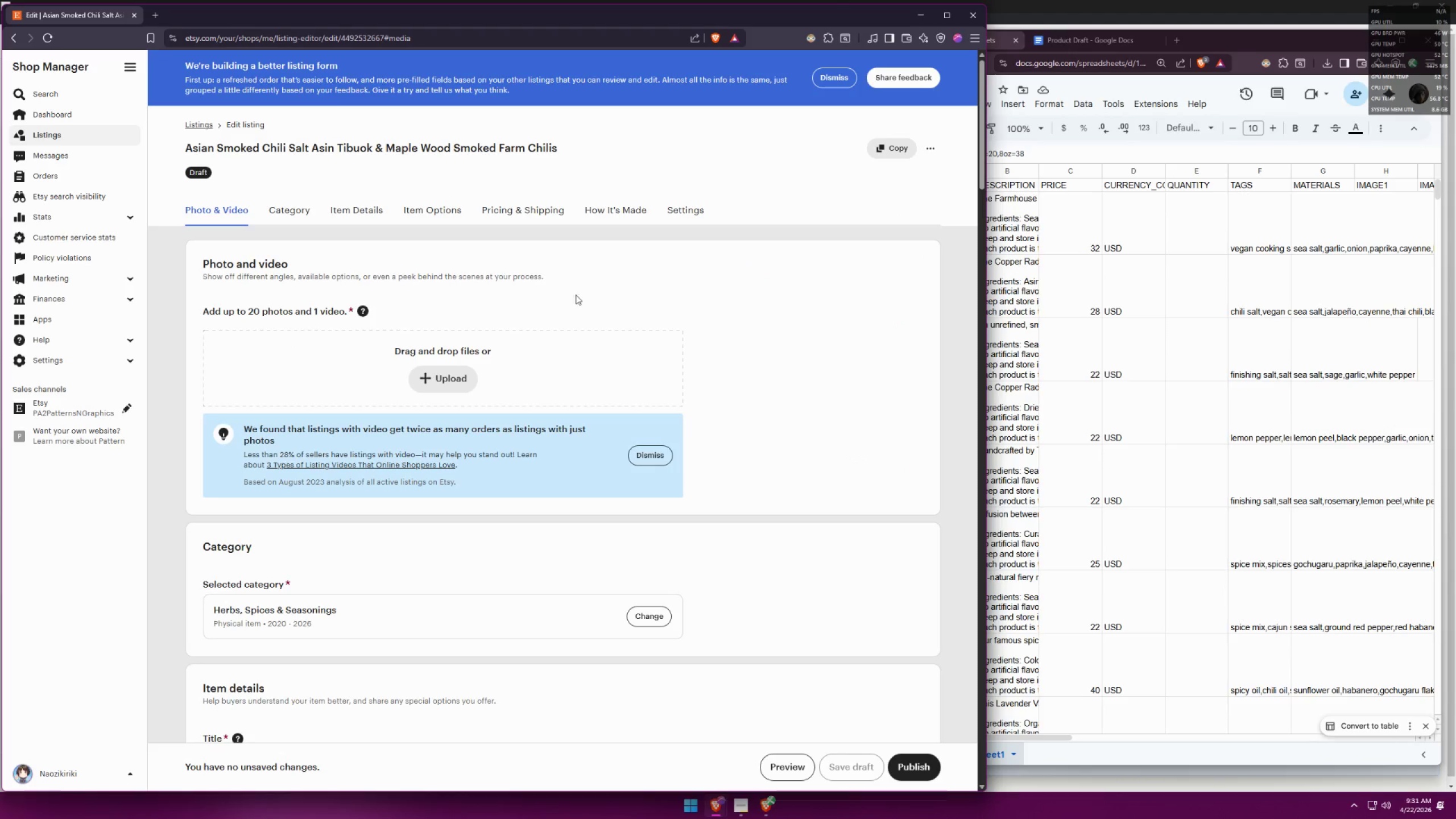 
left_click([1238, 38])
 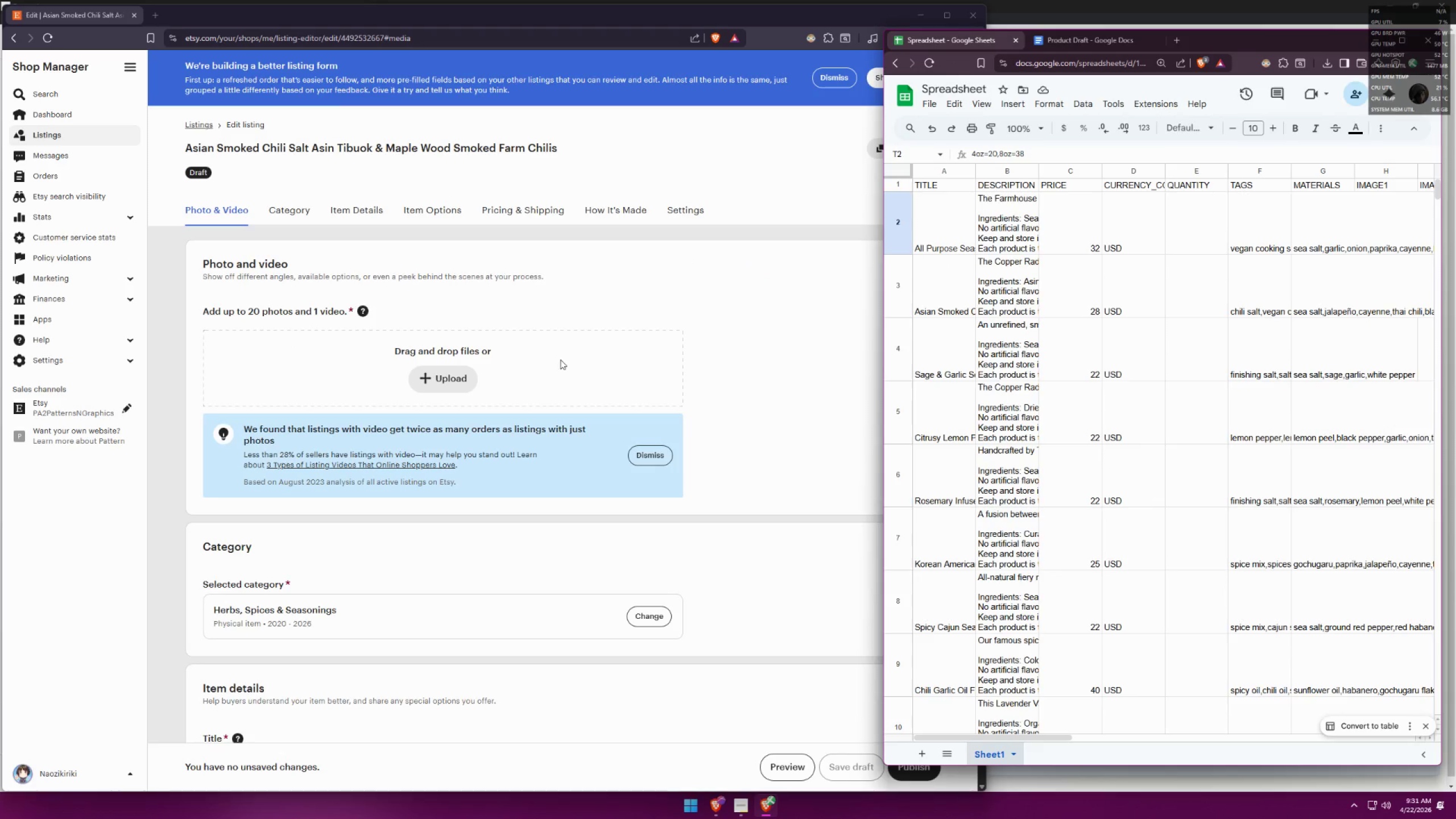 
left_click([742, 382])
 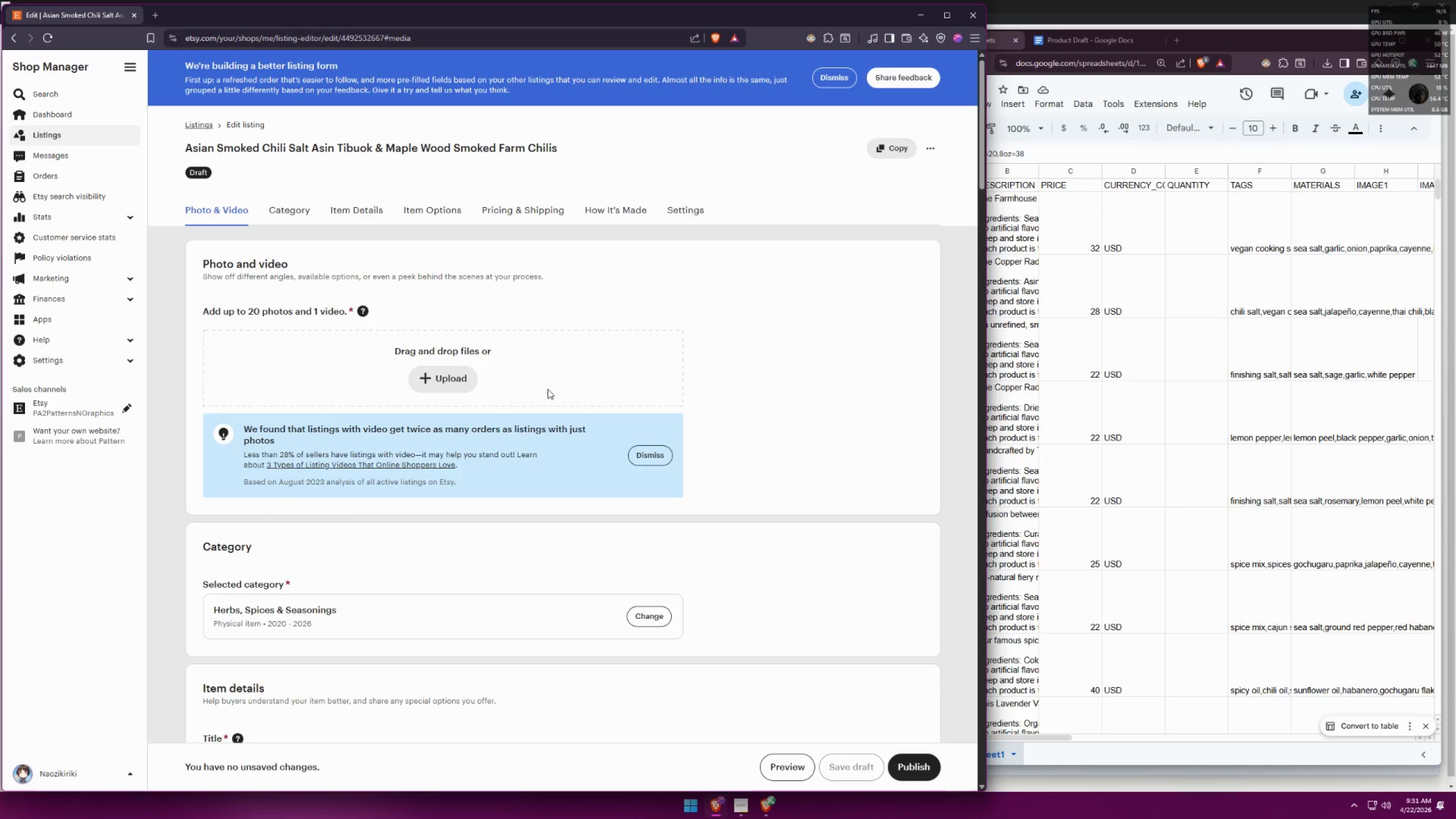 
left_click([459, 386])
 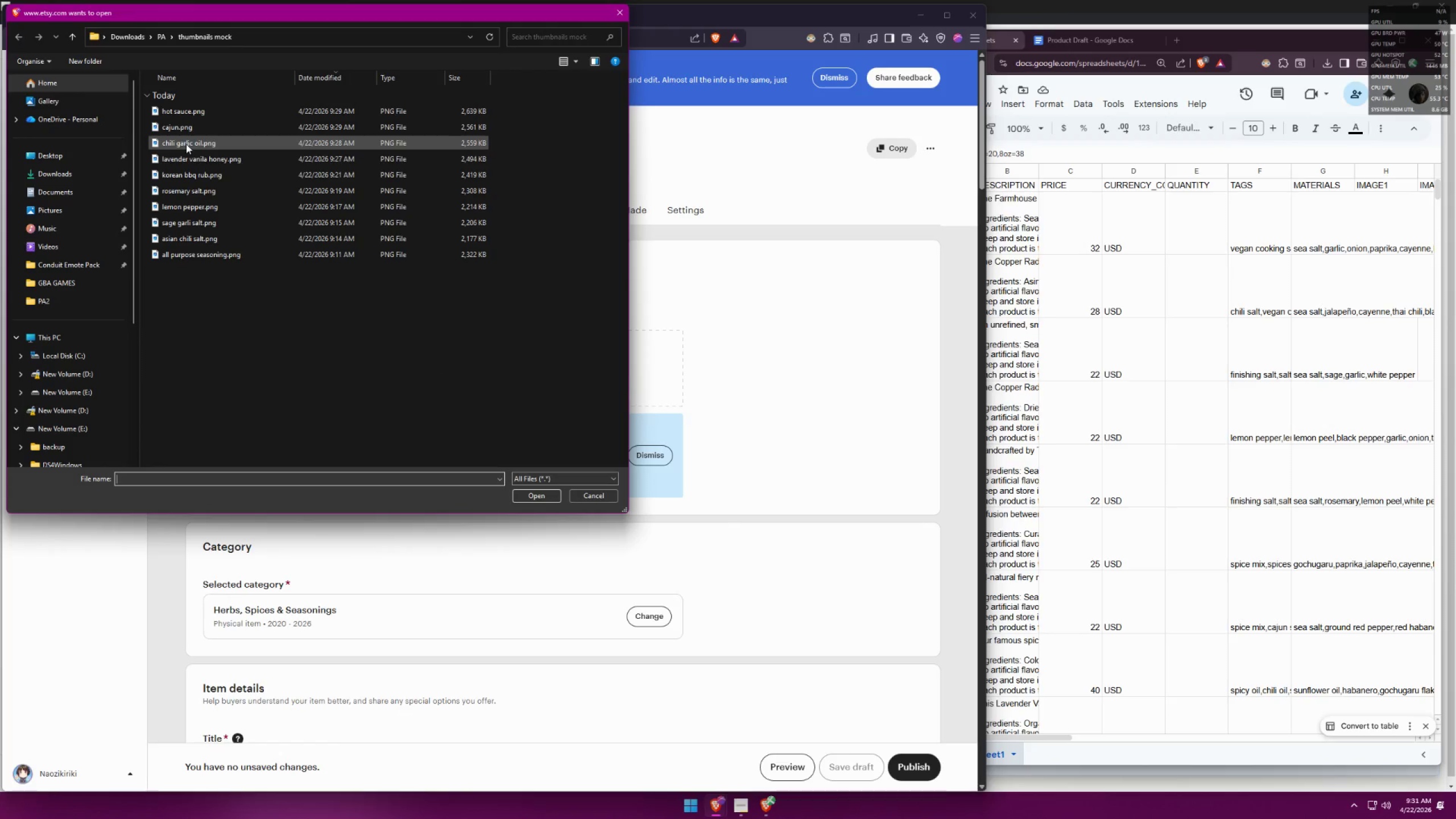 
double_click([200, 235])
 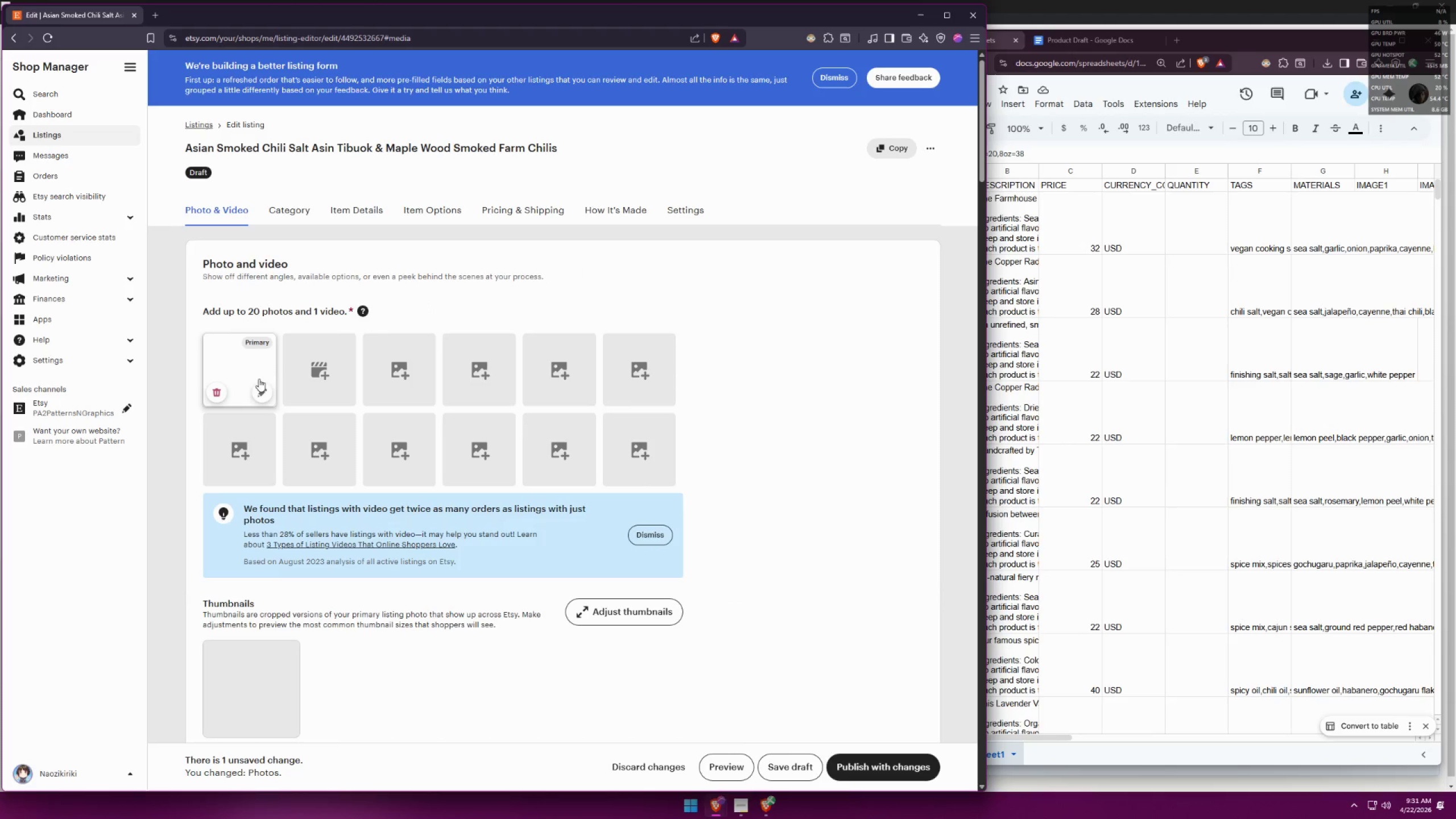 
left_click([260, 391])
 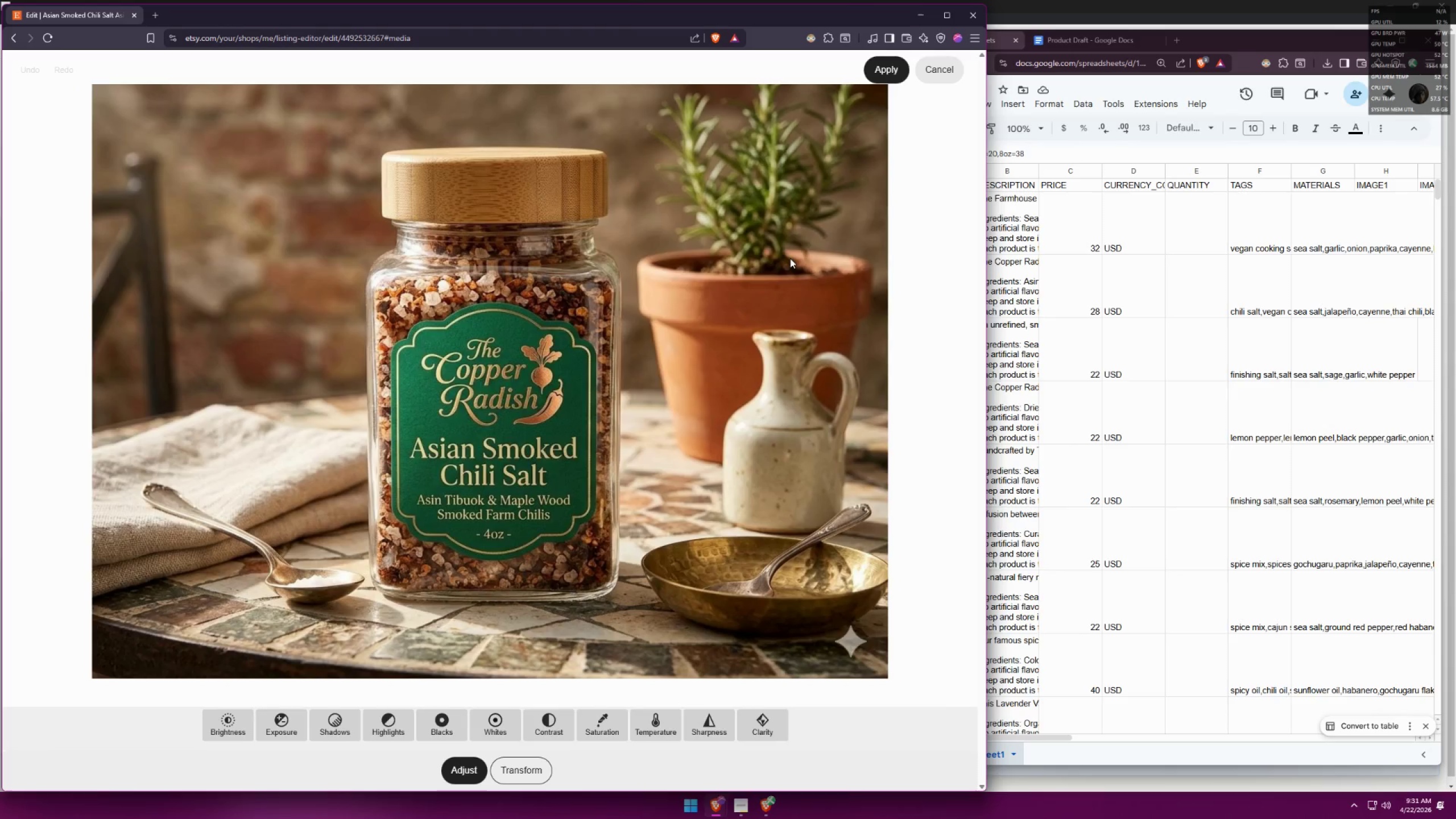 
left_click([944, 64])
 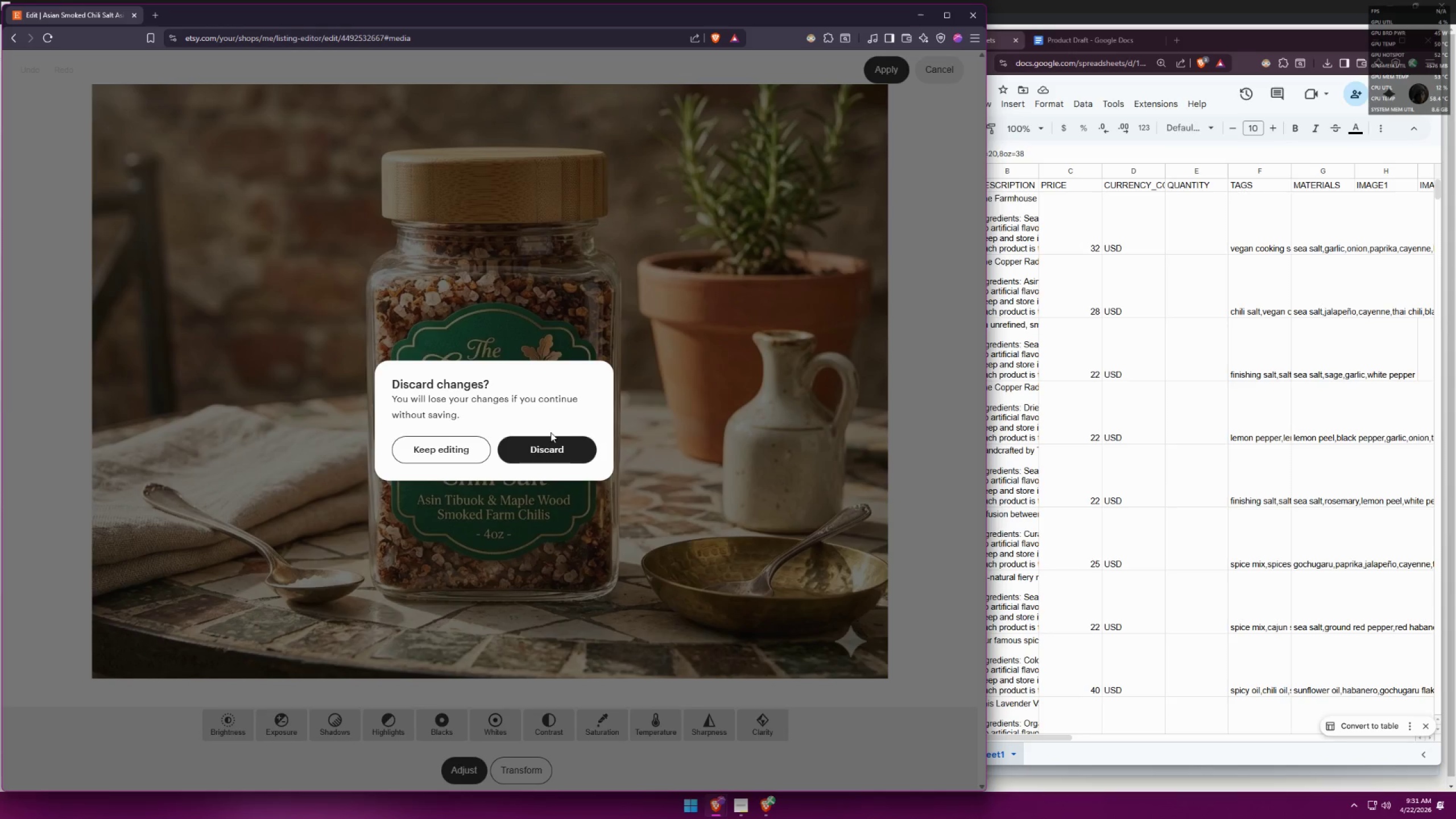 
left_click([532, 445])
 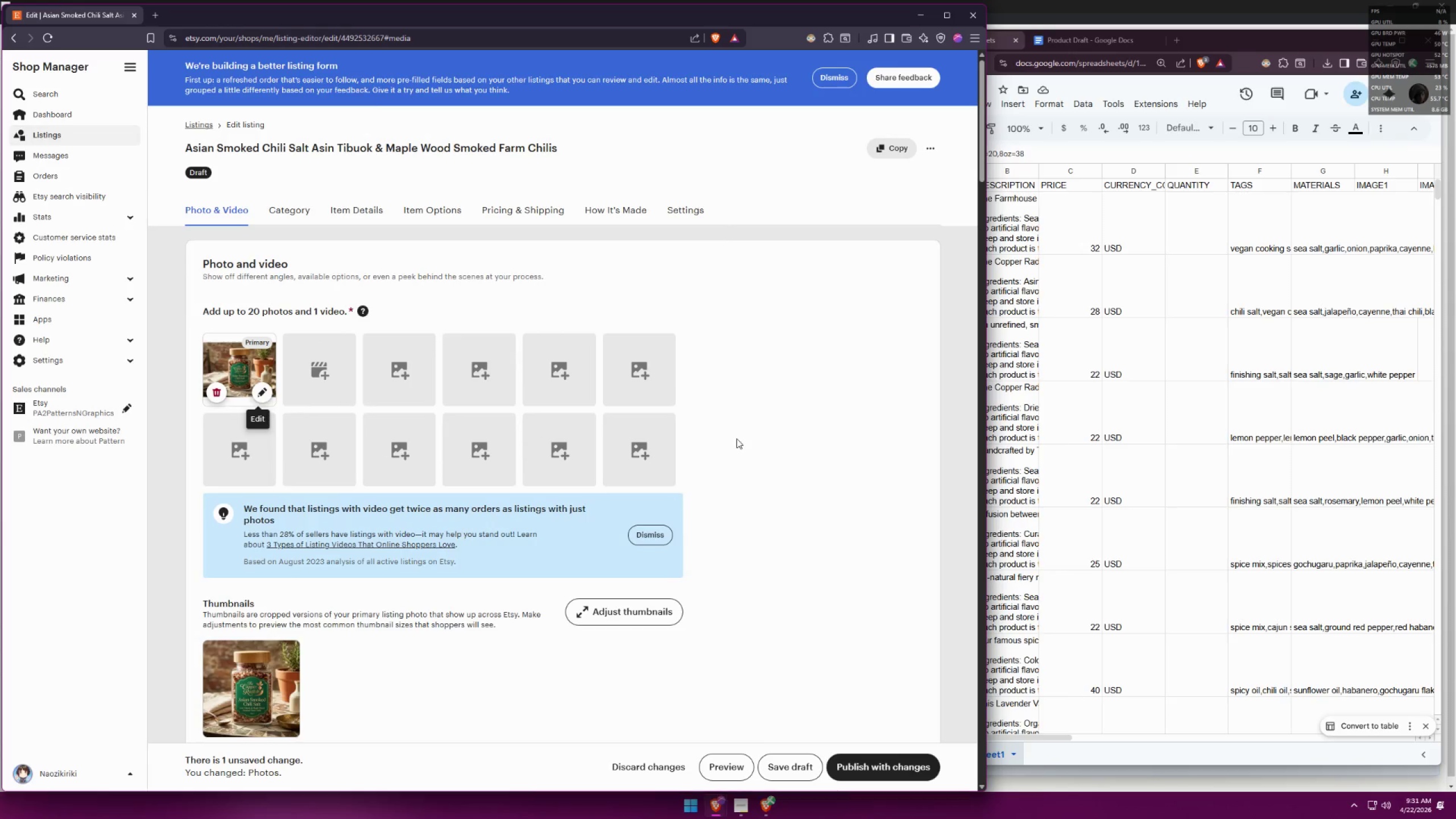 
left_click([790, 433])
 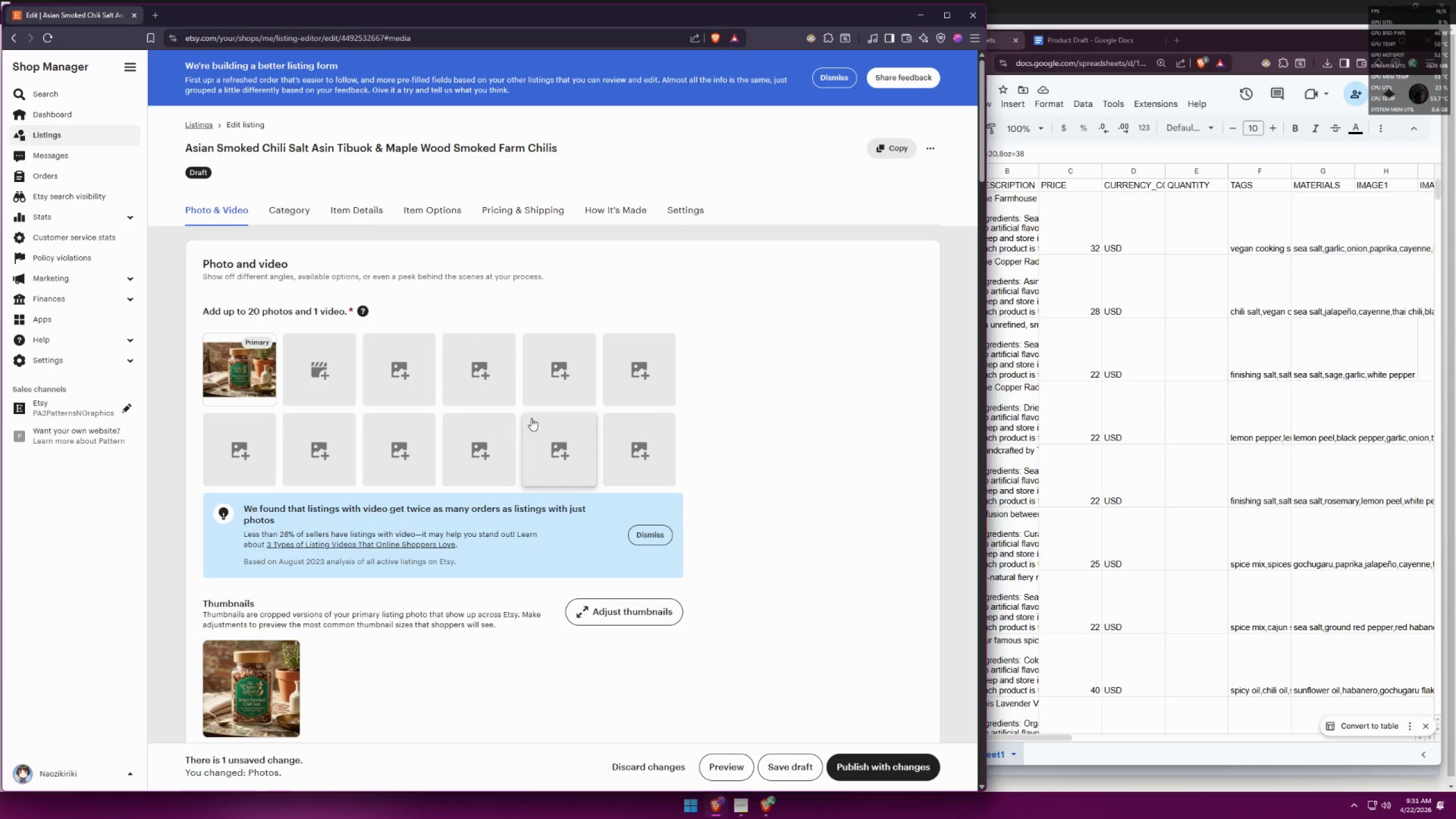 
scroll: coordinate [734, 435], scroll_direction: up, amount: 1.0
 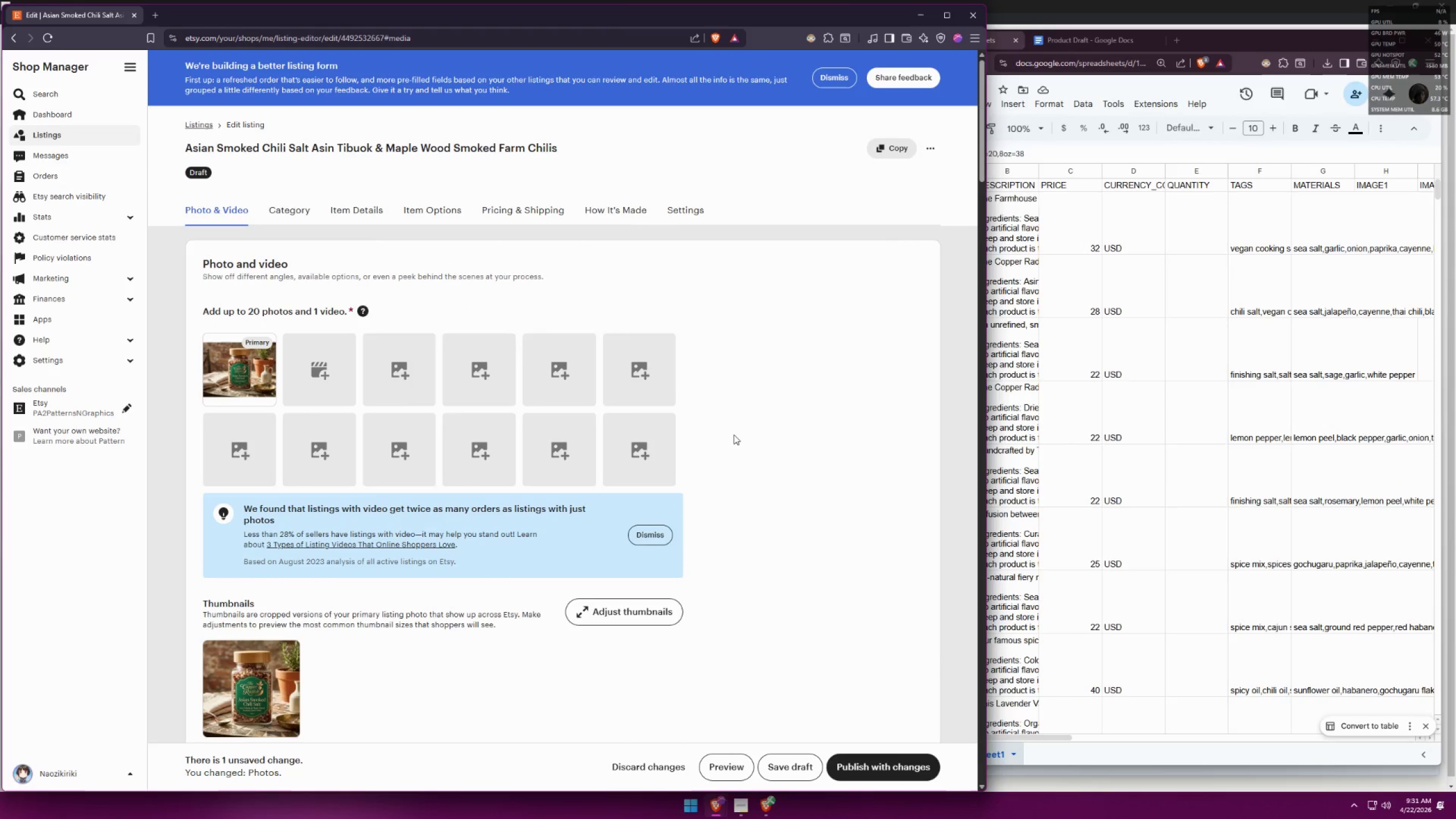 
scroll: coordinate [735, 426], scroll_direction: down, amount: 11.0
 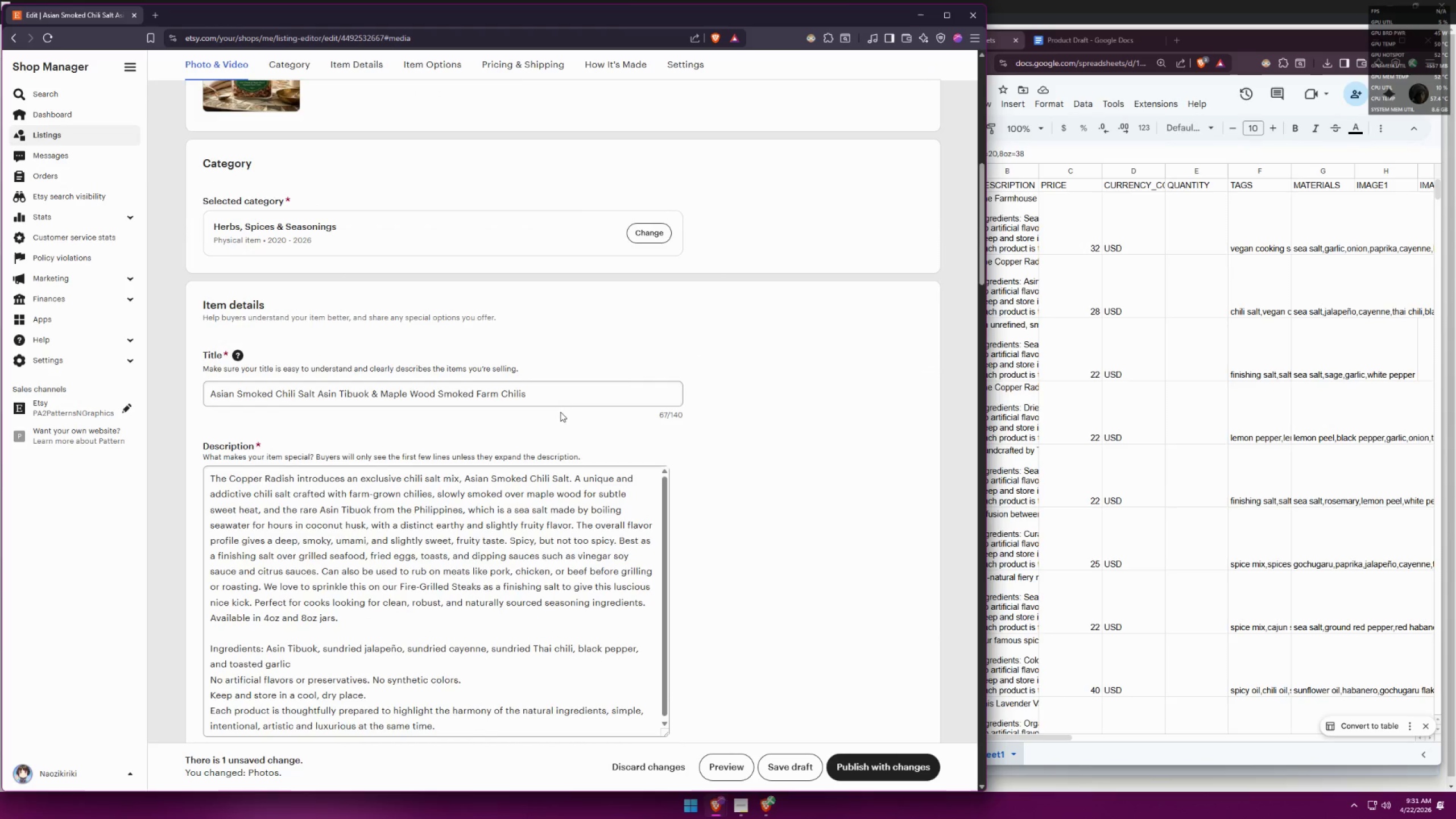 
left_click([554, 396])
 